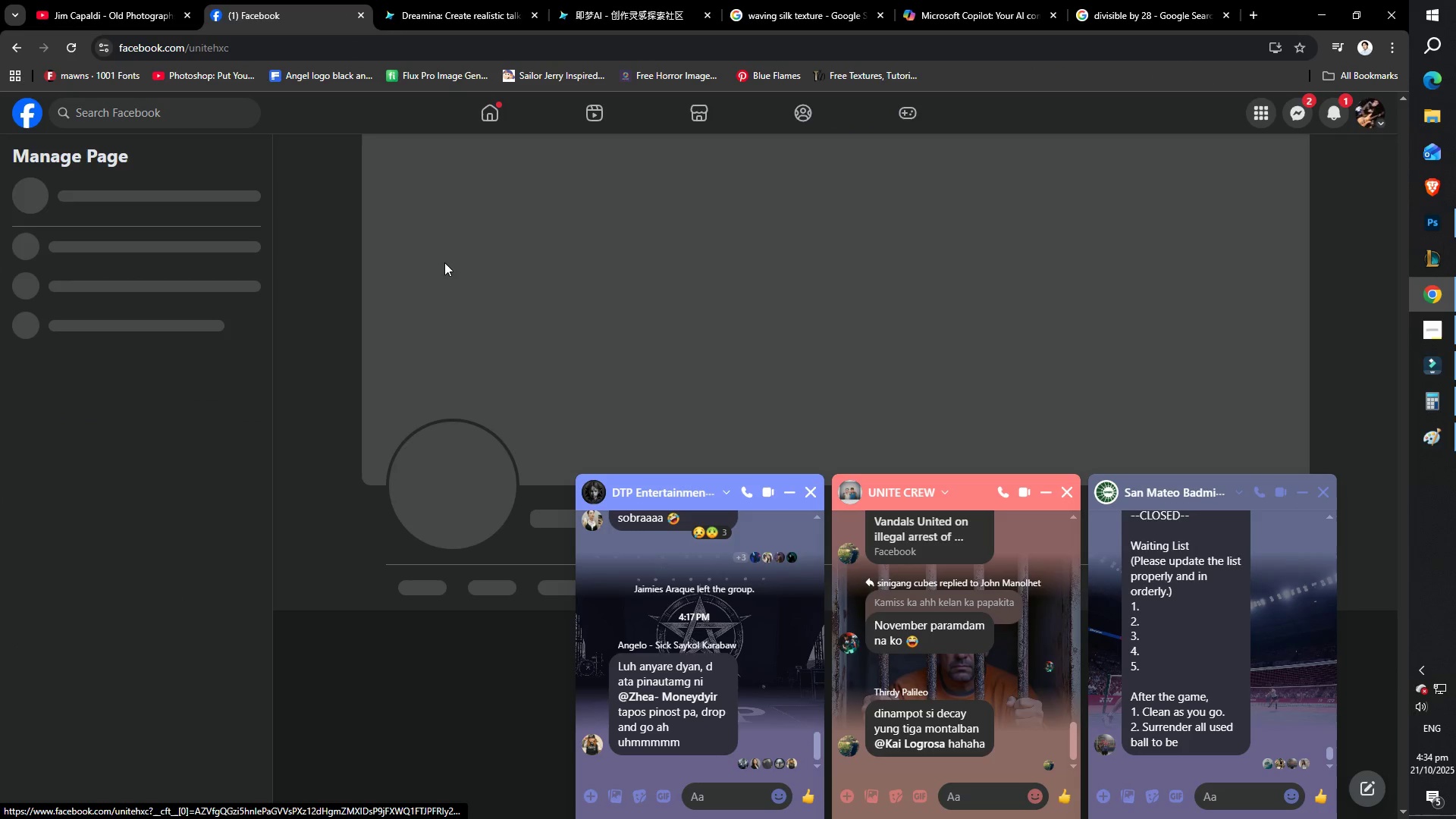 
scroll: coordinate [470, 340], scroll_direction: down, amount: 6.0
 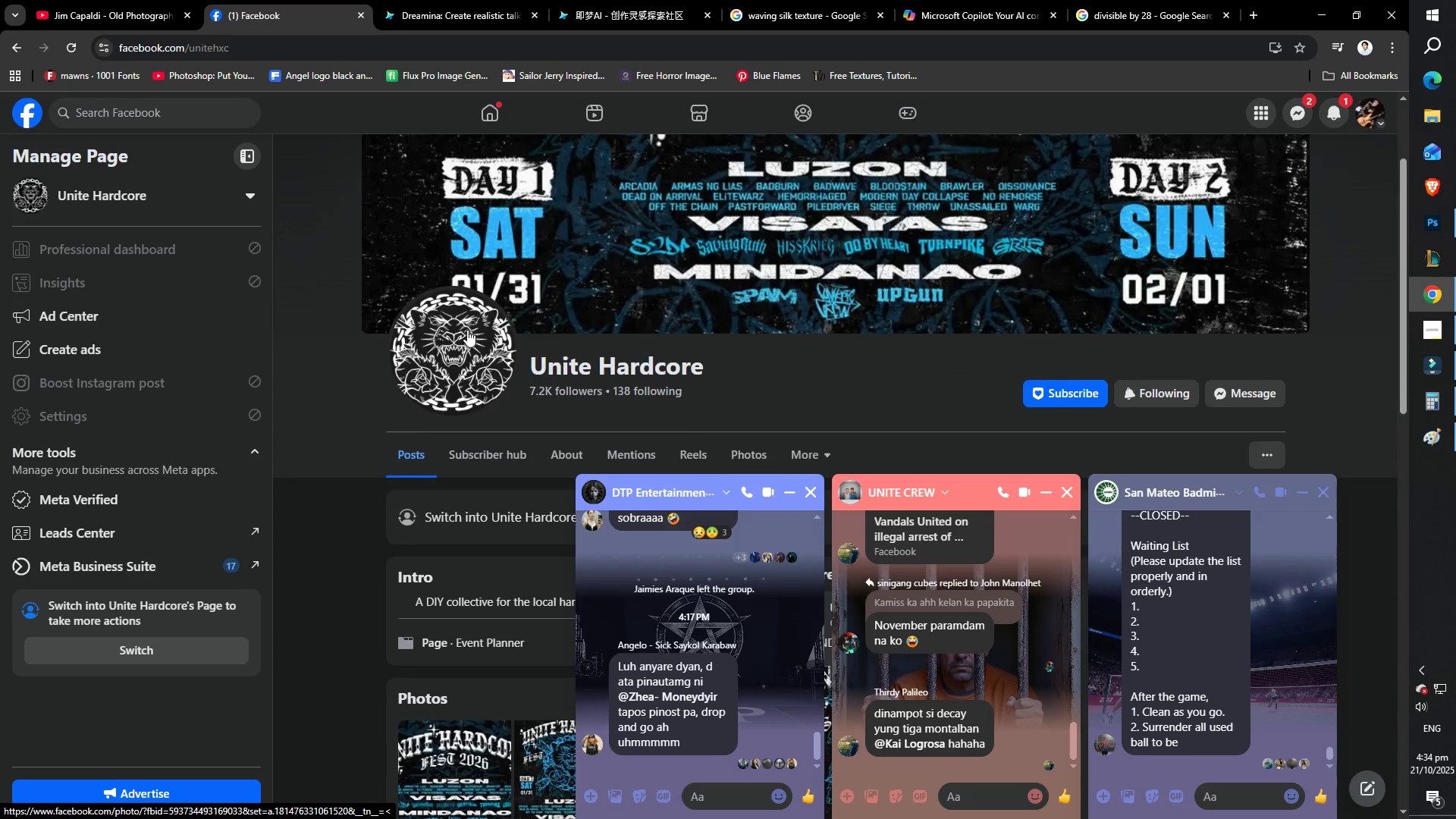 
left_click([467, 330])
 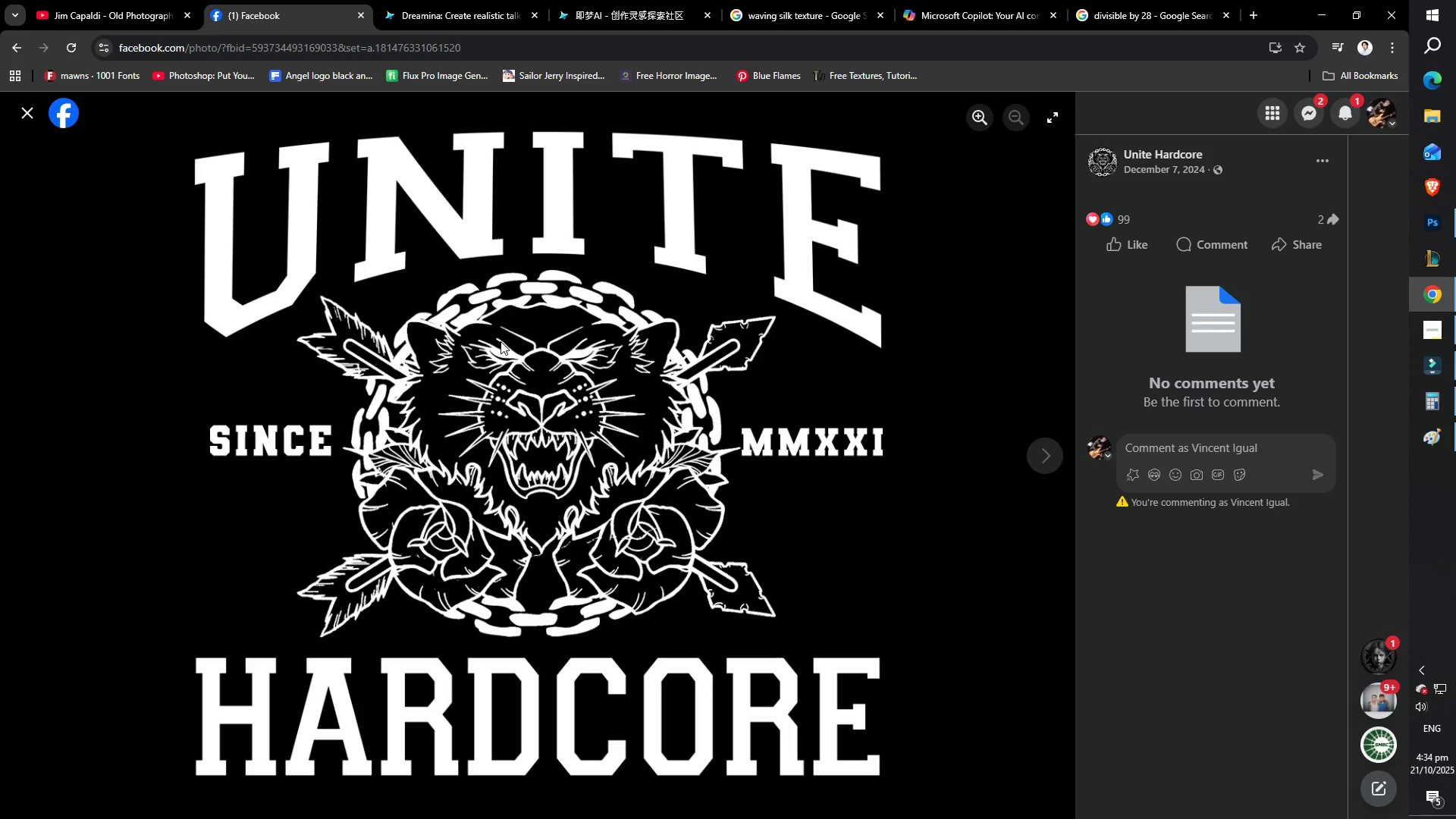 
key(ArrowRight)
 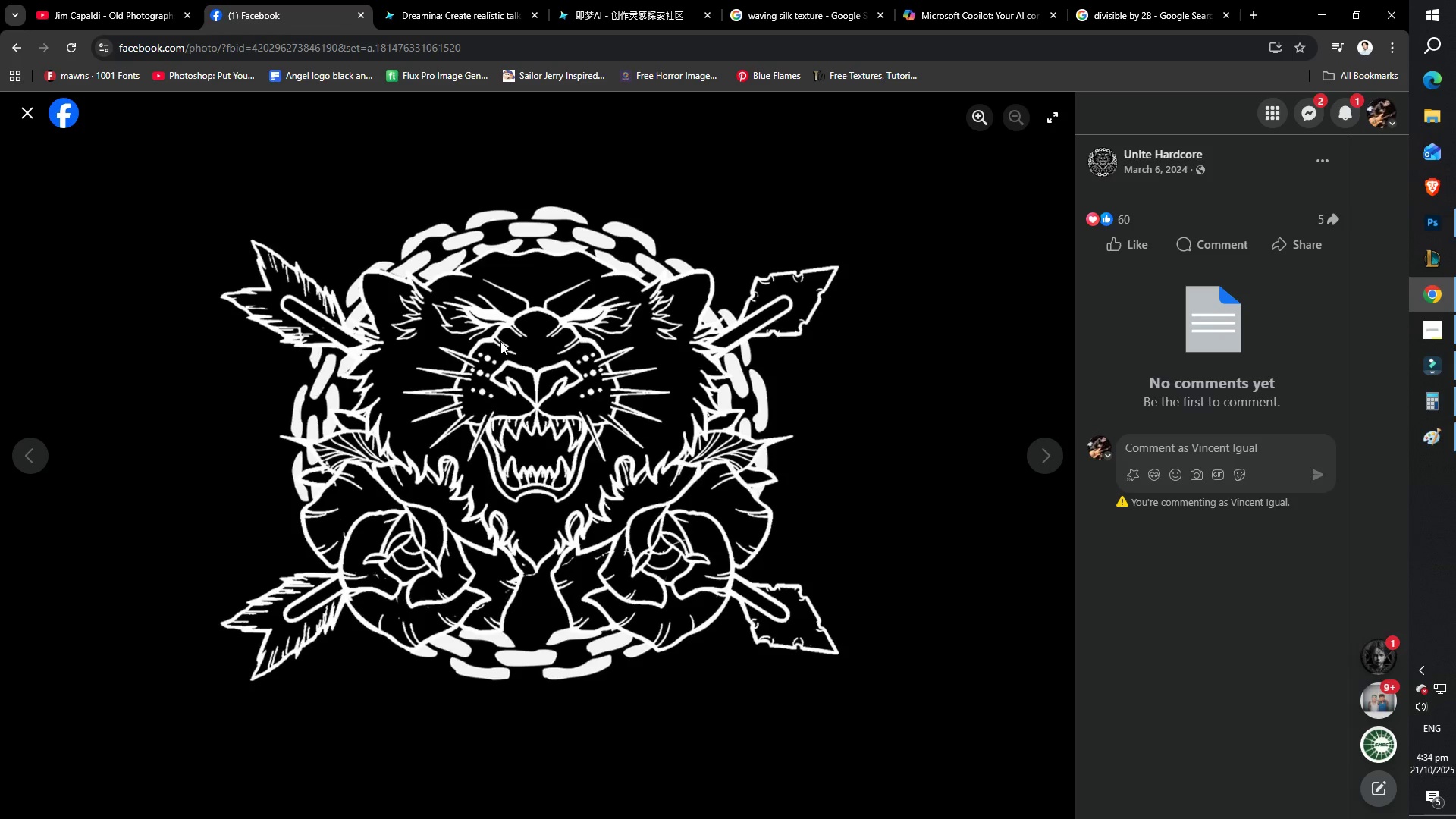 
key(ArrowRight)
 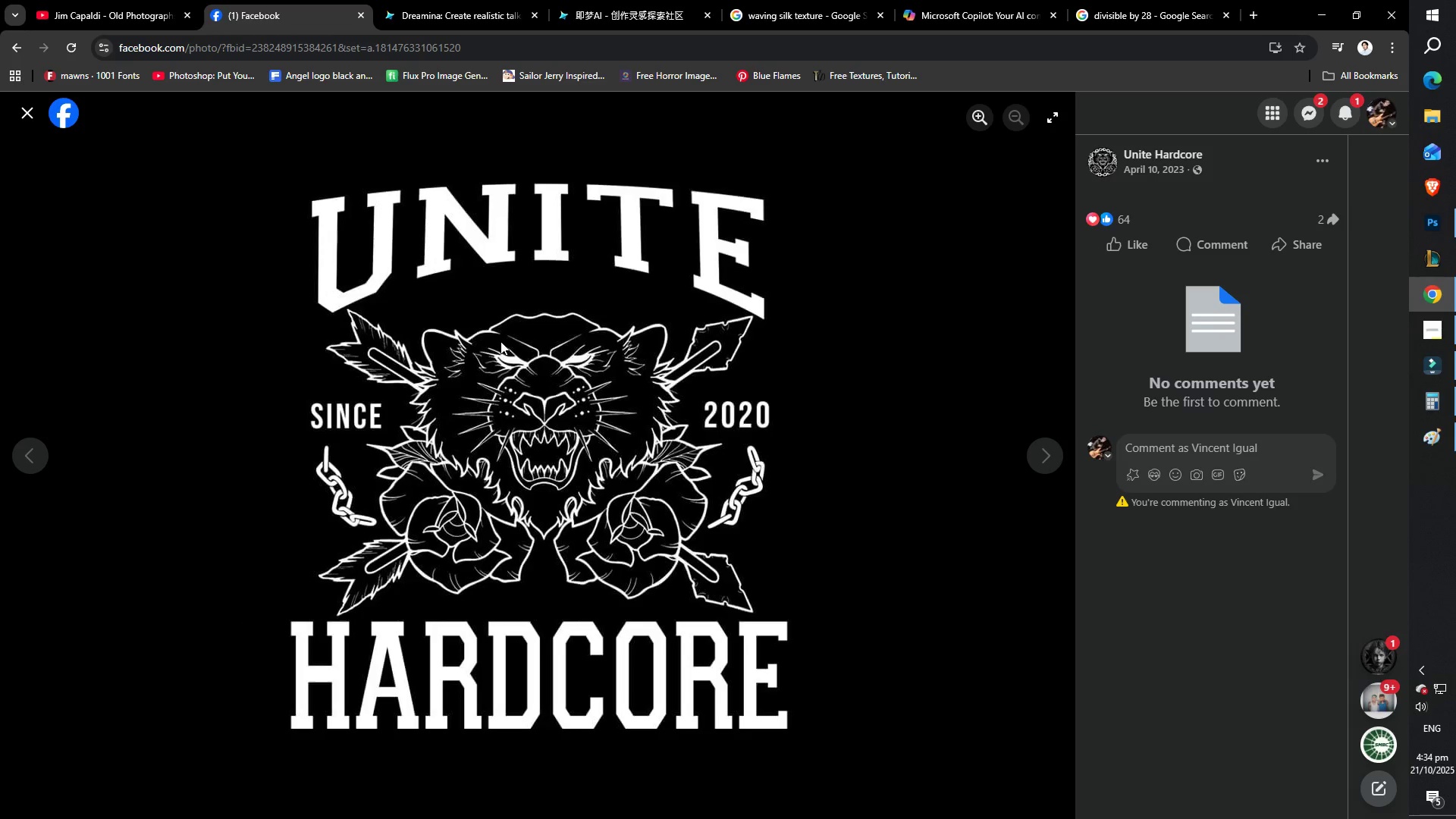 
key(ArrowRight)
 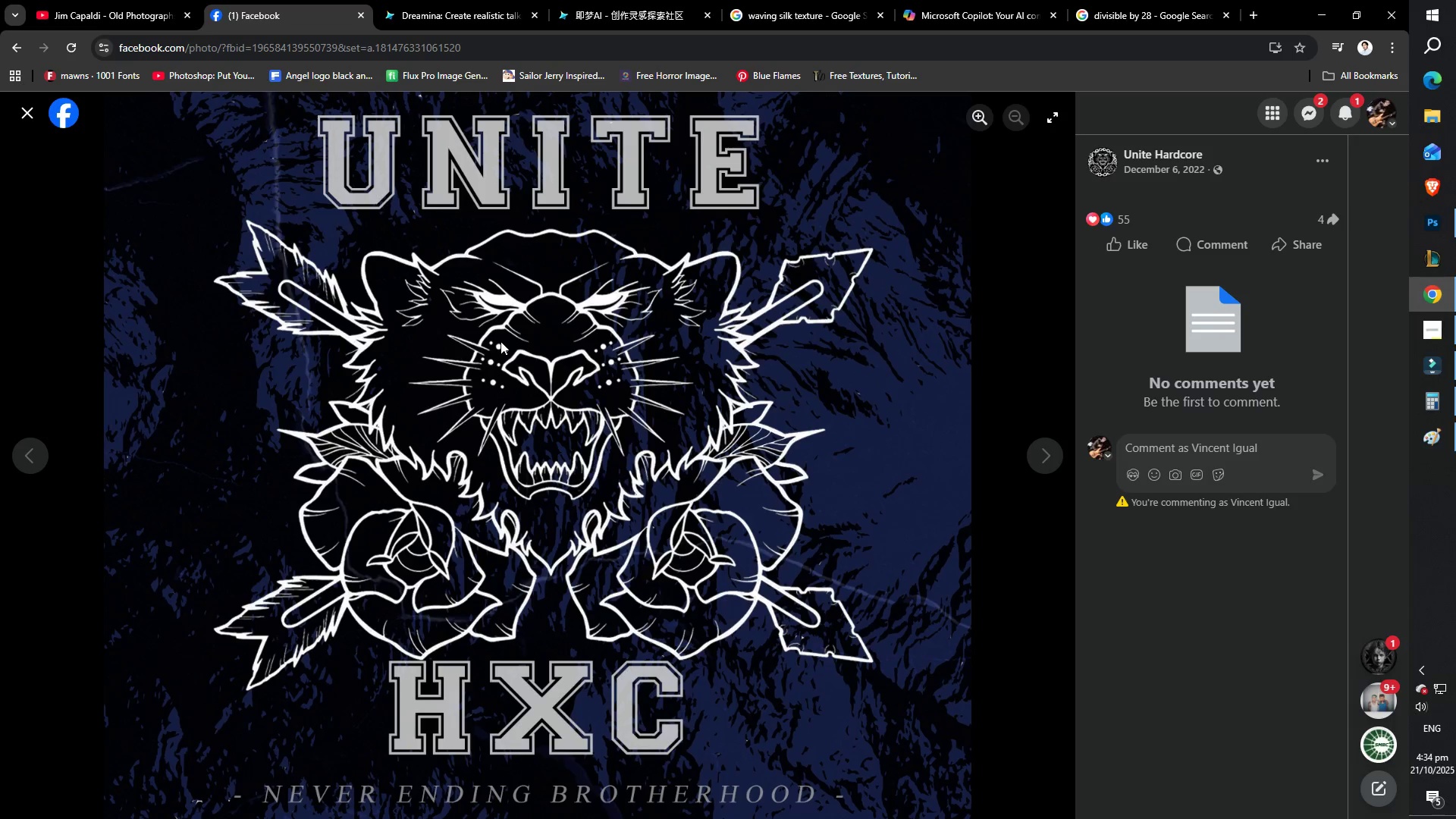 
key(ArrowLeft)
 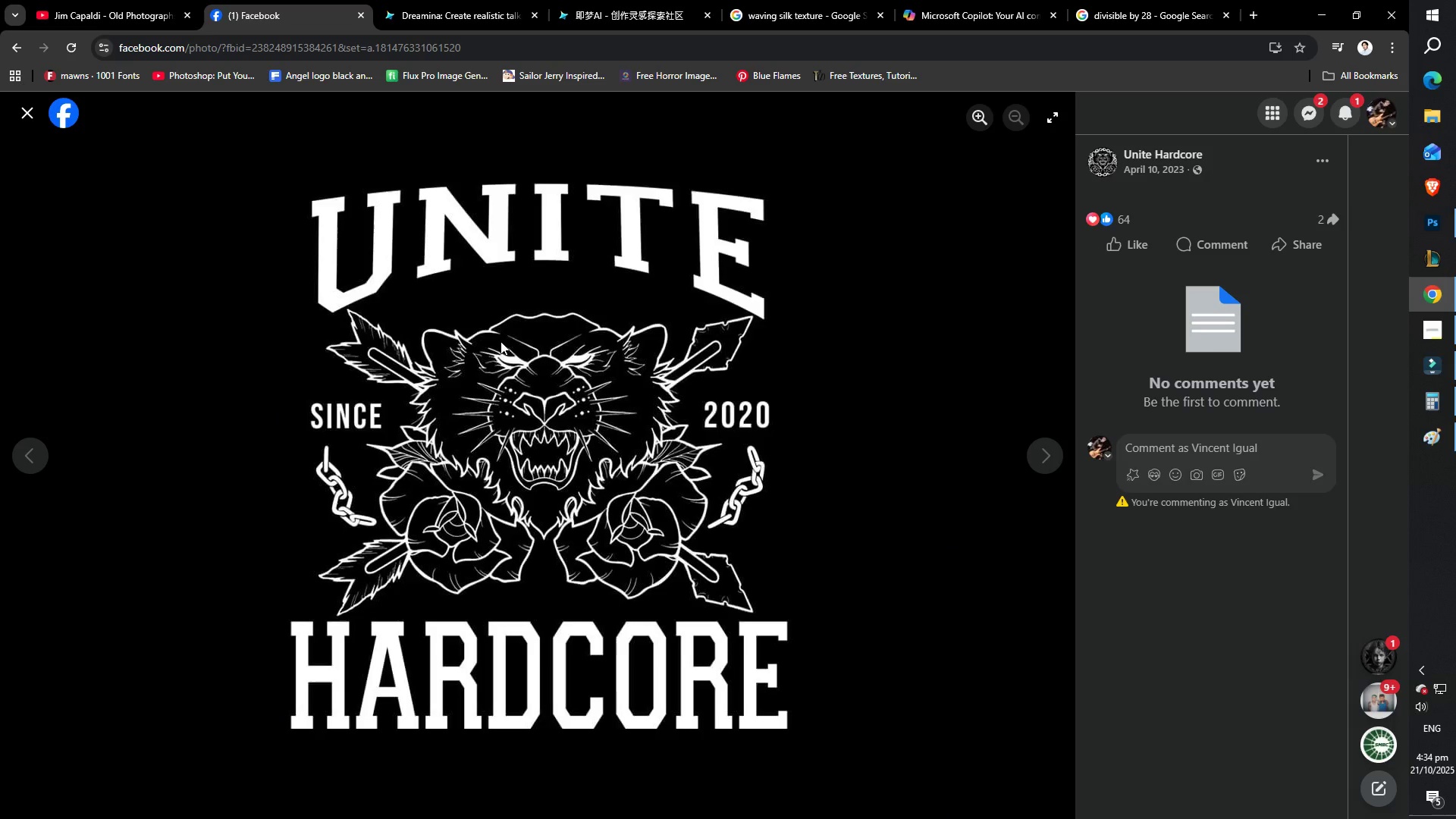 
key(ArrowLeft)
 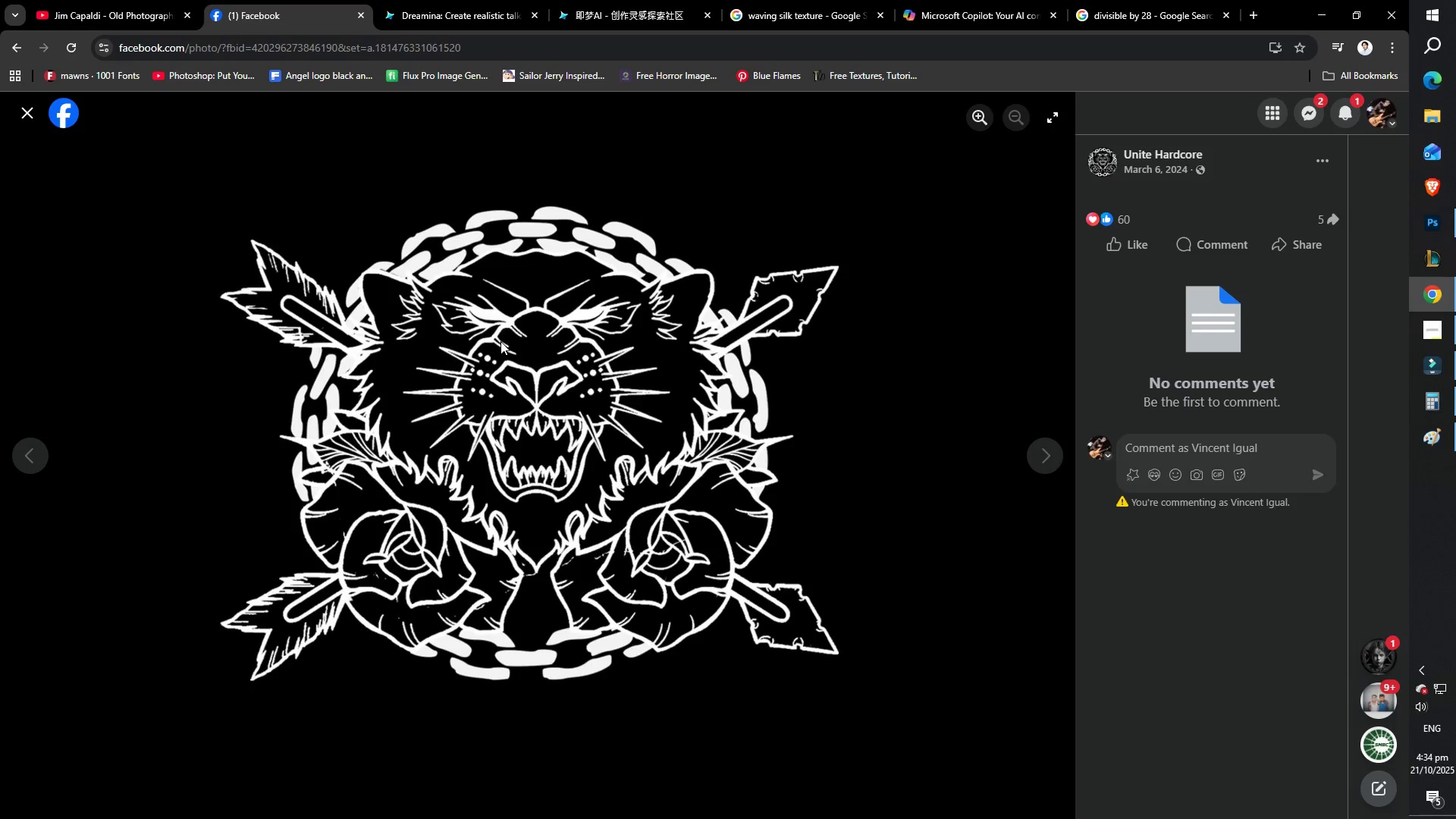 
key(Escape)
 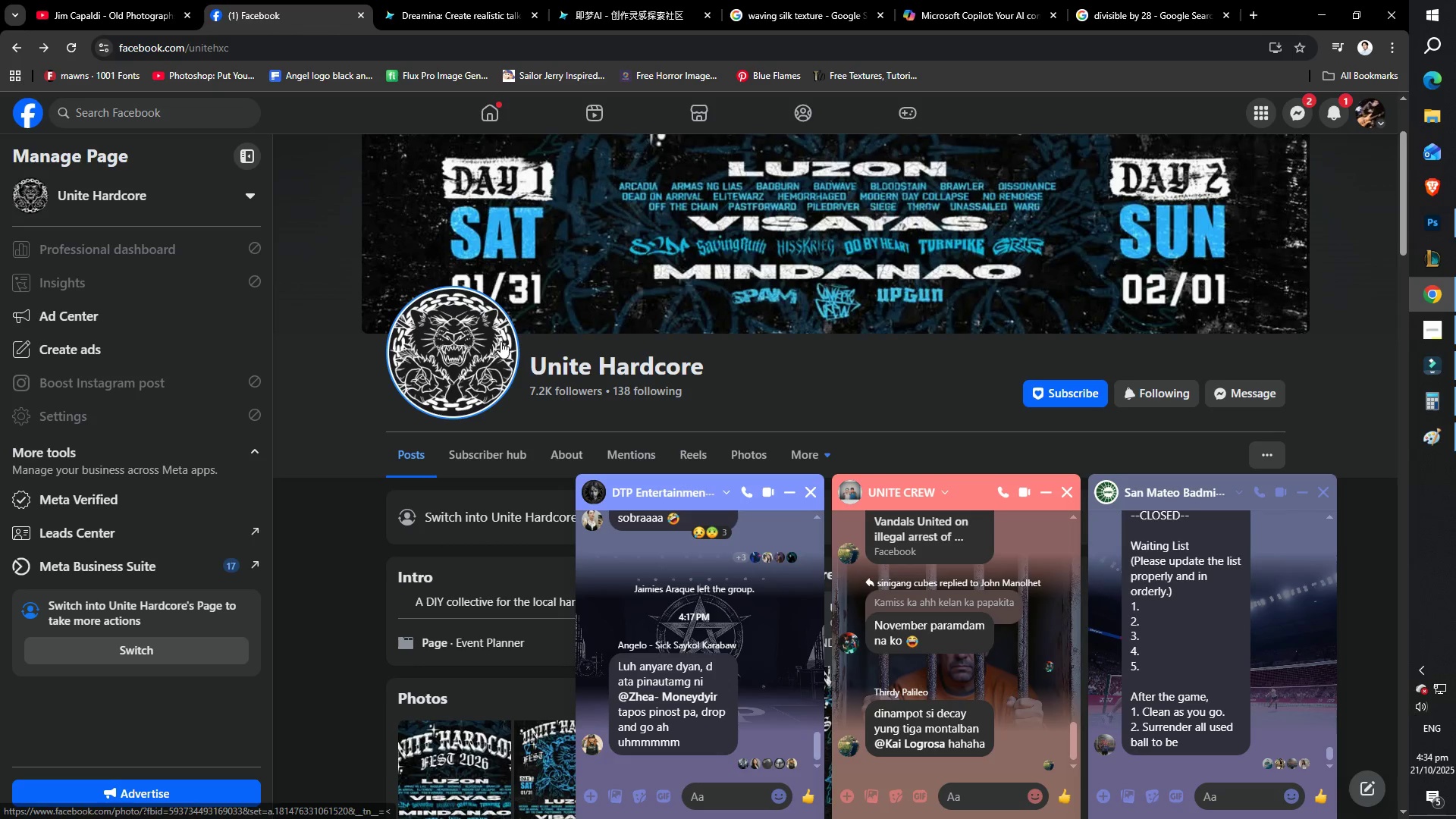 
scroll: coordinate [462, 509], scroll_direction: down, amount: 9.0
 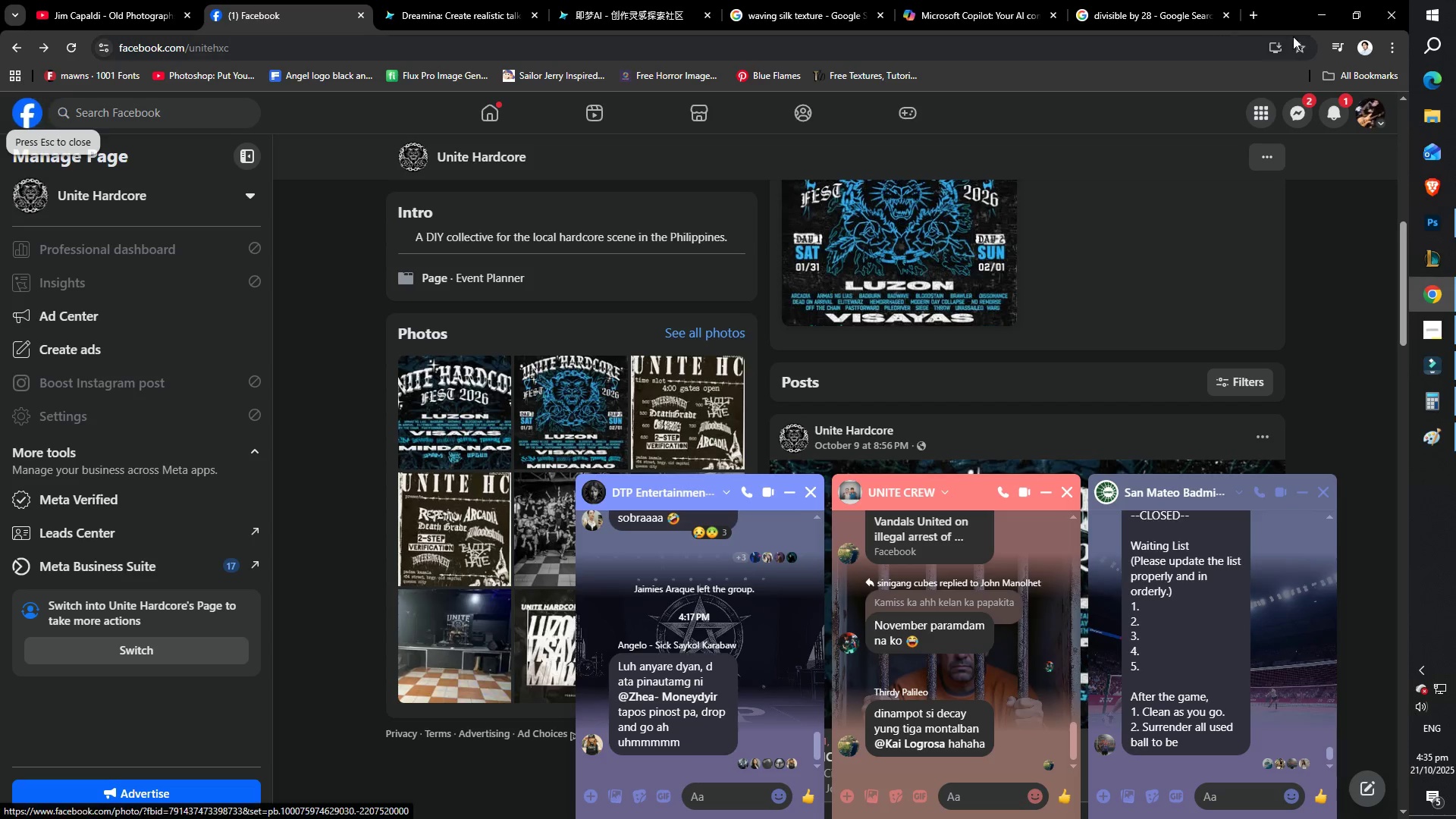 
left_click([1326, 14])
 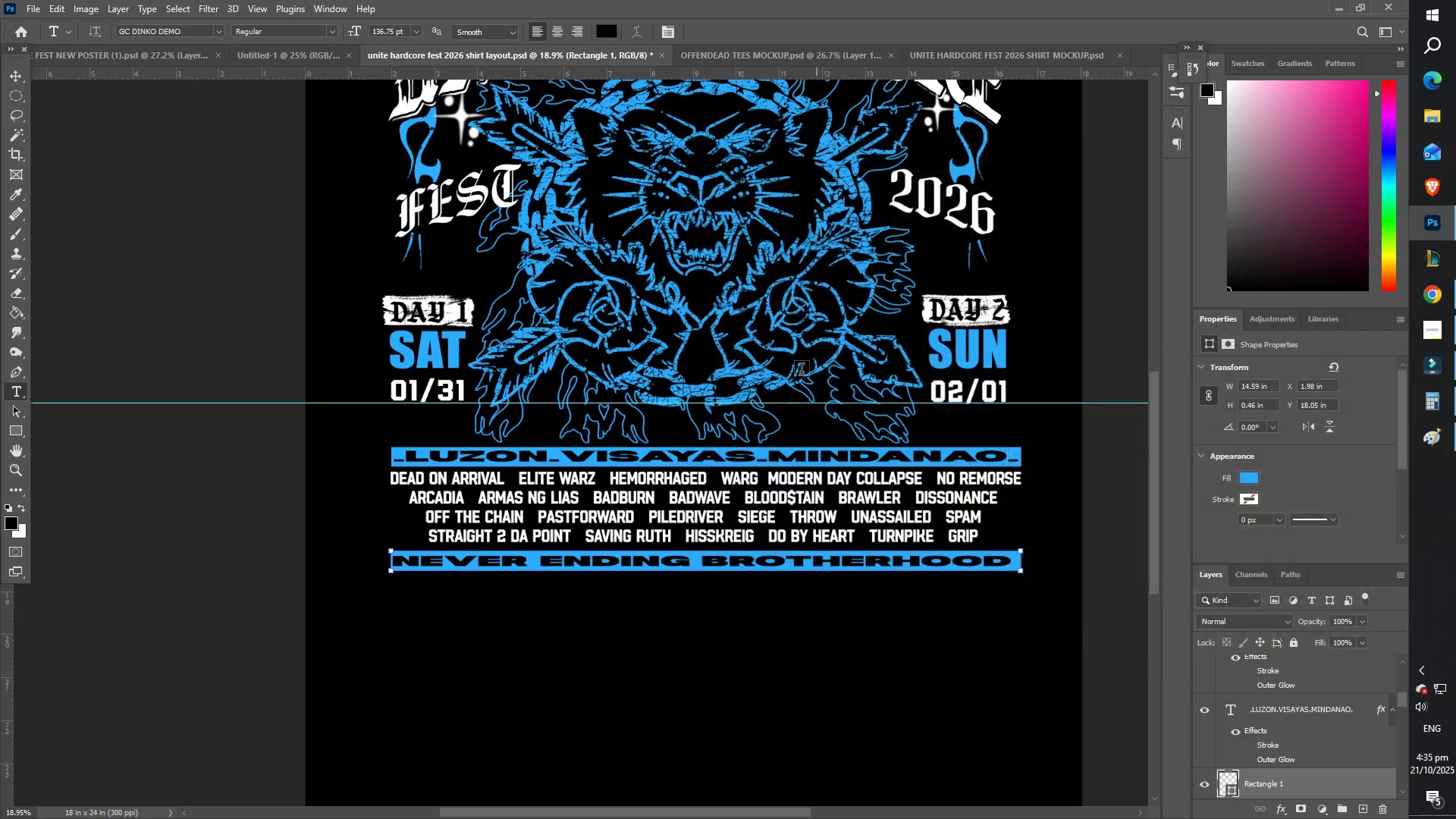 
scroll: coordinate [556, 516], scroll_direction: down, amount: 9.0
 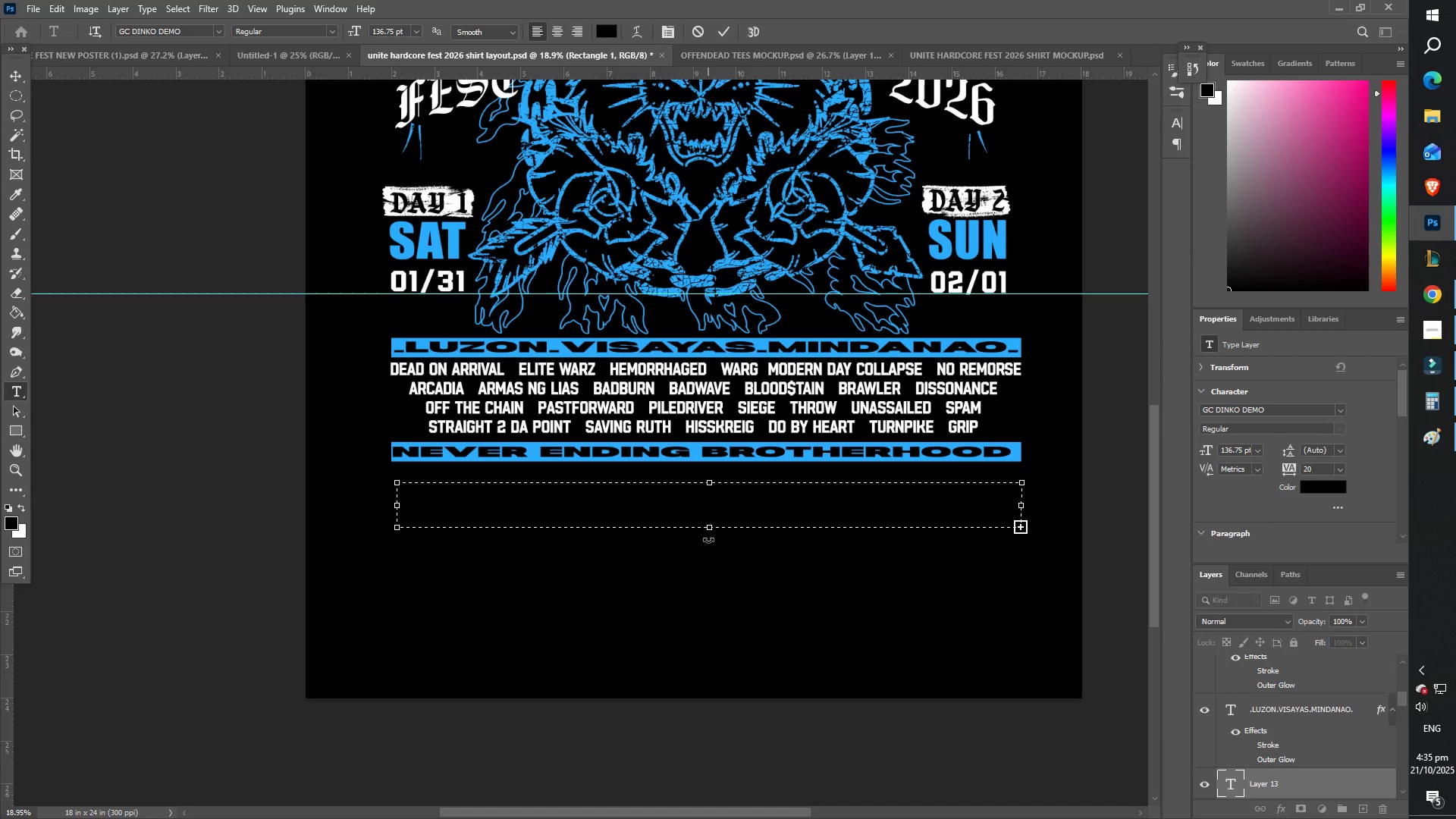 
left_click([692, 526])
 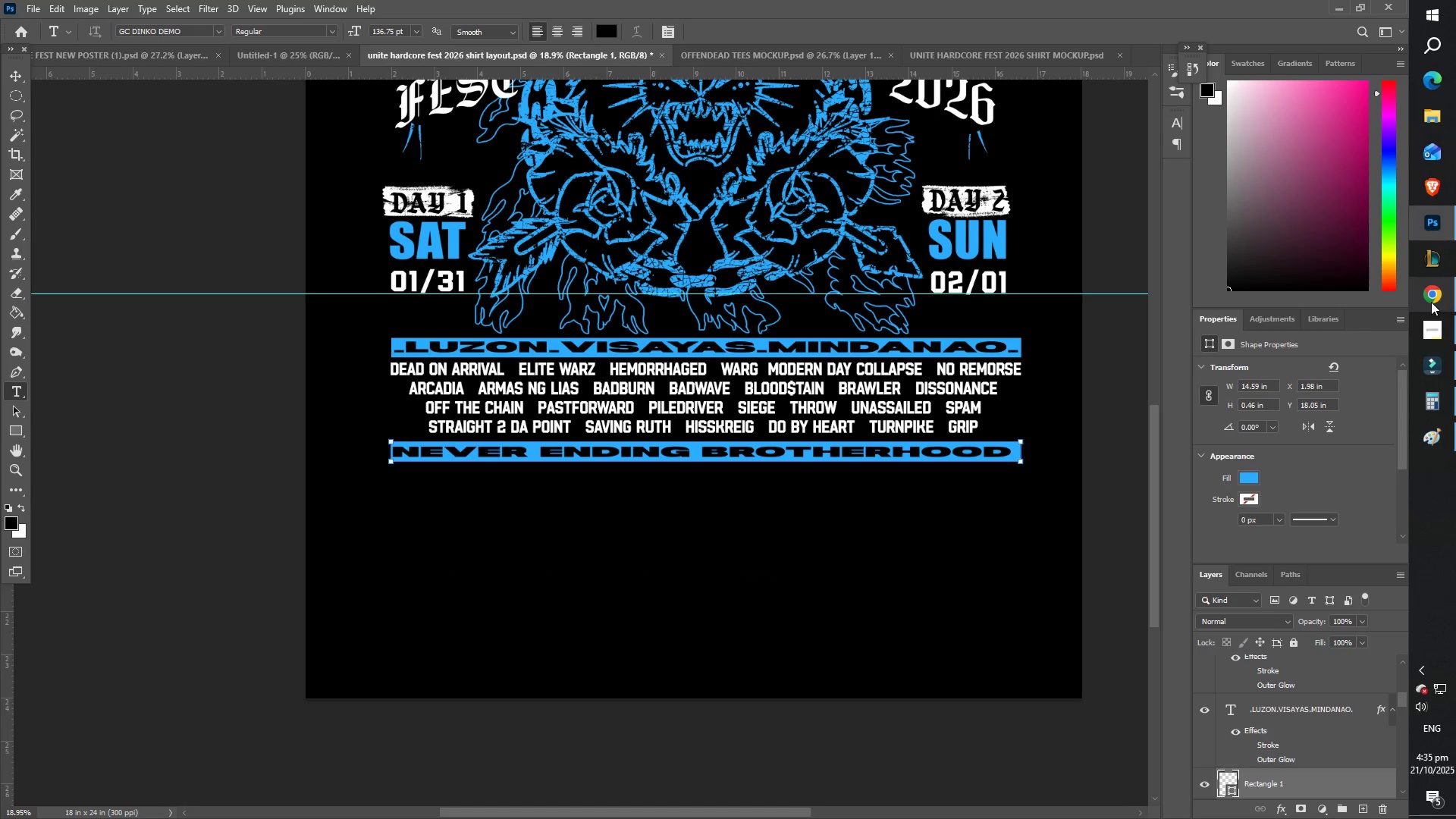 
left_click([1381, 287])
 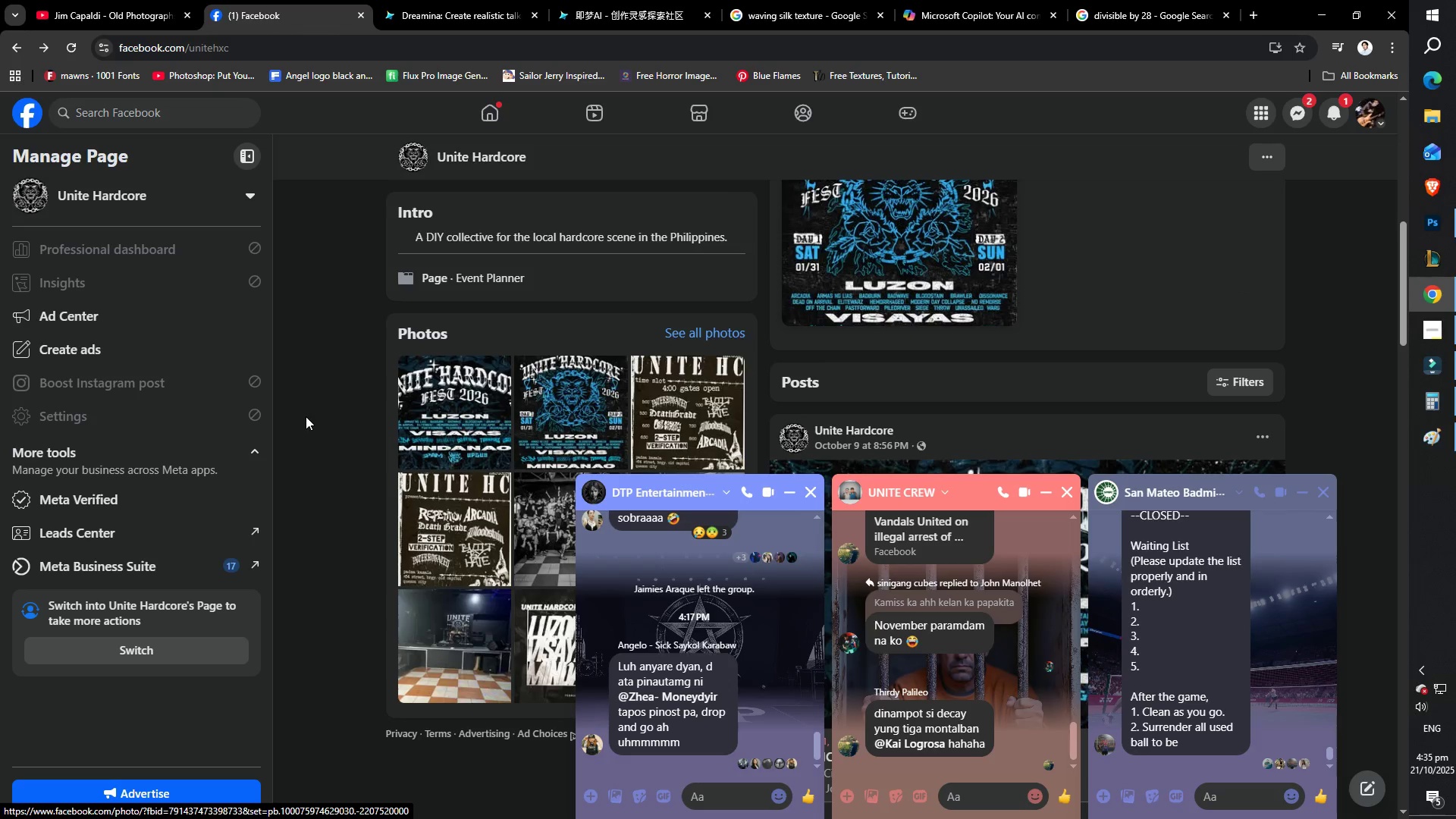 
scroll: coordinate [519, 418], scroll_direction: down, amount: 2.0
 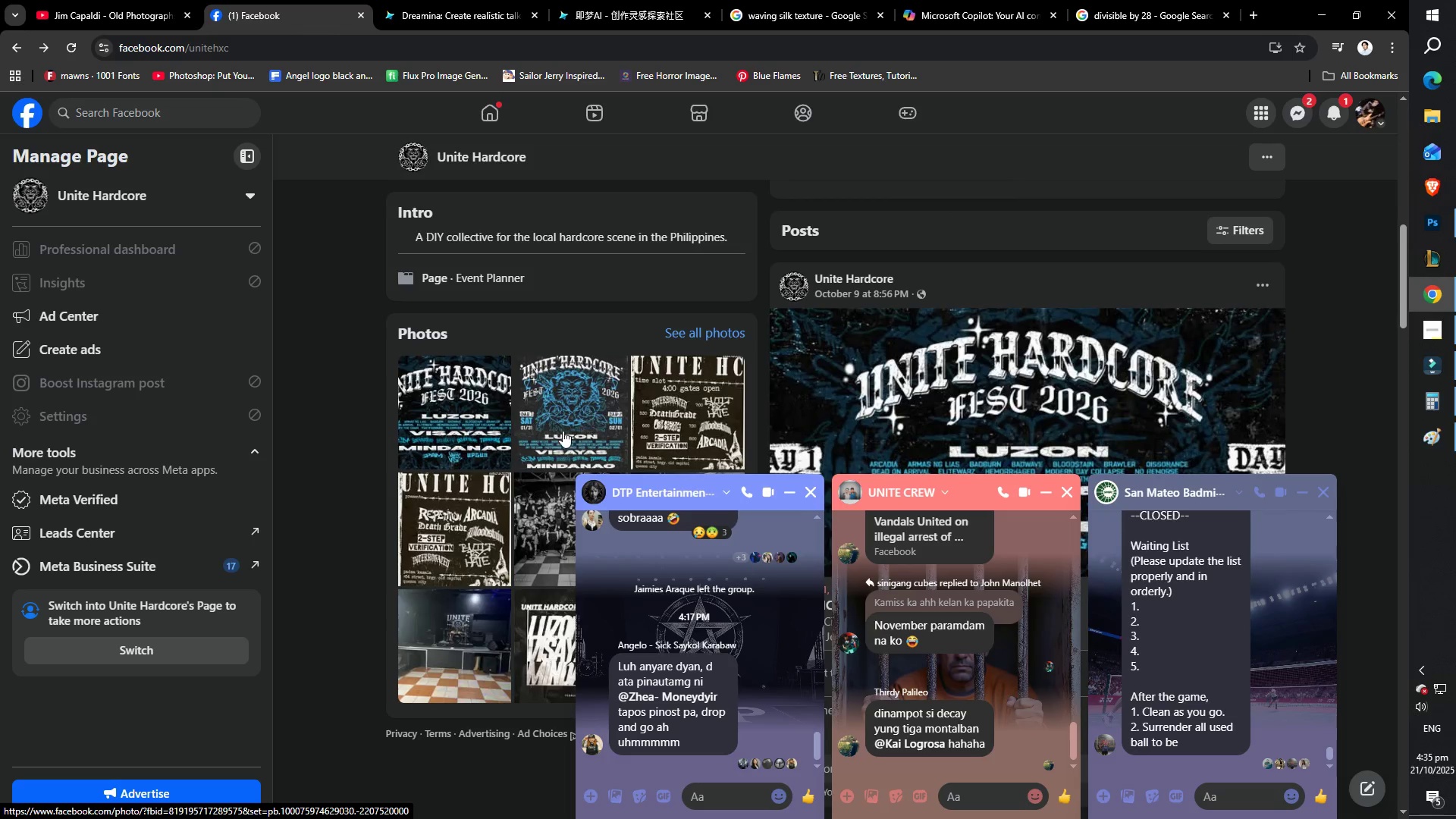 
scroll: coordinate [553, 431], scroll_direction: up, amount: 2.0
 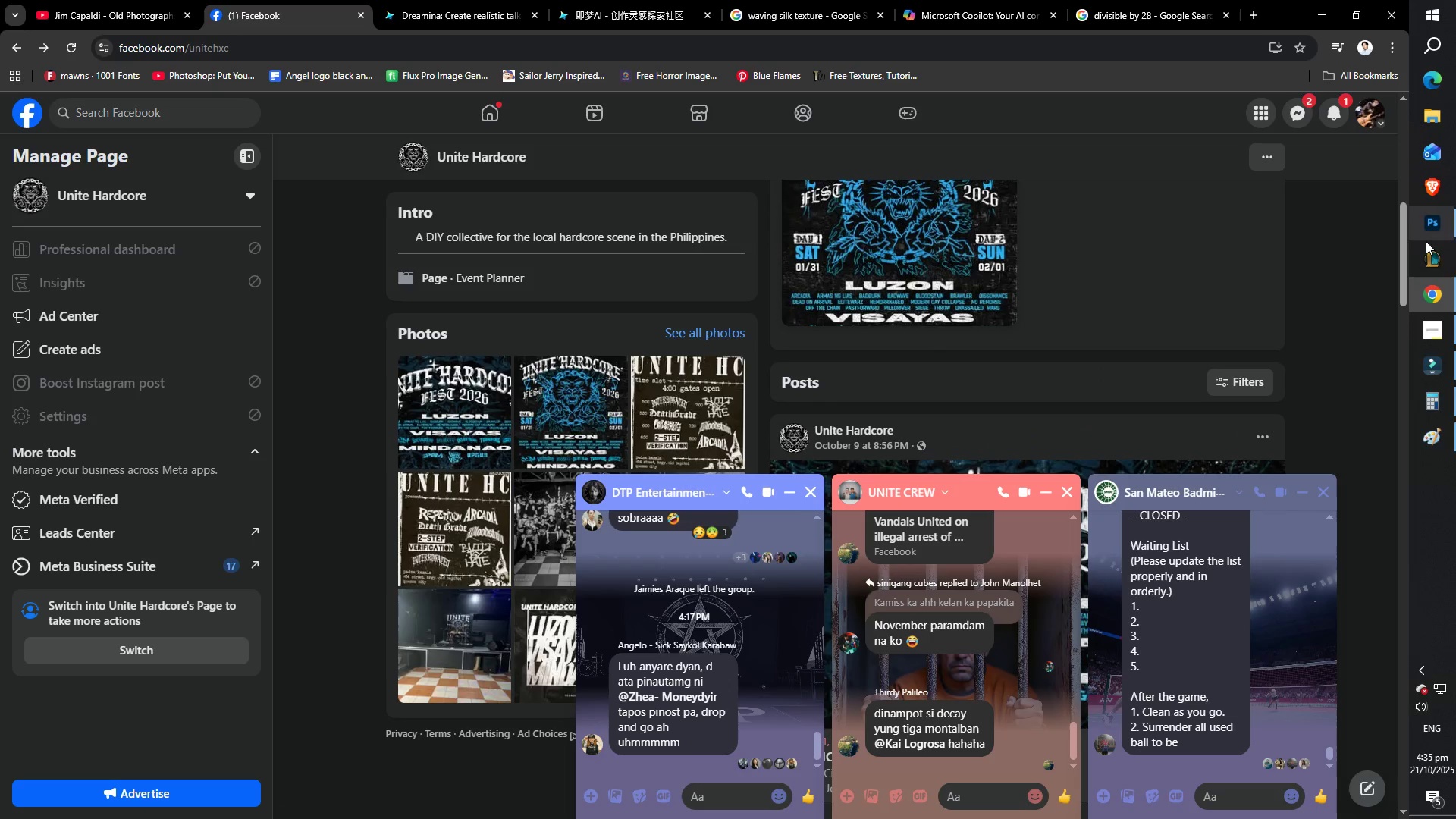 
left_click([1447, 219])
 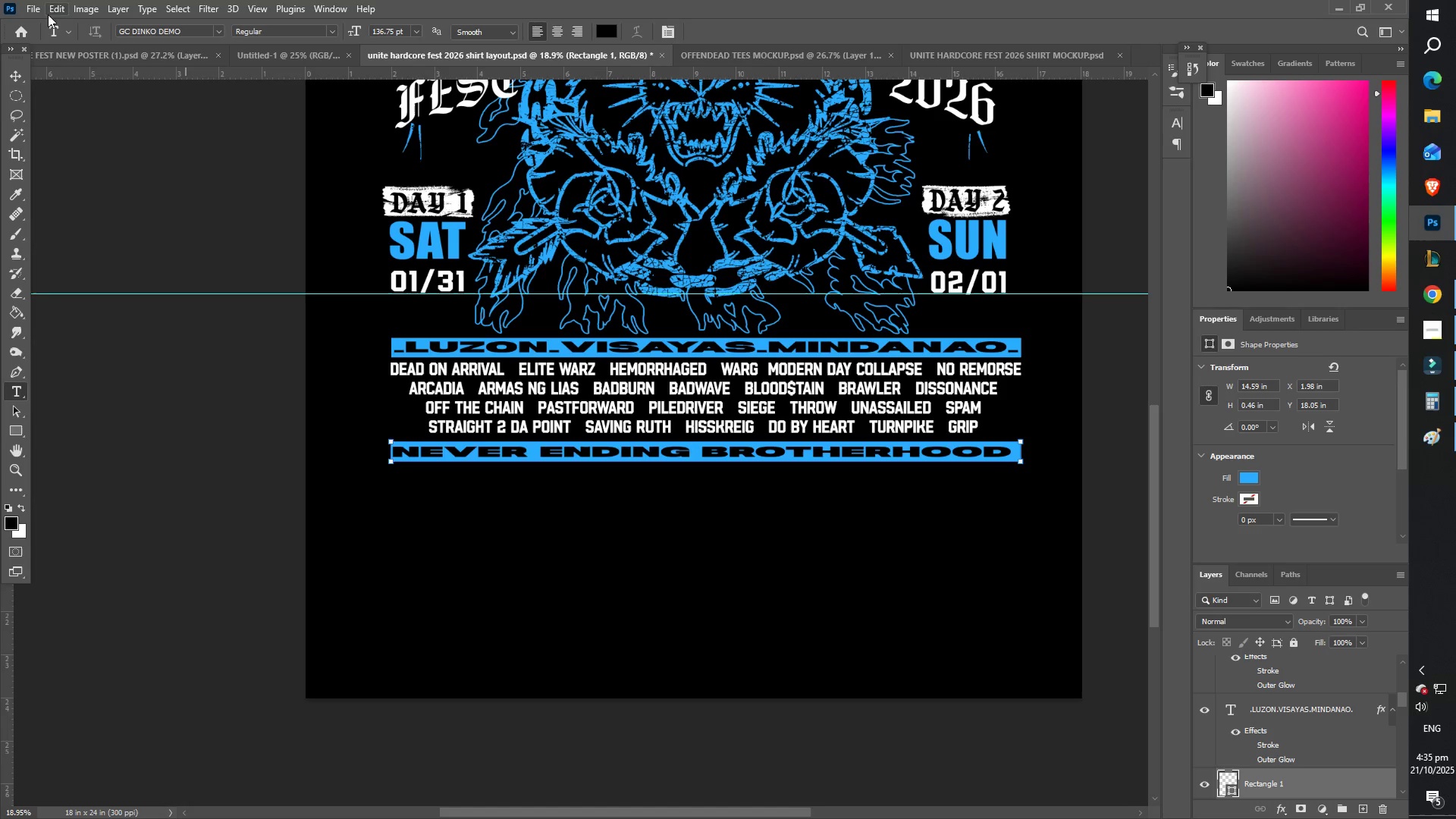 
left_click([30, 10])
 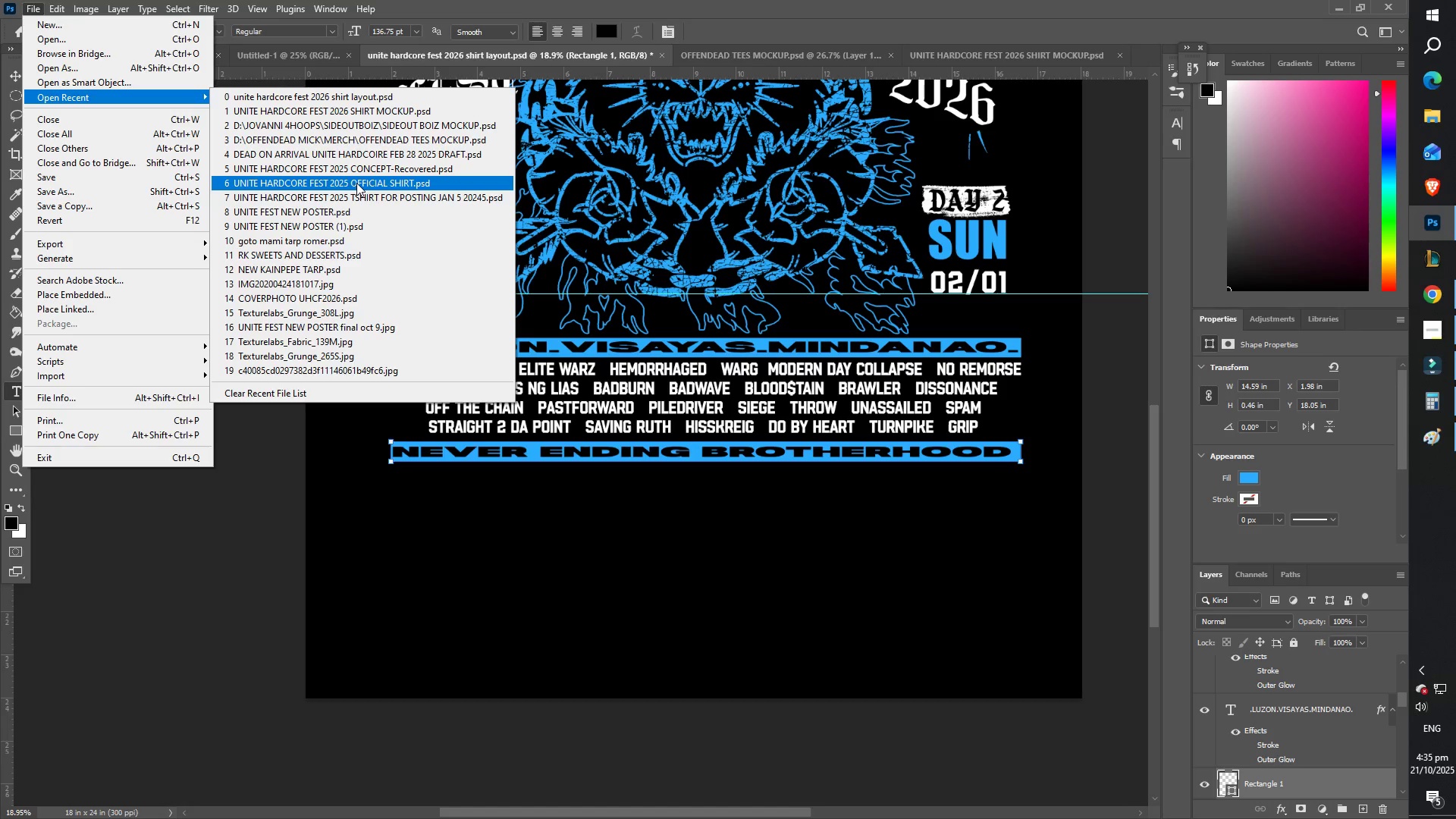 
wait(5.79)
 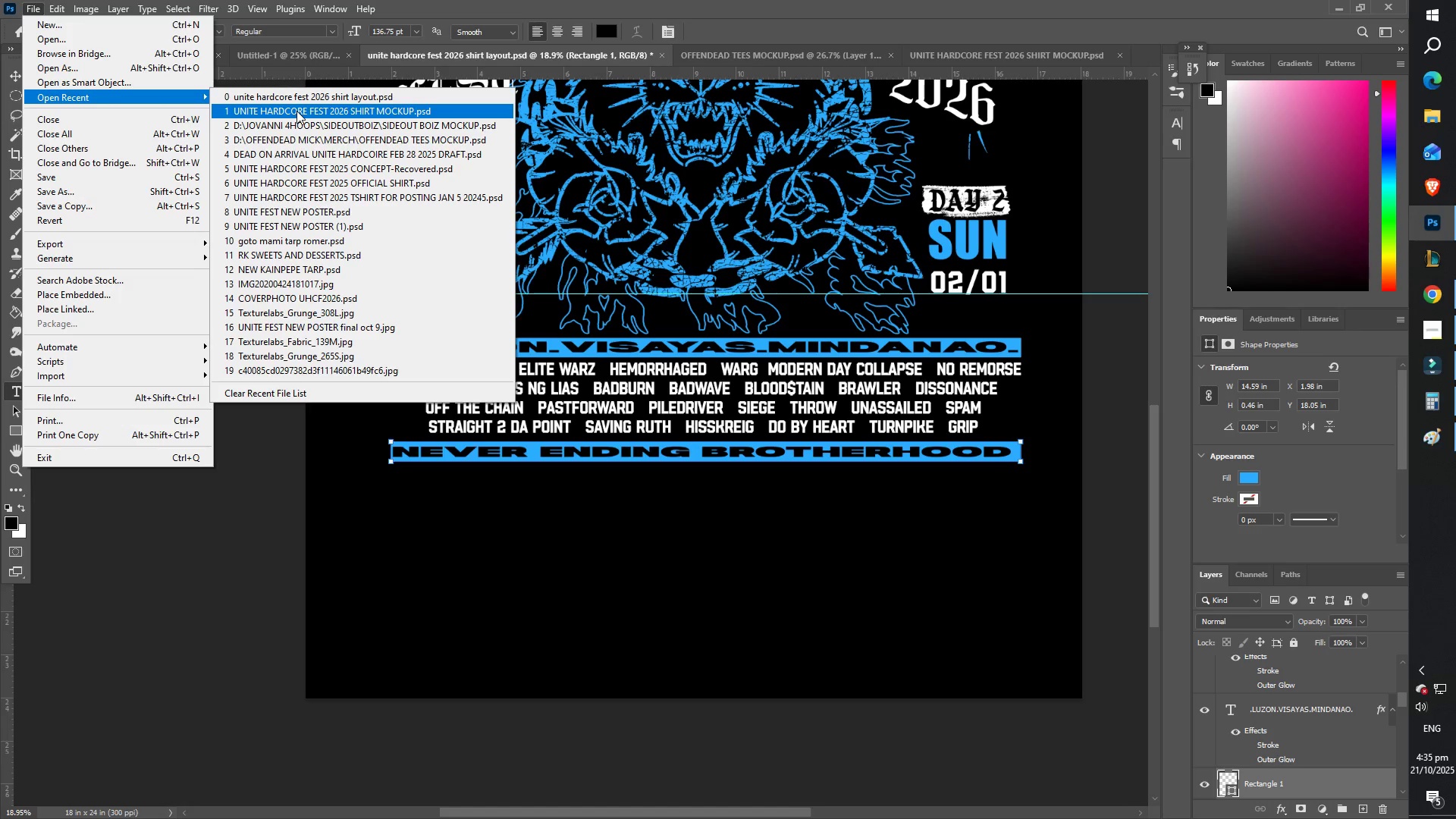 
left_click([359, 184])
 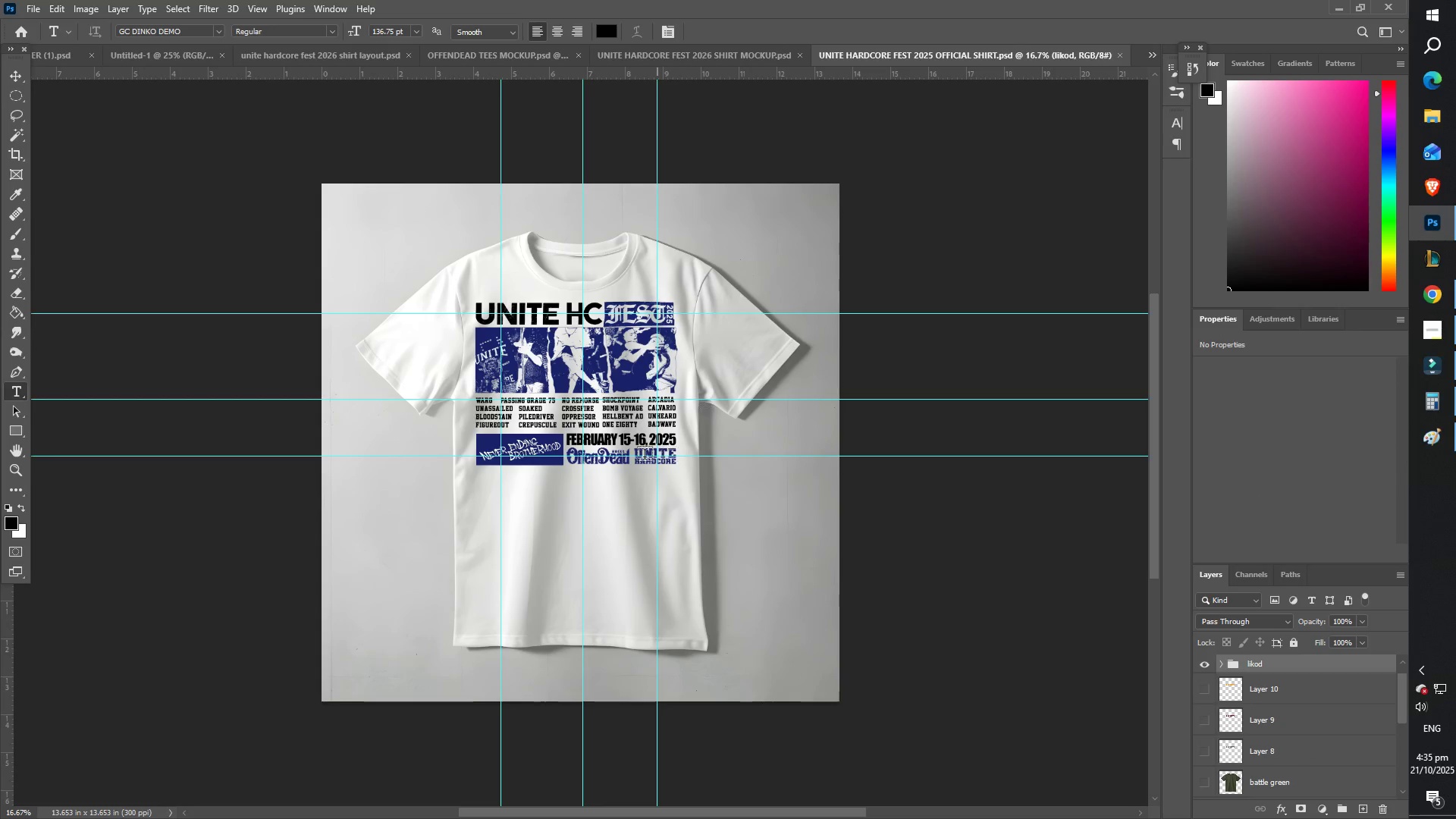 
type(ZZ)
 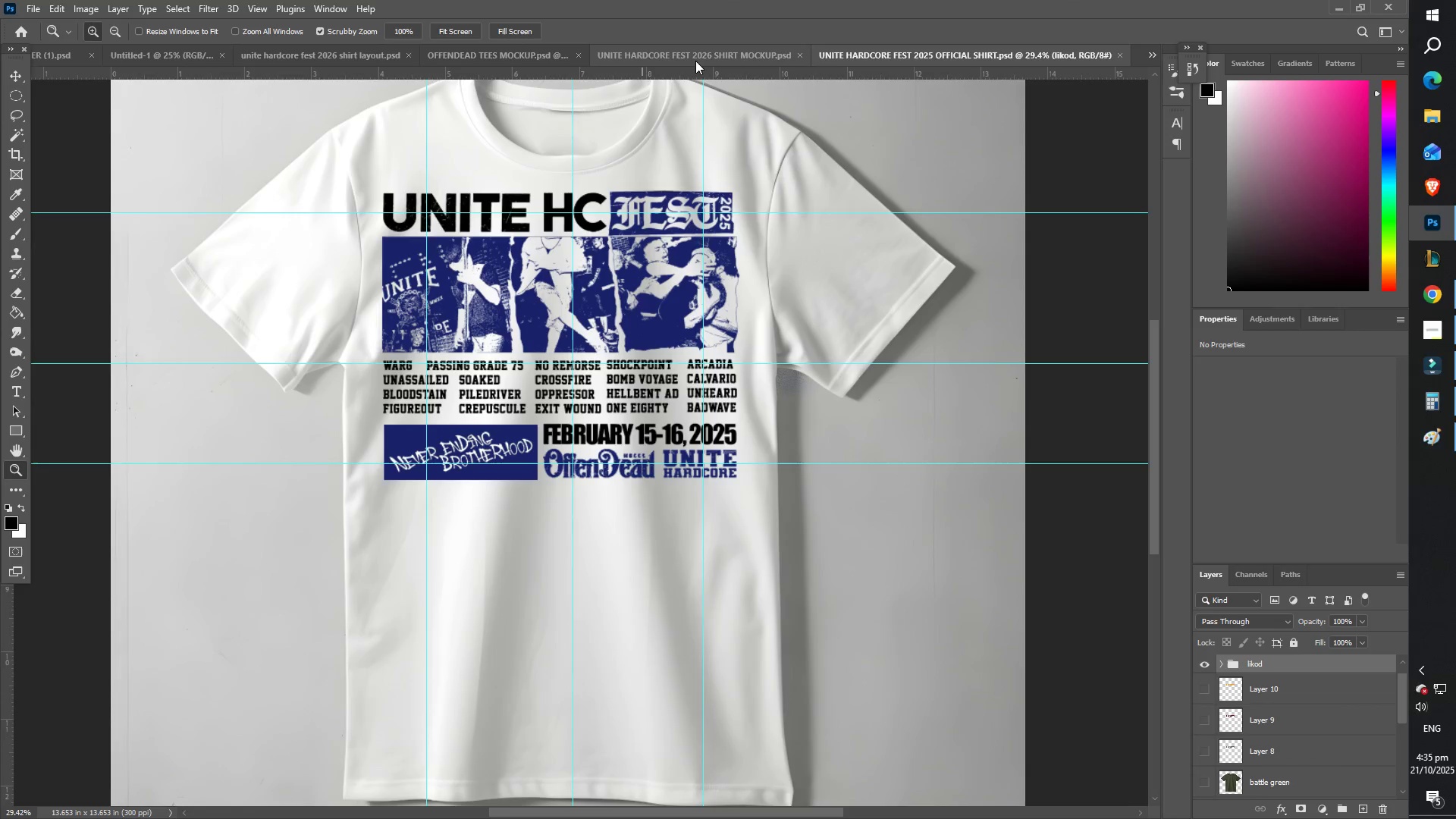 
left_click([696, 52])
 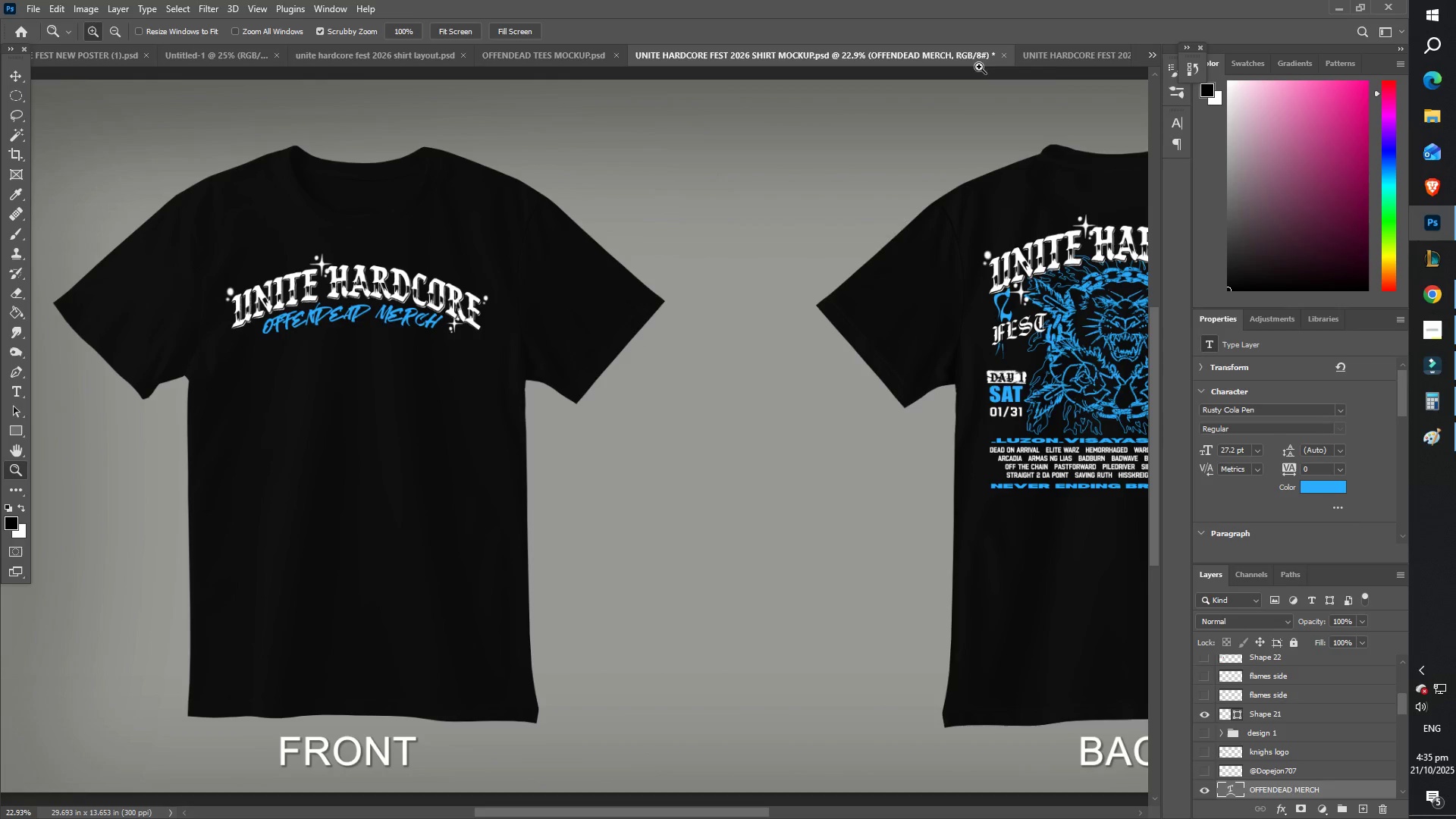 
left_click([1065, 56])
 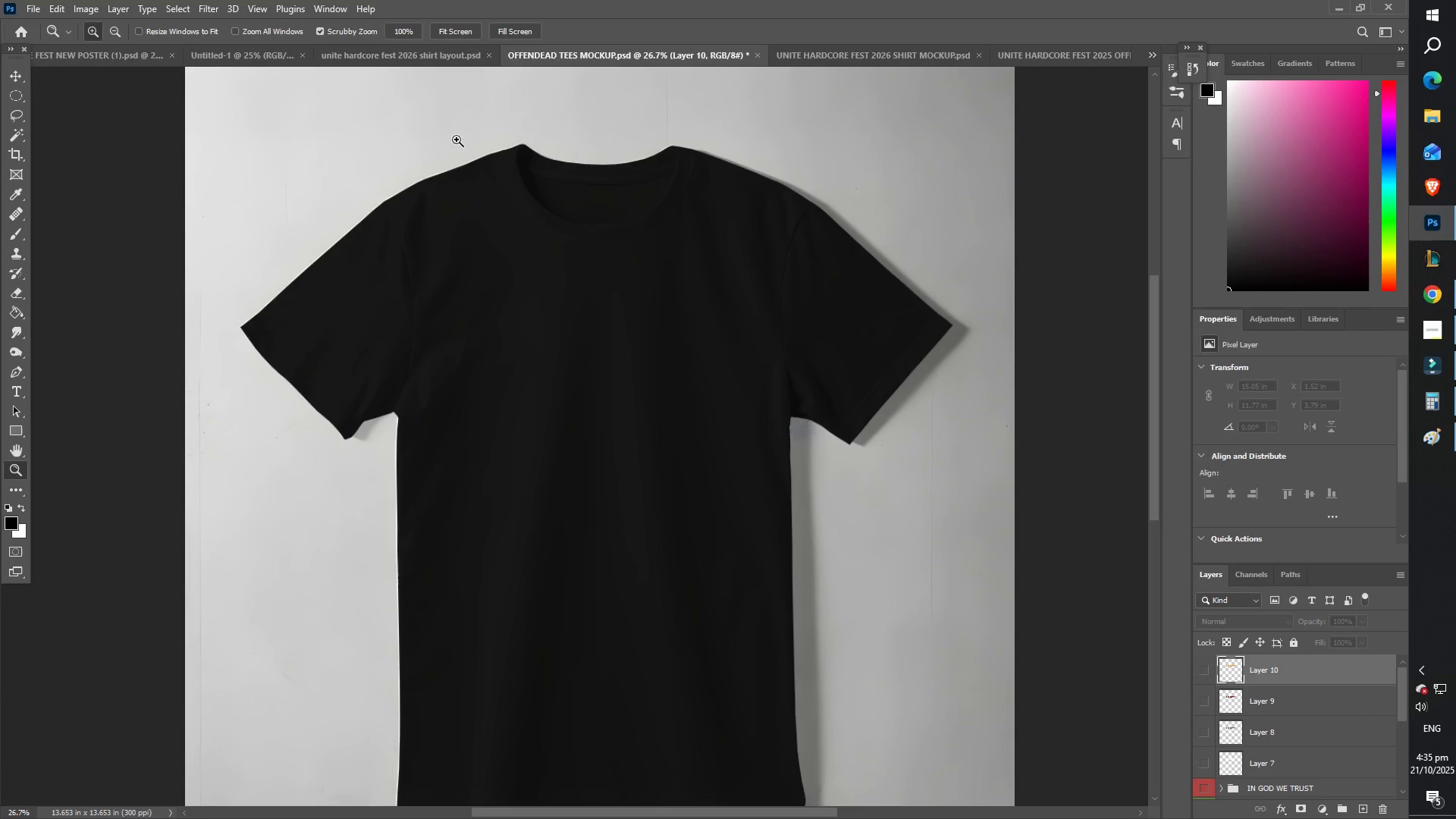 
left_click([350, 54])
 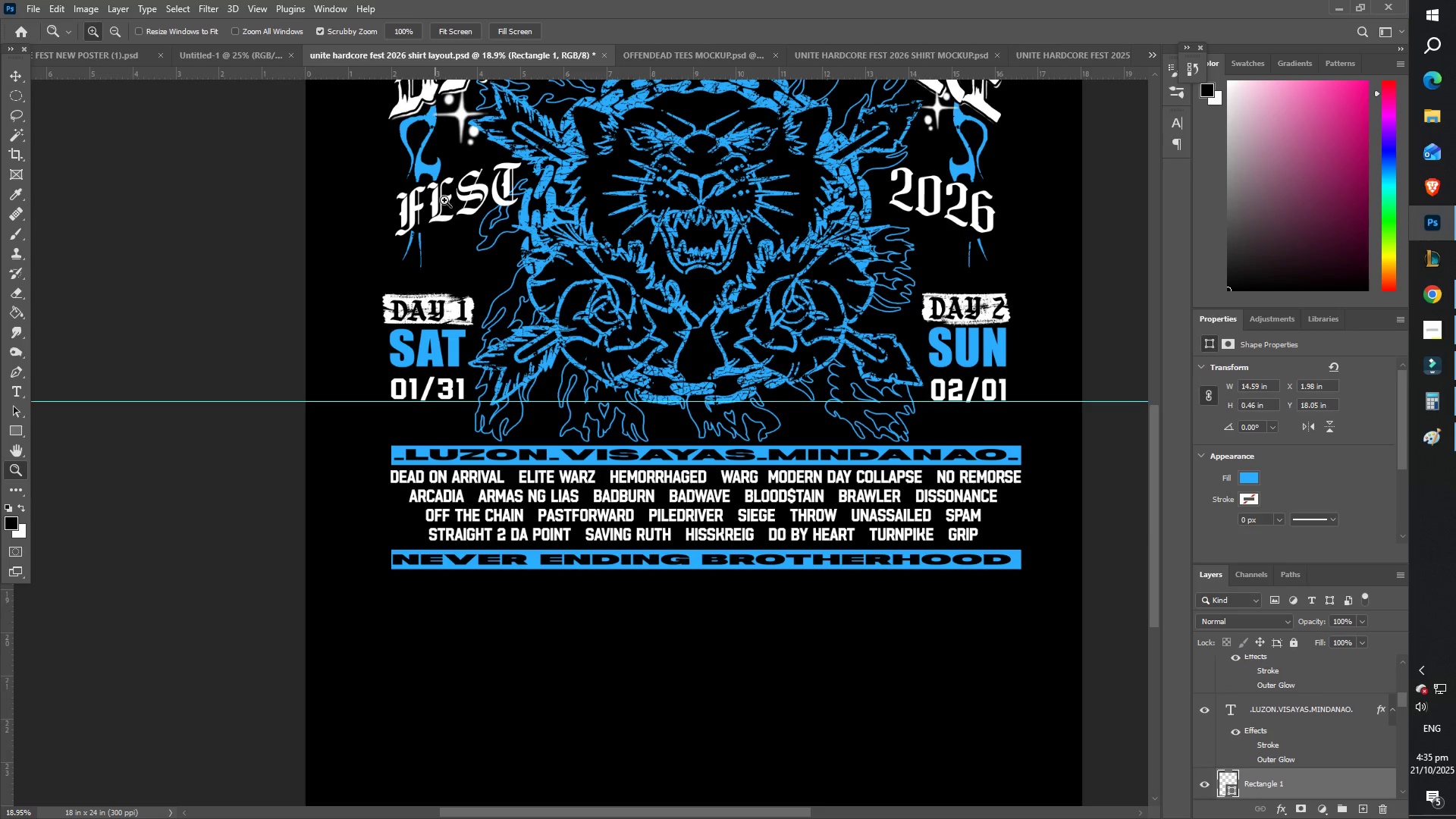 
scroll: coordinate [645, 588], scroll_direction: down, amount: 9.0
 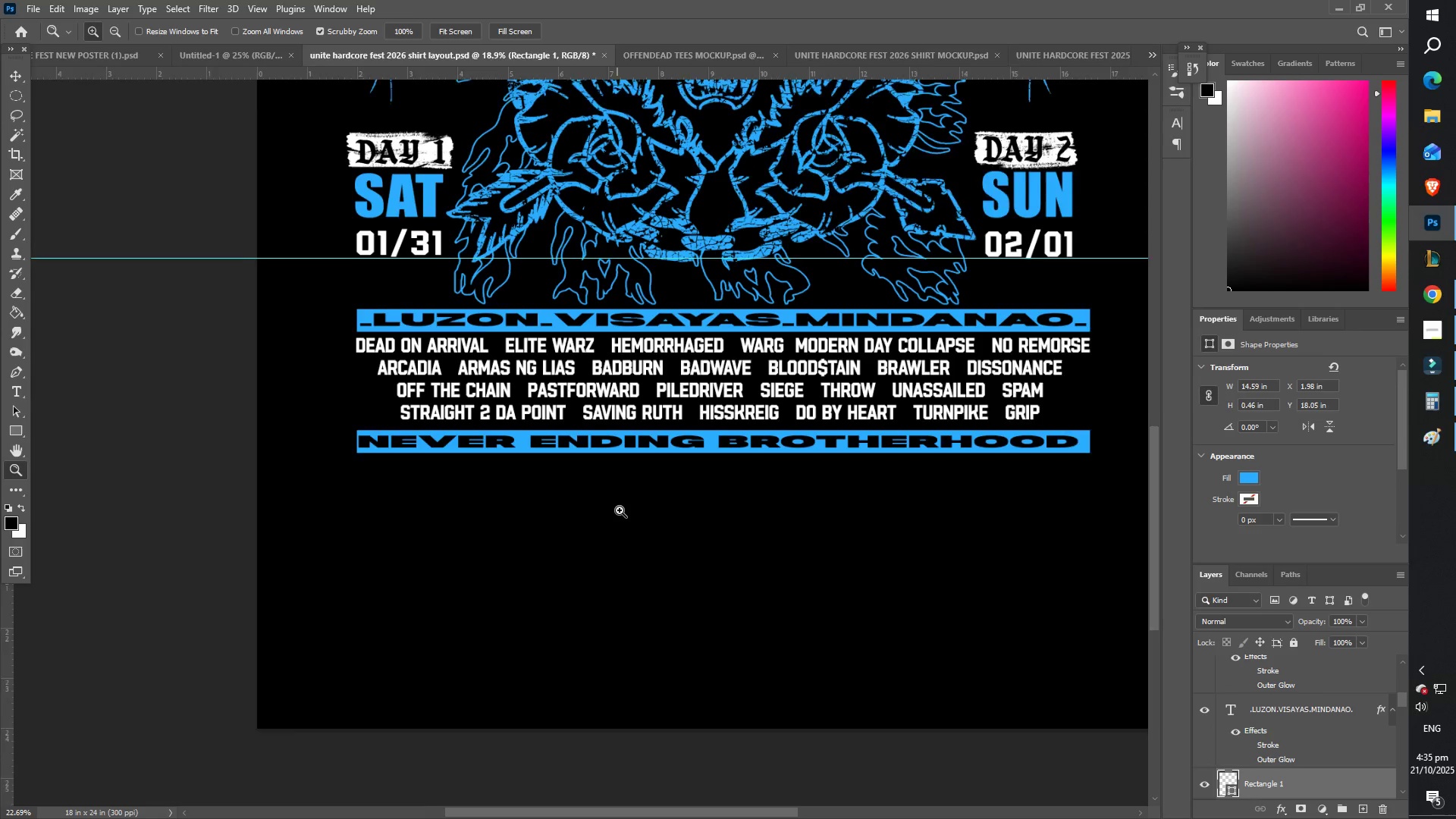 
type(TOFFENDEADD)
key(Backspace)
key(Backspace)
key(Backspace)
type(AR)
key(Backspace)
type(D MEARCH)
key(Backspace)
key(Backspace)
key(Backspace)
key(Backspace)
type(RCH )
 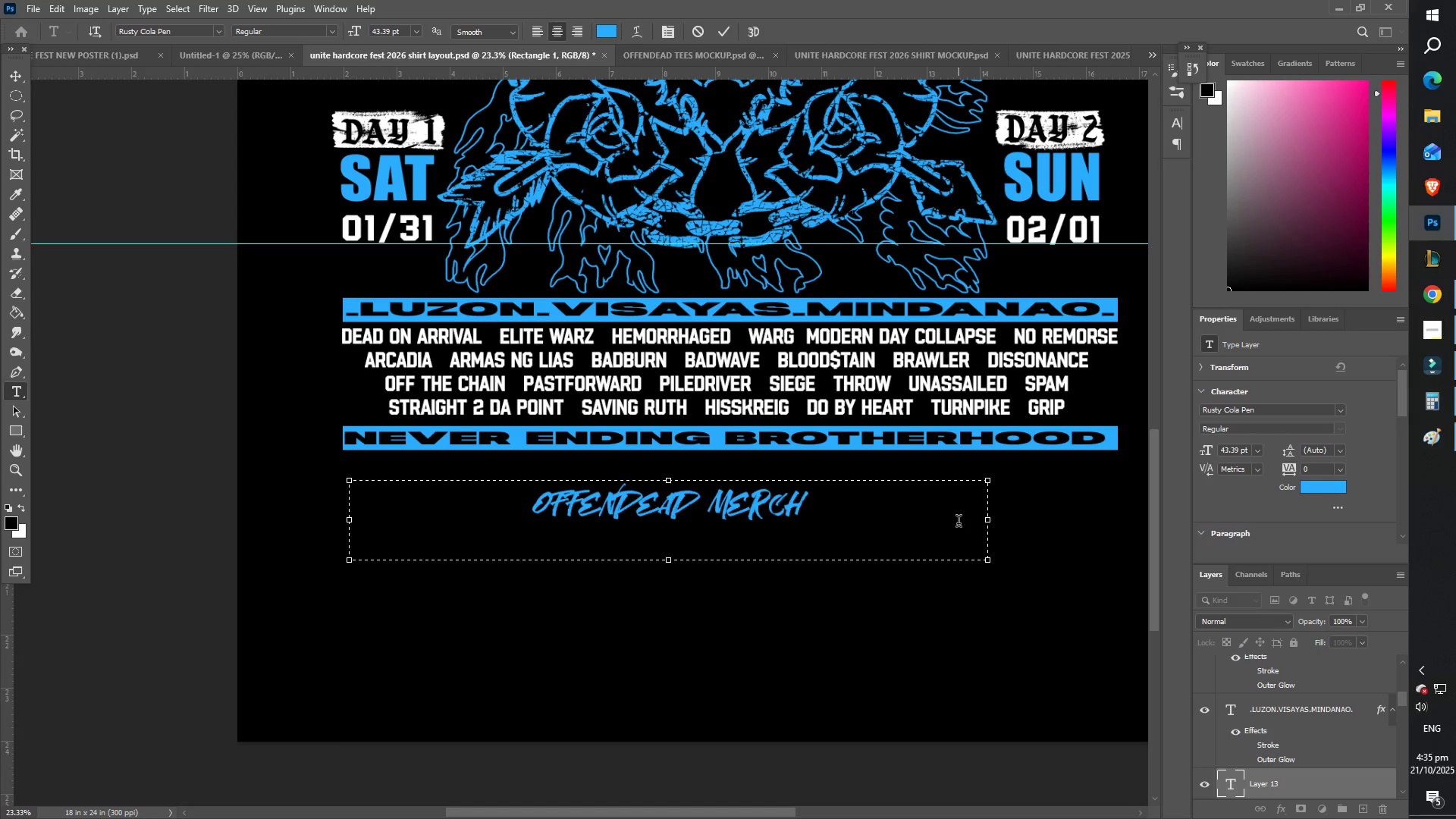 
key(Control+ControlLeft)
 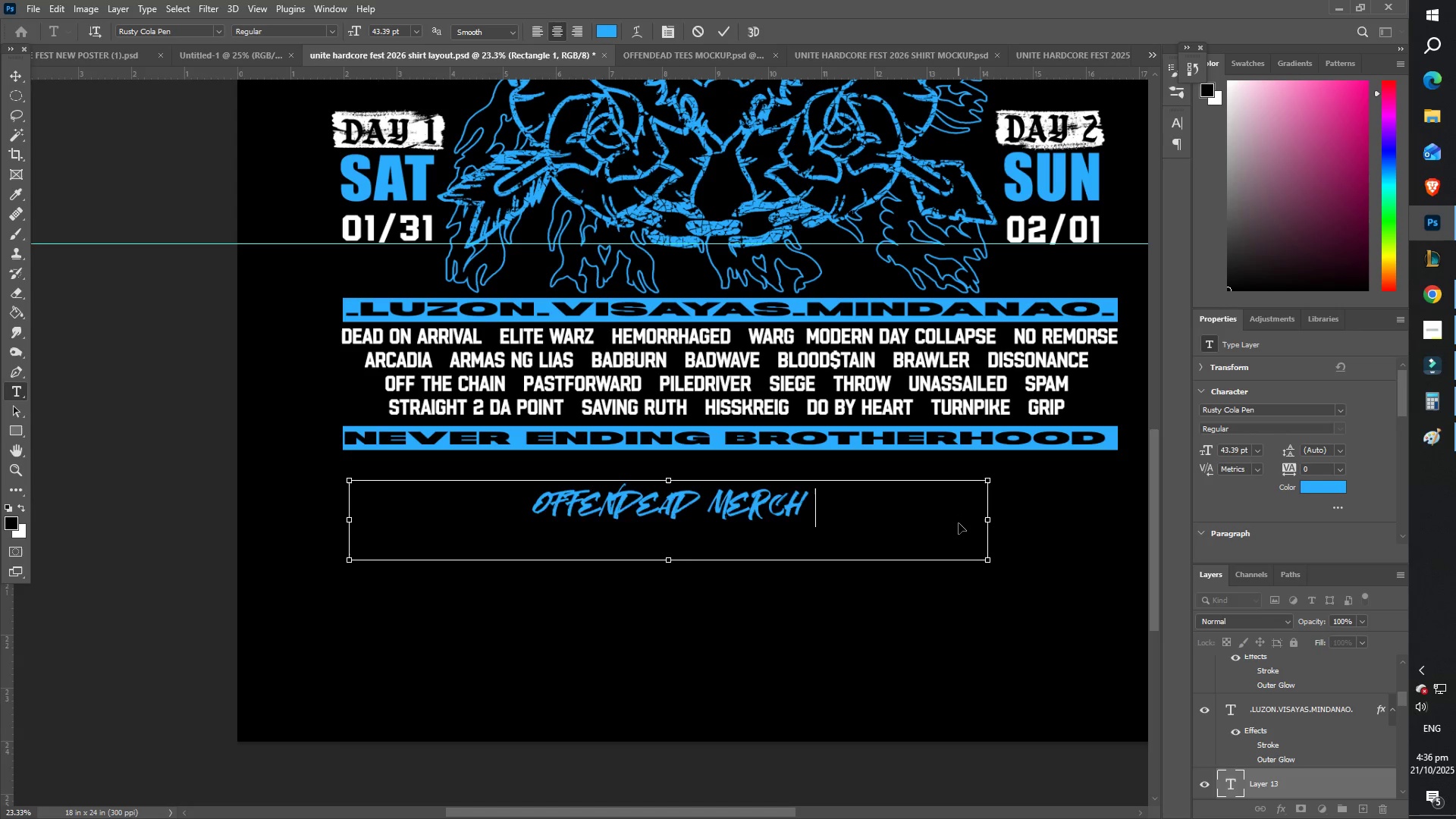 
key(Control+A)
 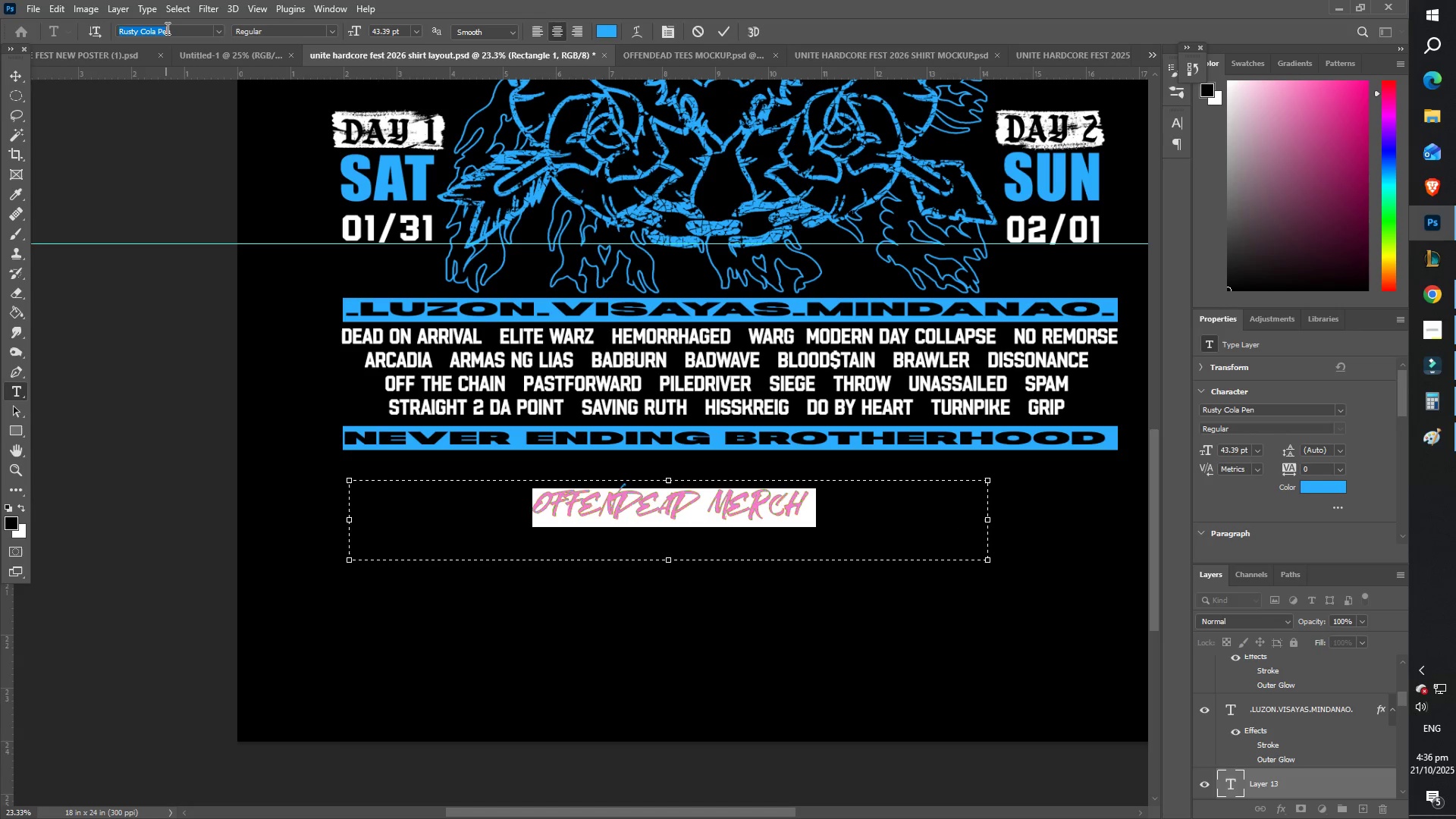 
type(GRAFFI)
 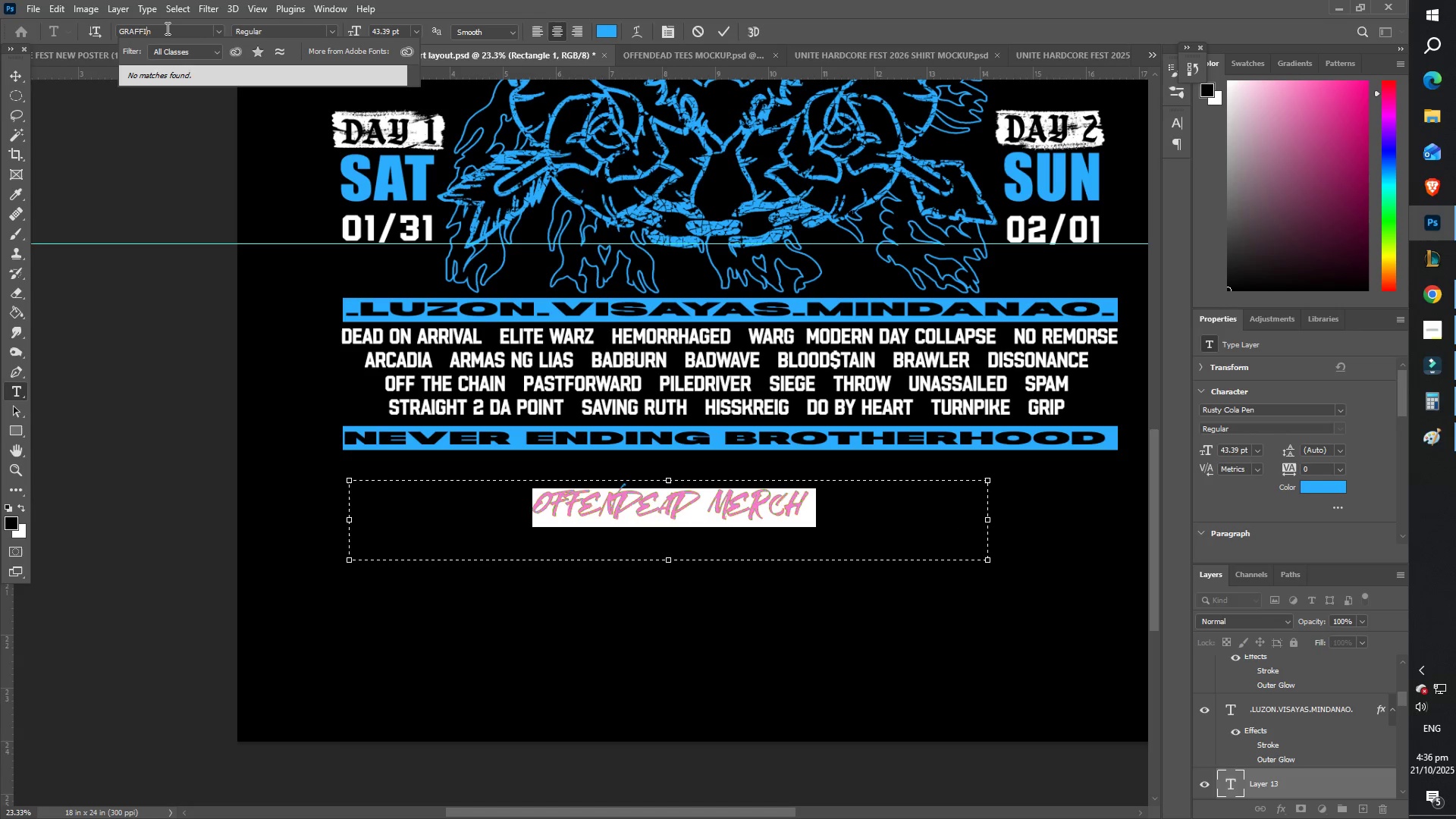 
key(Control+ControlLeft)
 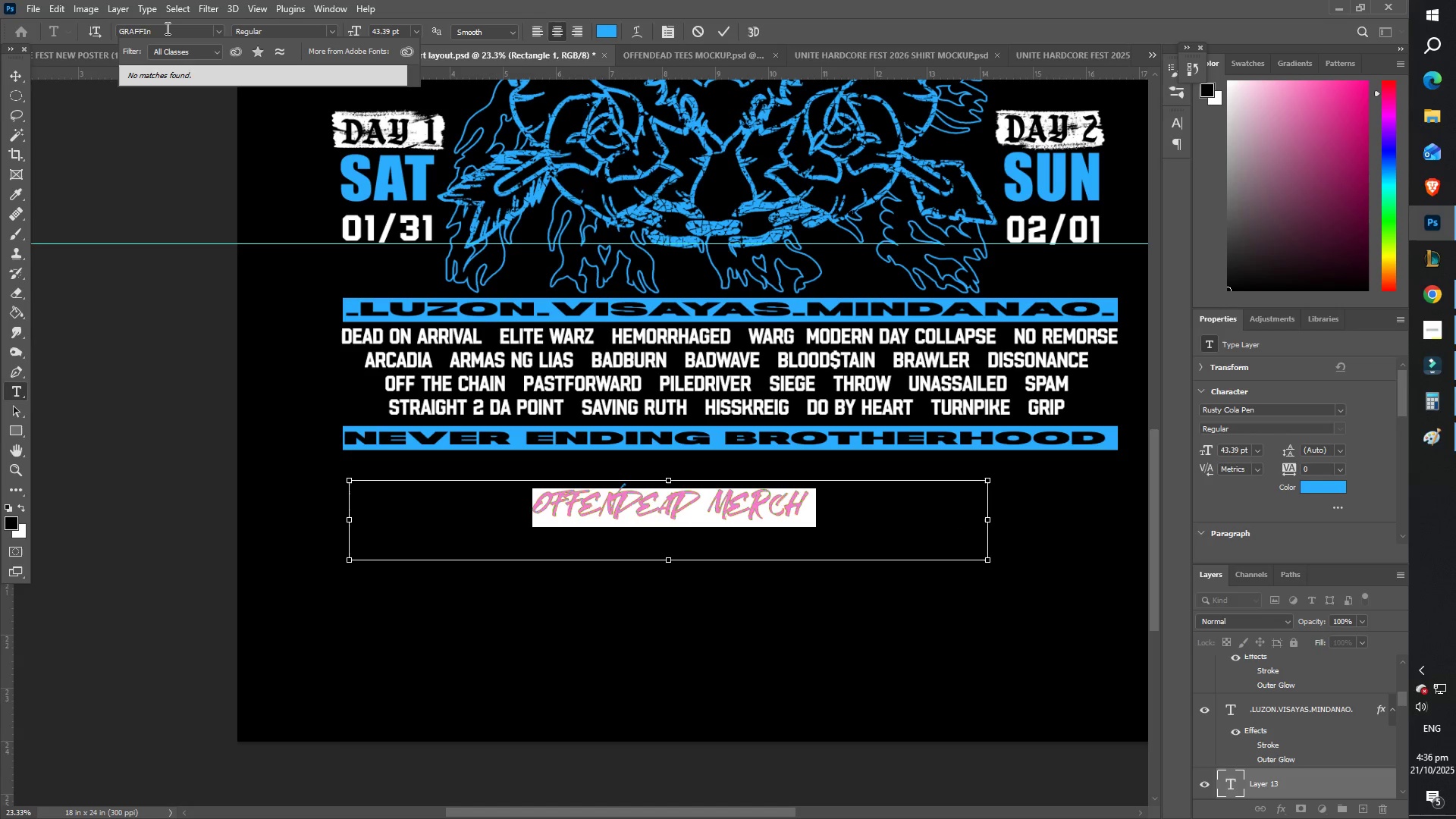 
key(Control+A)
 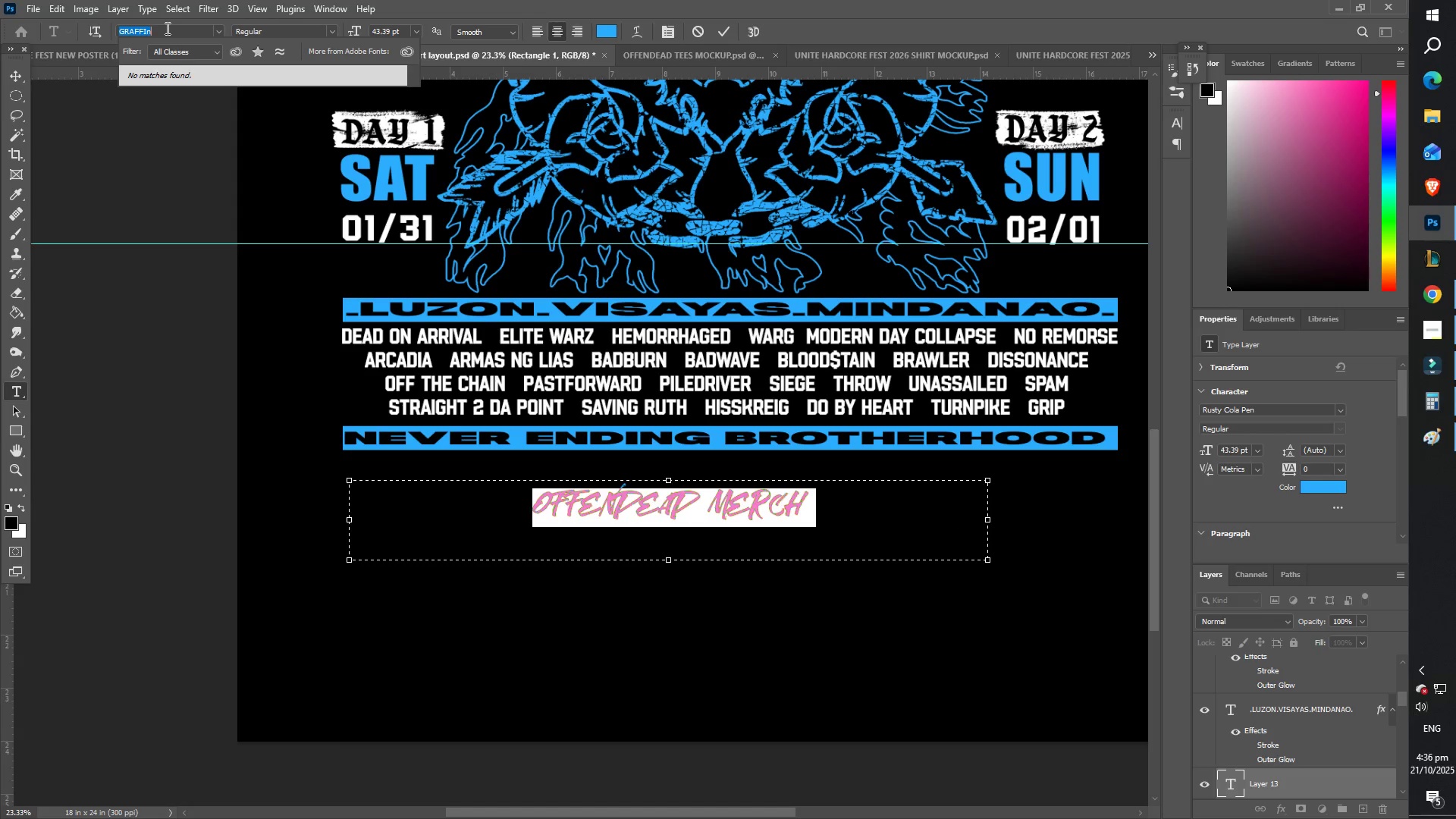 
type(F)
key(Backspace)
key(Backspace)
type(GRAGGI)
key(Backspace)
key(Backspace)
key(Backspace)
type(FF)
 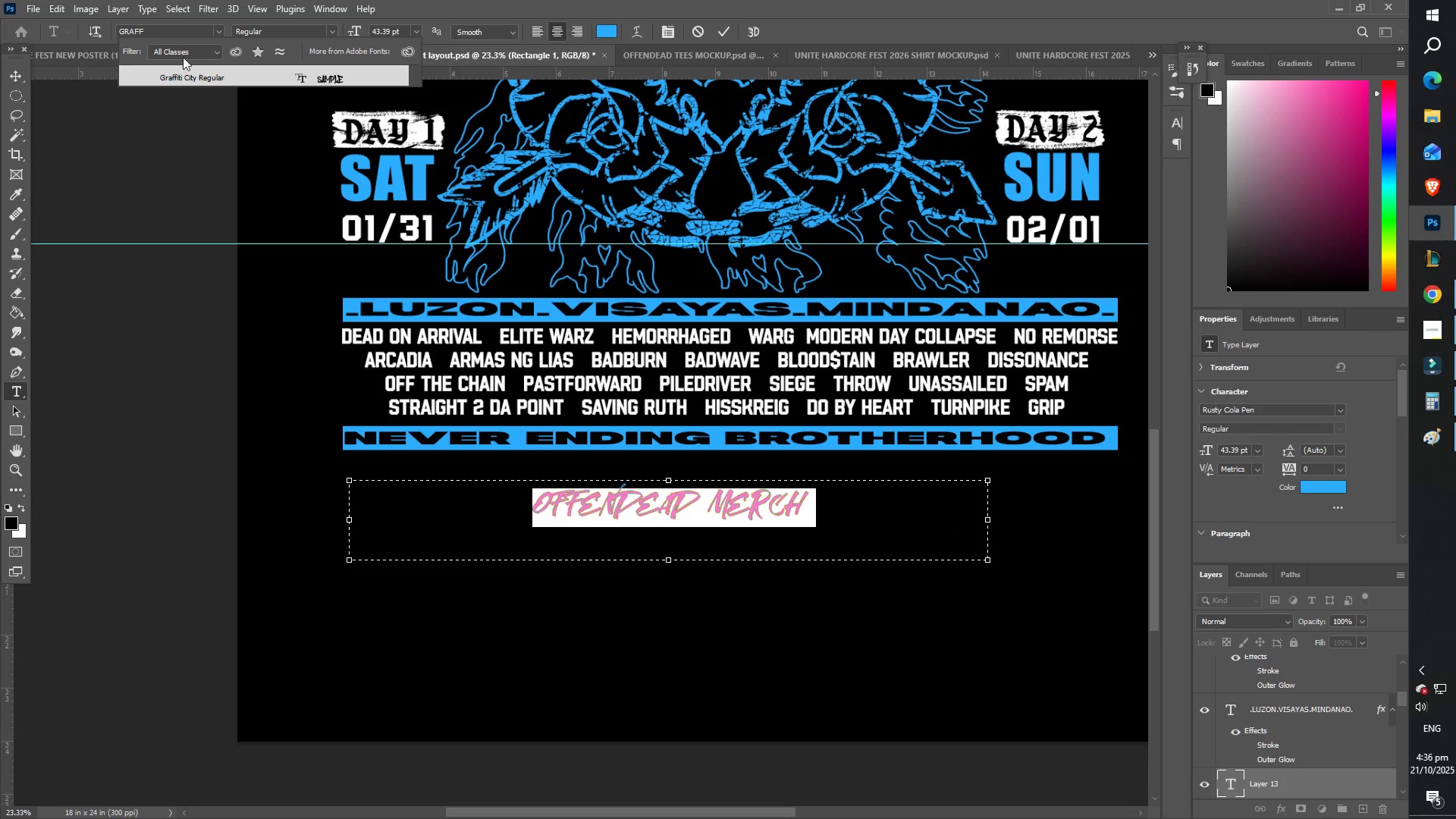 
left_click([206, 77])
 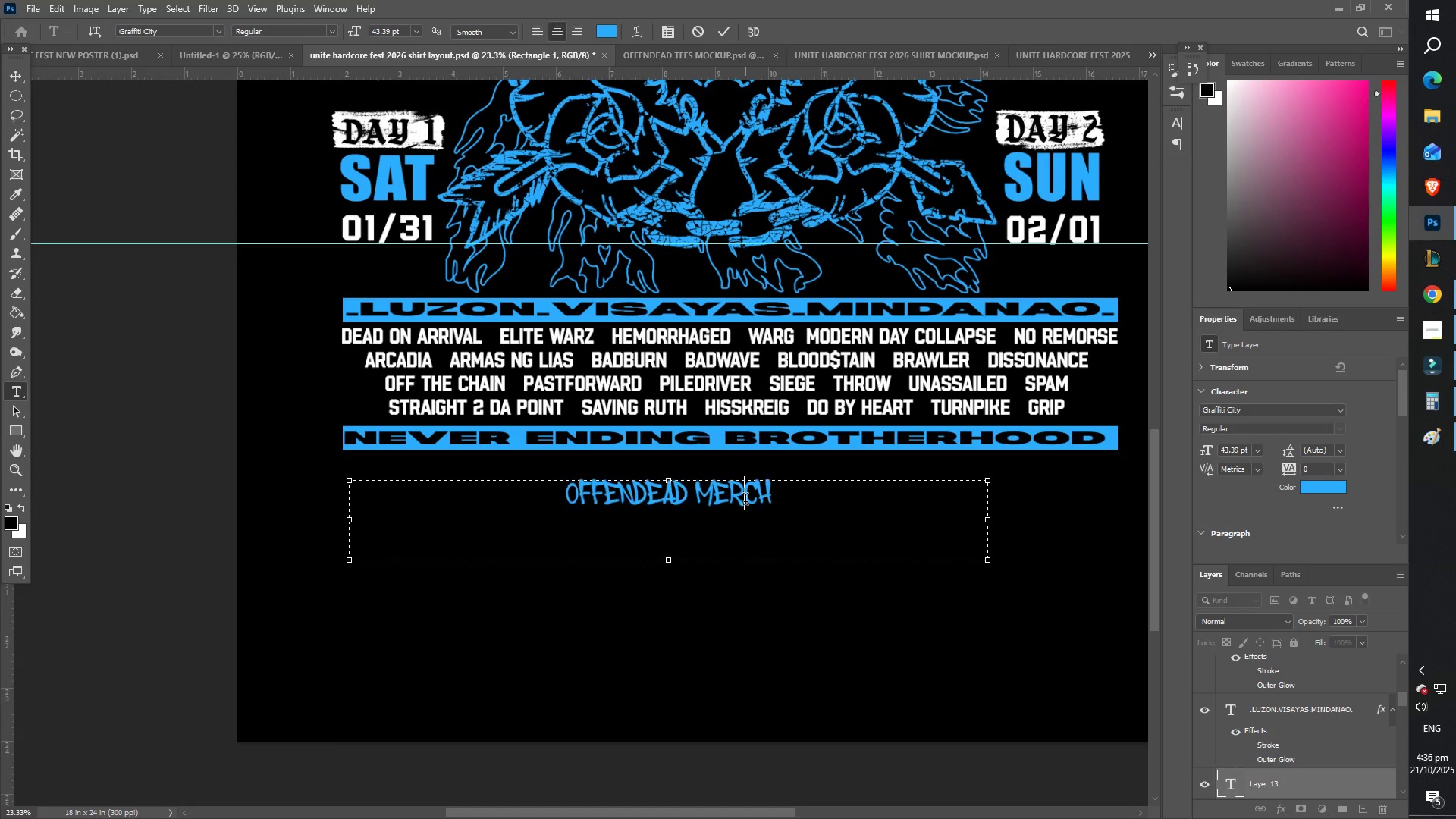 
double_click([798, 506])
 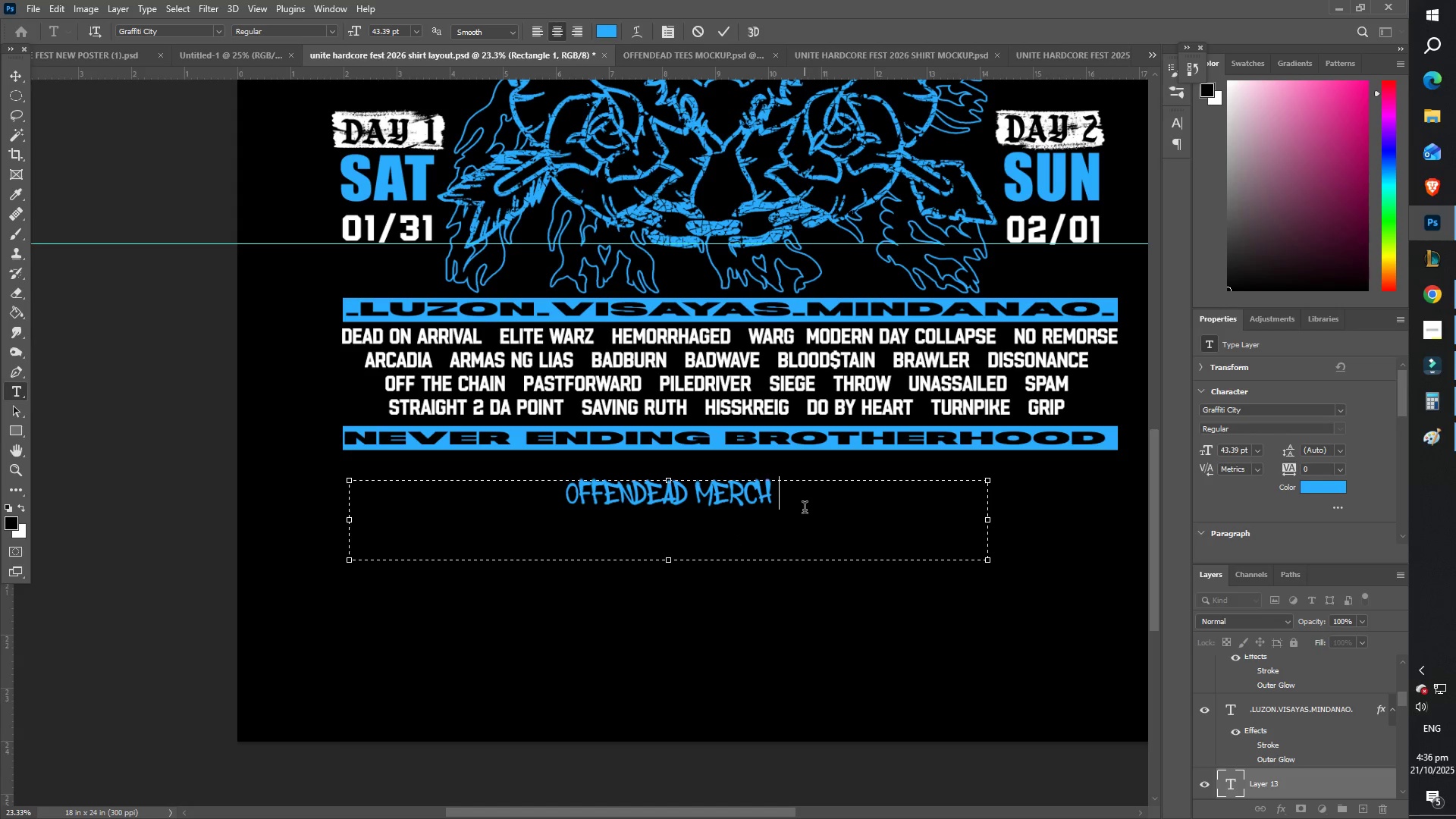 
type(X )
key(Backspace)
key(Backspace)
type(UNITE HARDCORE)
 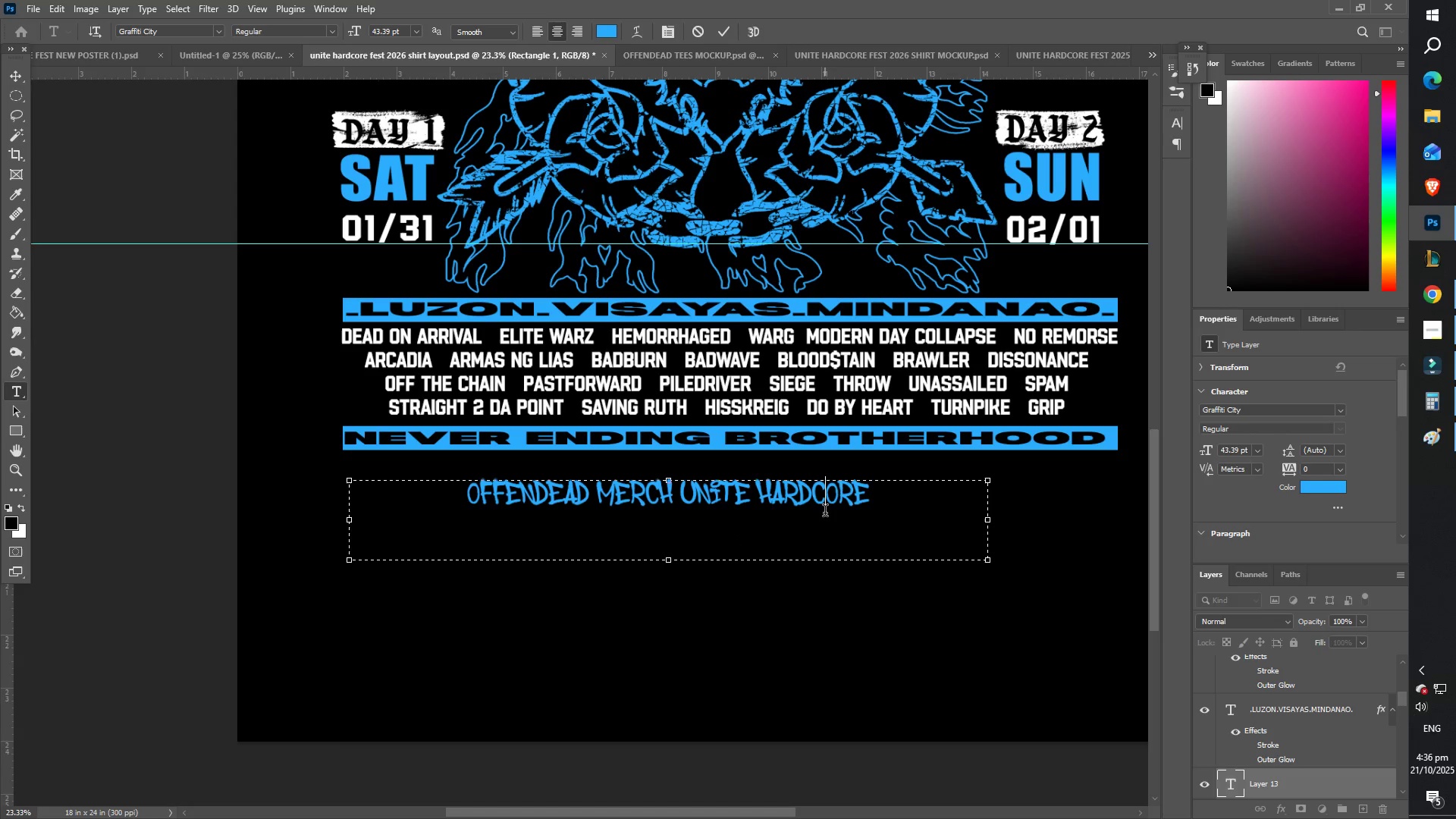 
double_click([892, 521])
 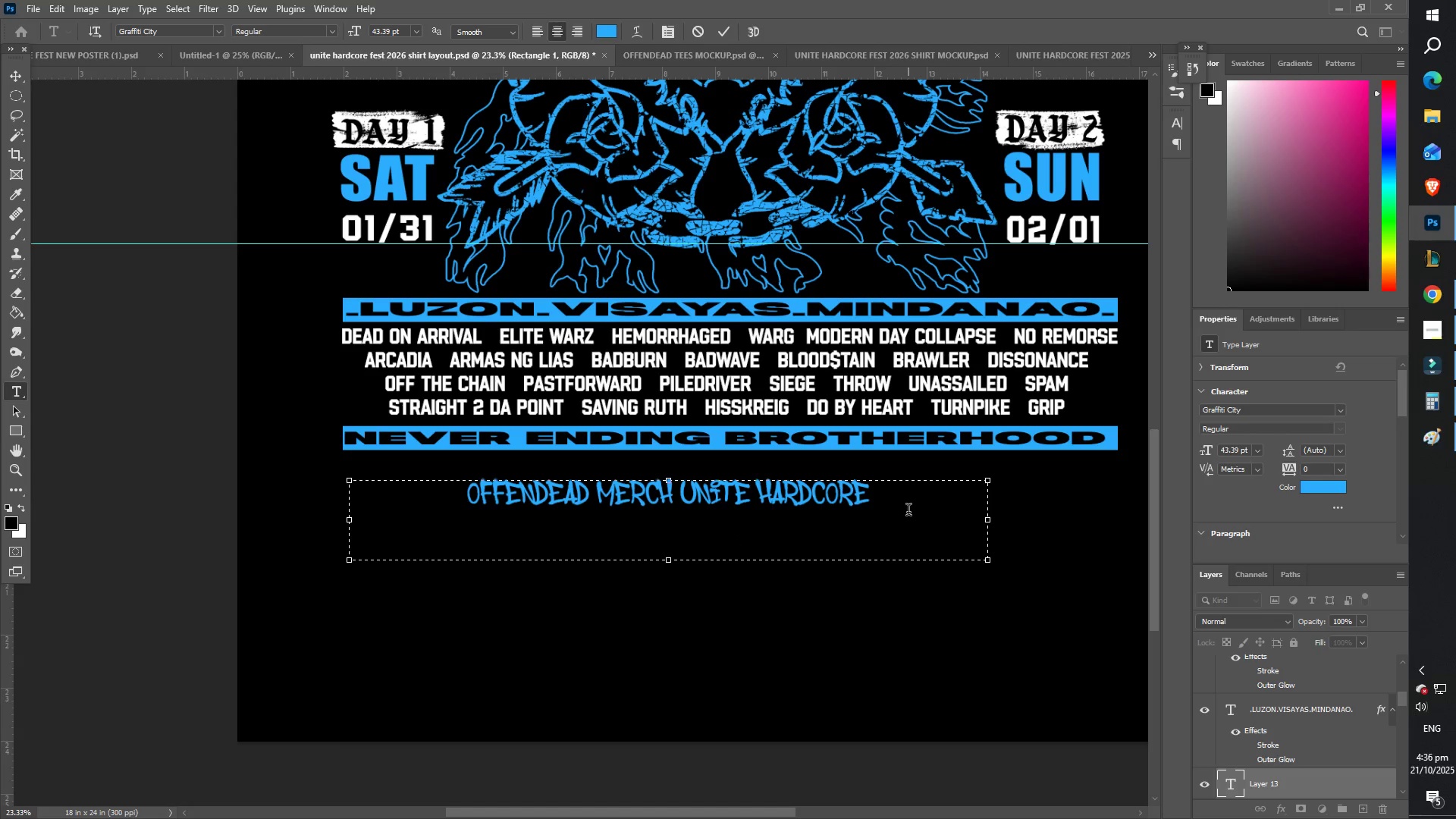 
key(Space)
 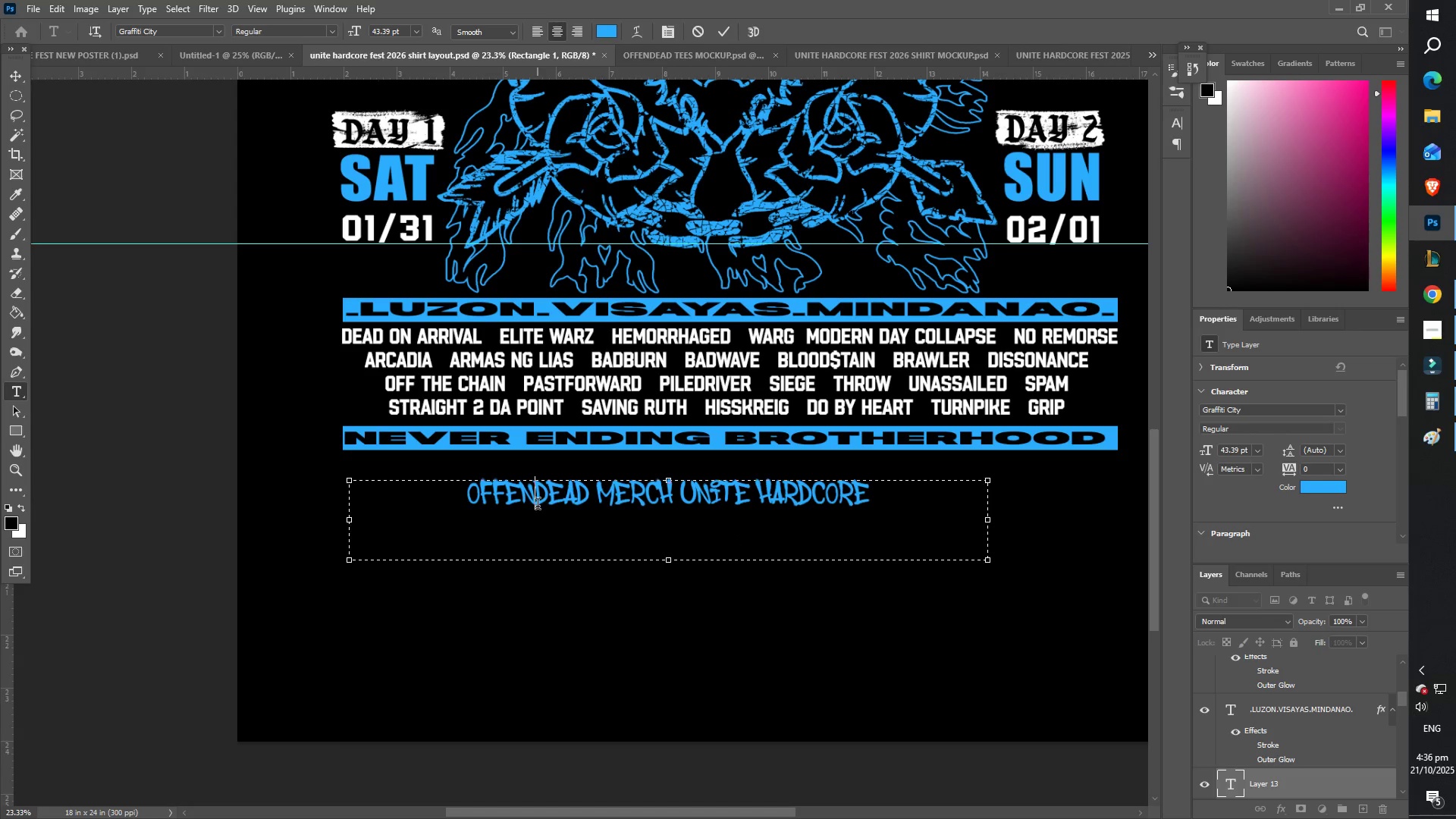 
triple_click([756, 495])
 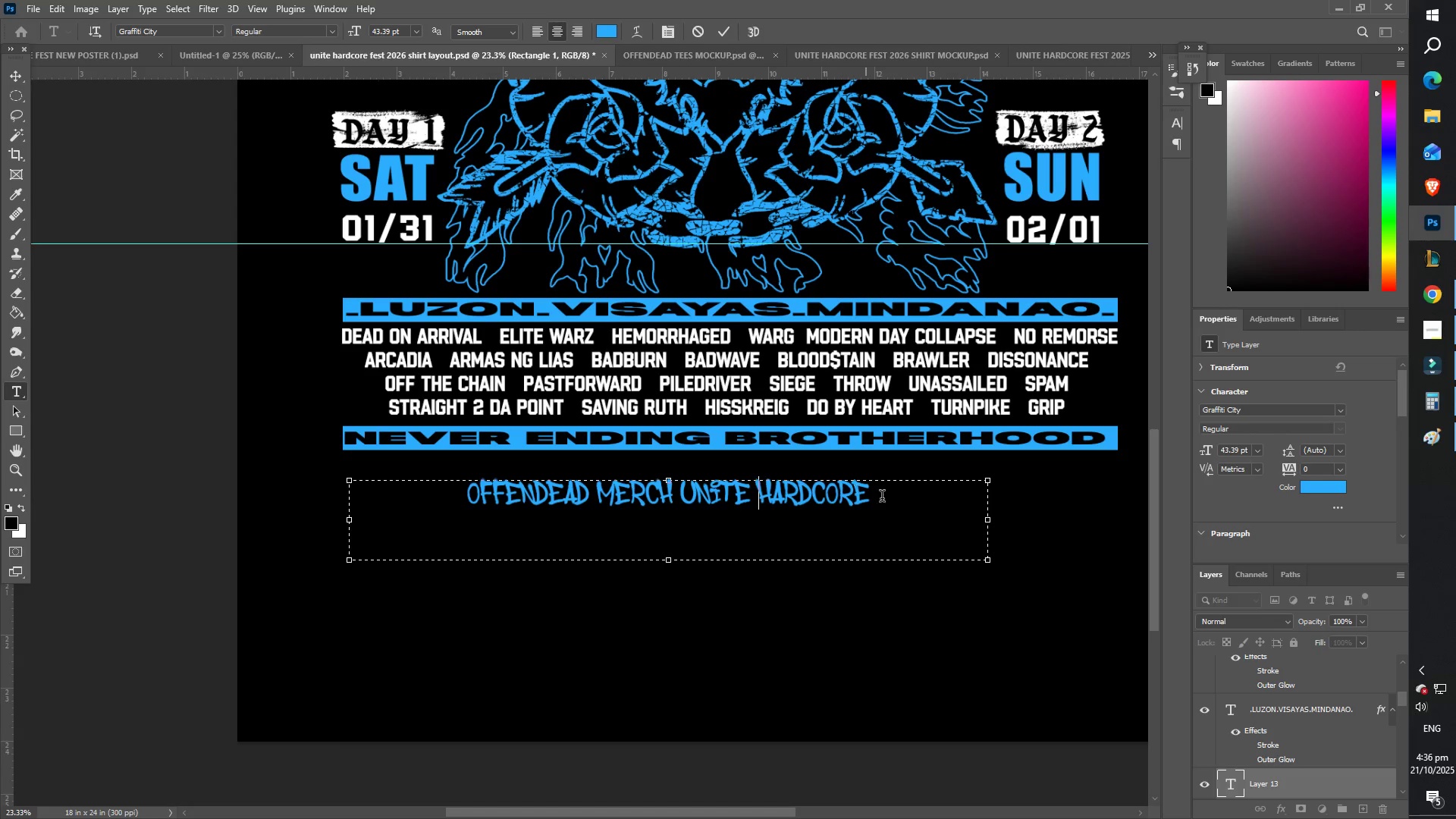 
triple_click([886, 498])
 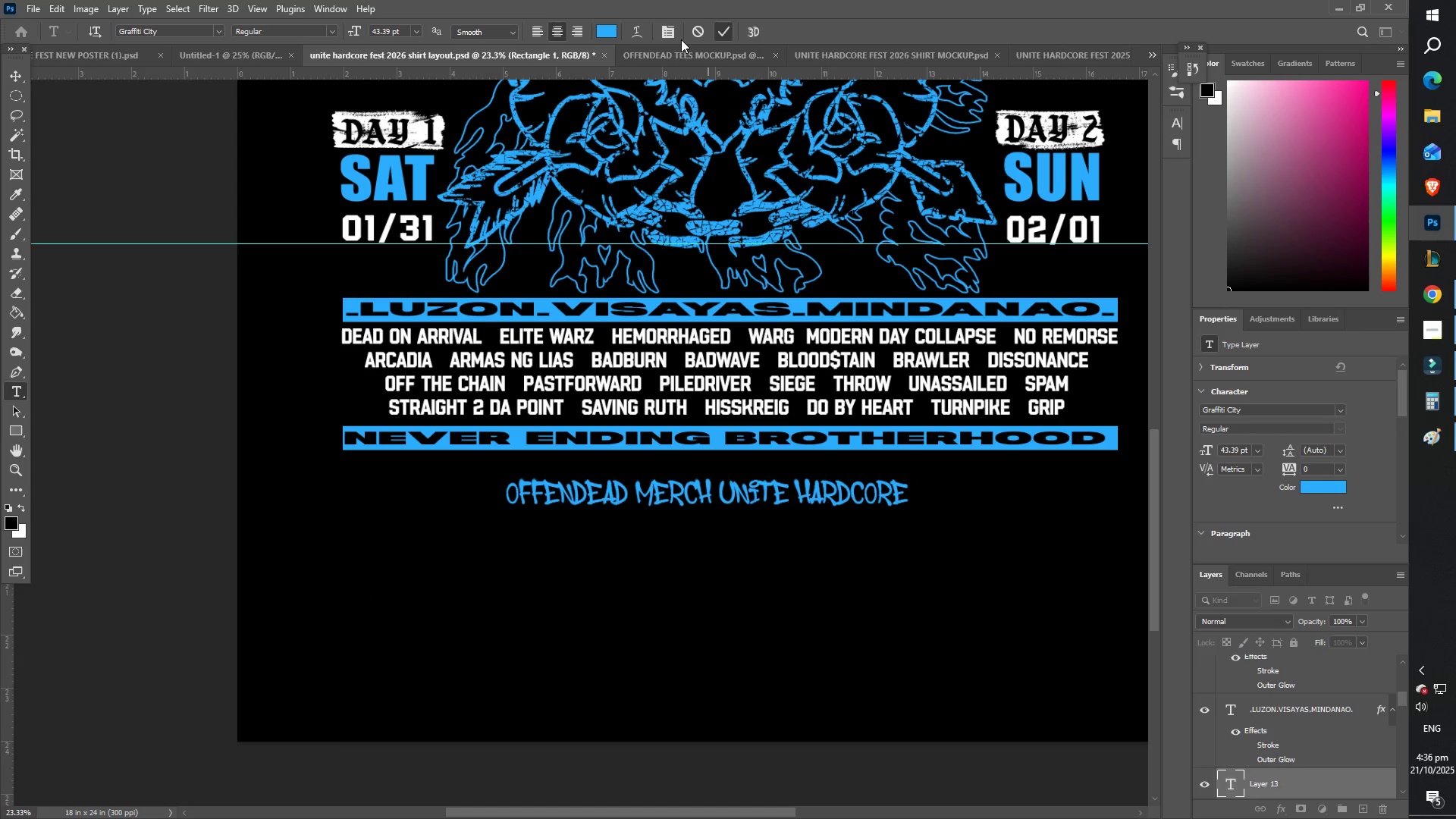 
wait(11.67)
 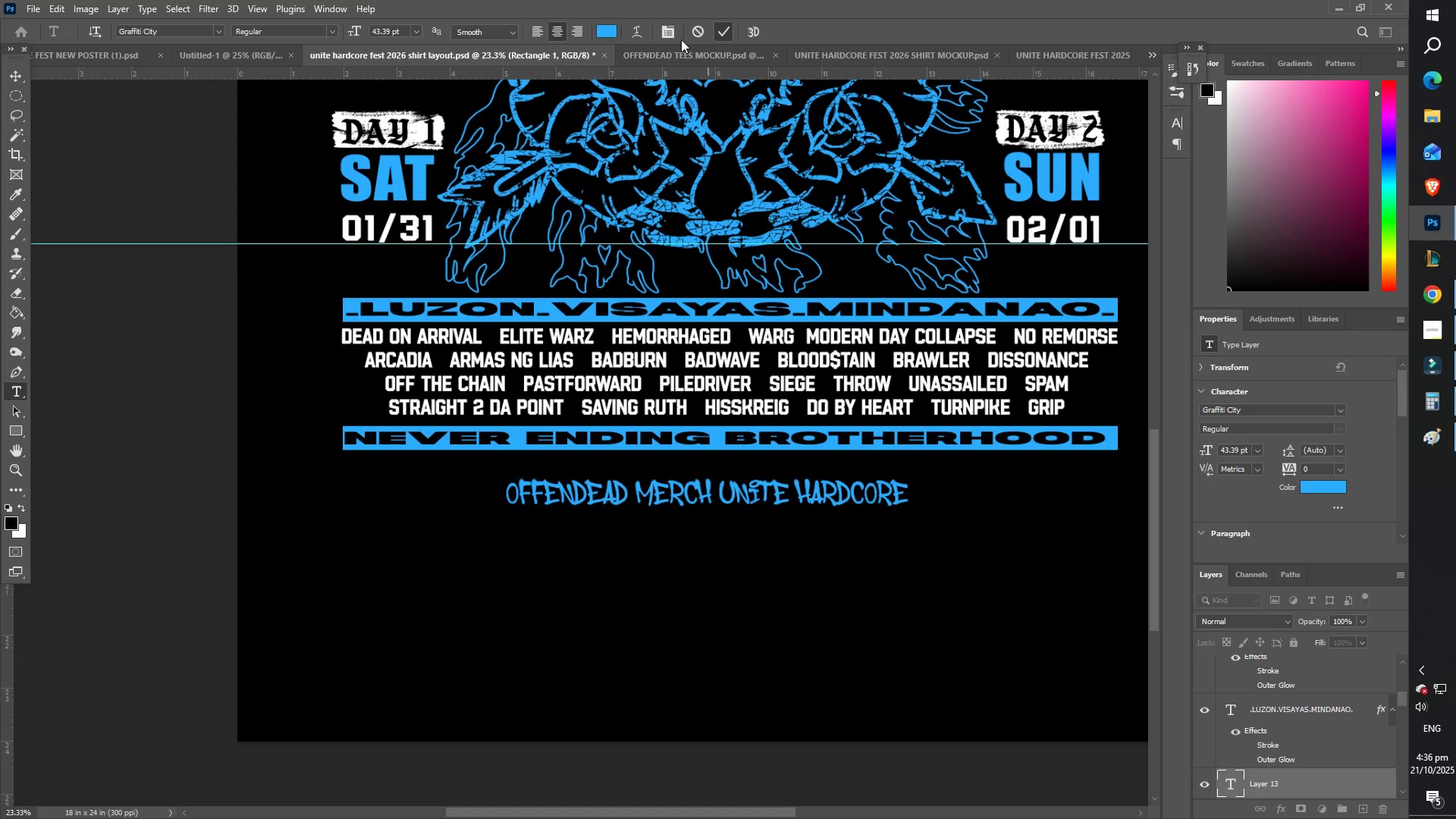 
type(ZZ)
 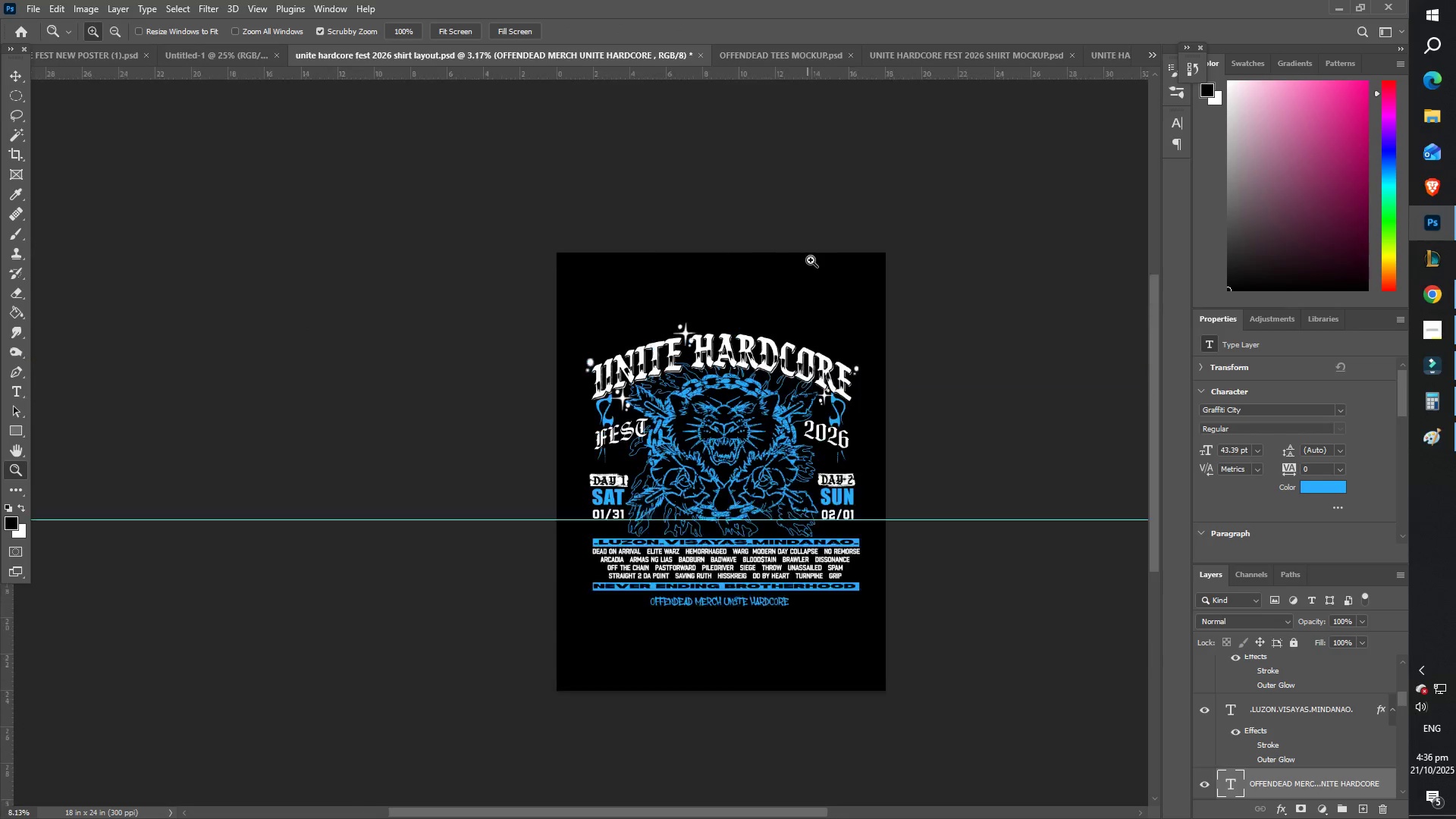 
scroll: coordinate [769, 438], scroll_direction: down, amount: 10.0
 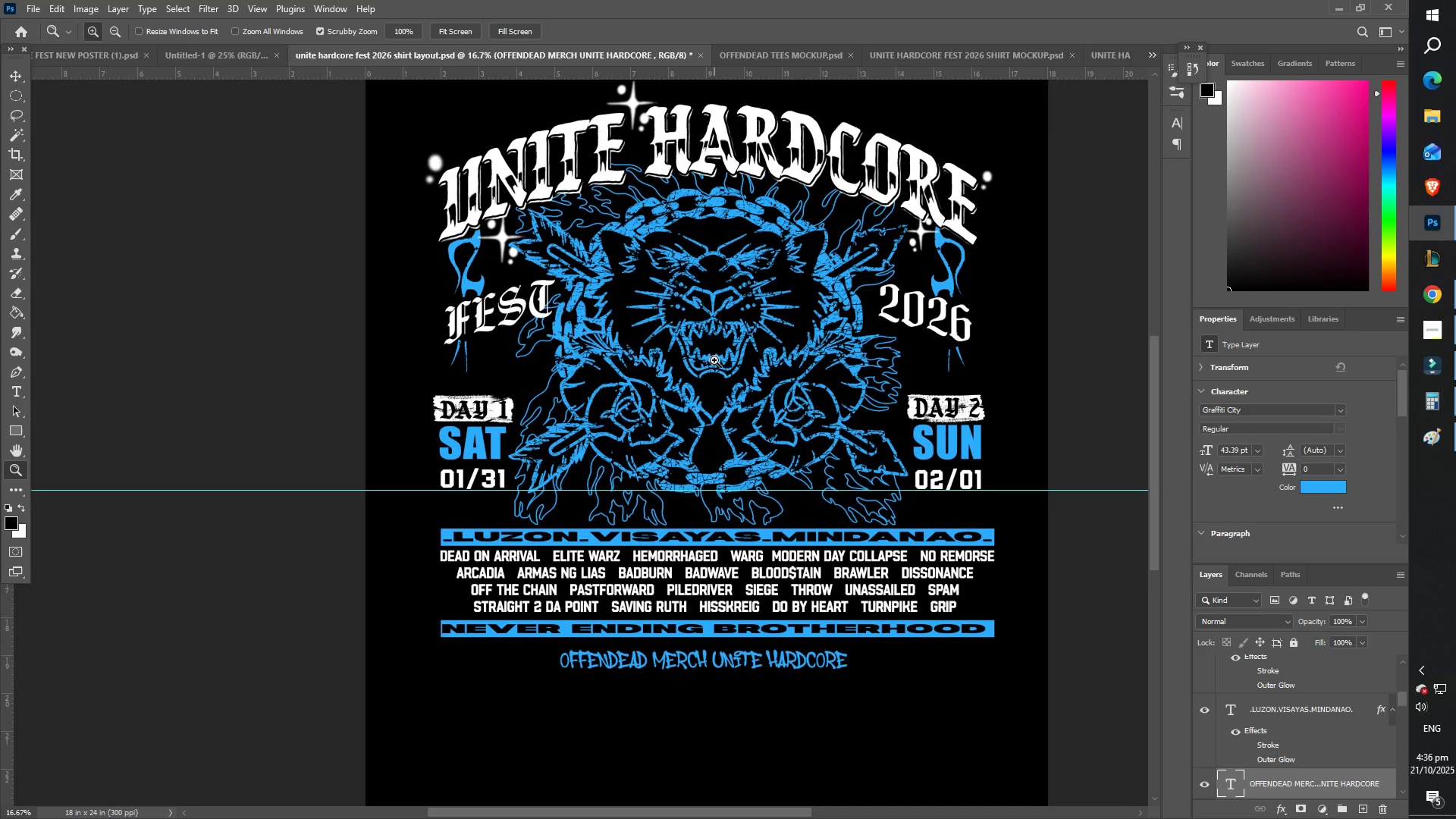 
wait(7.25)
 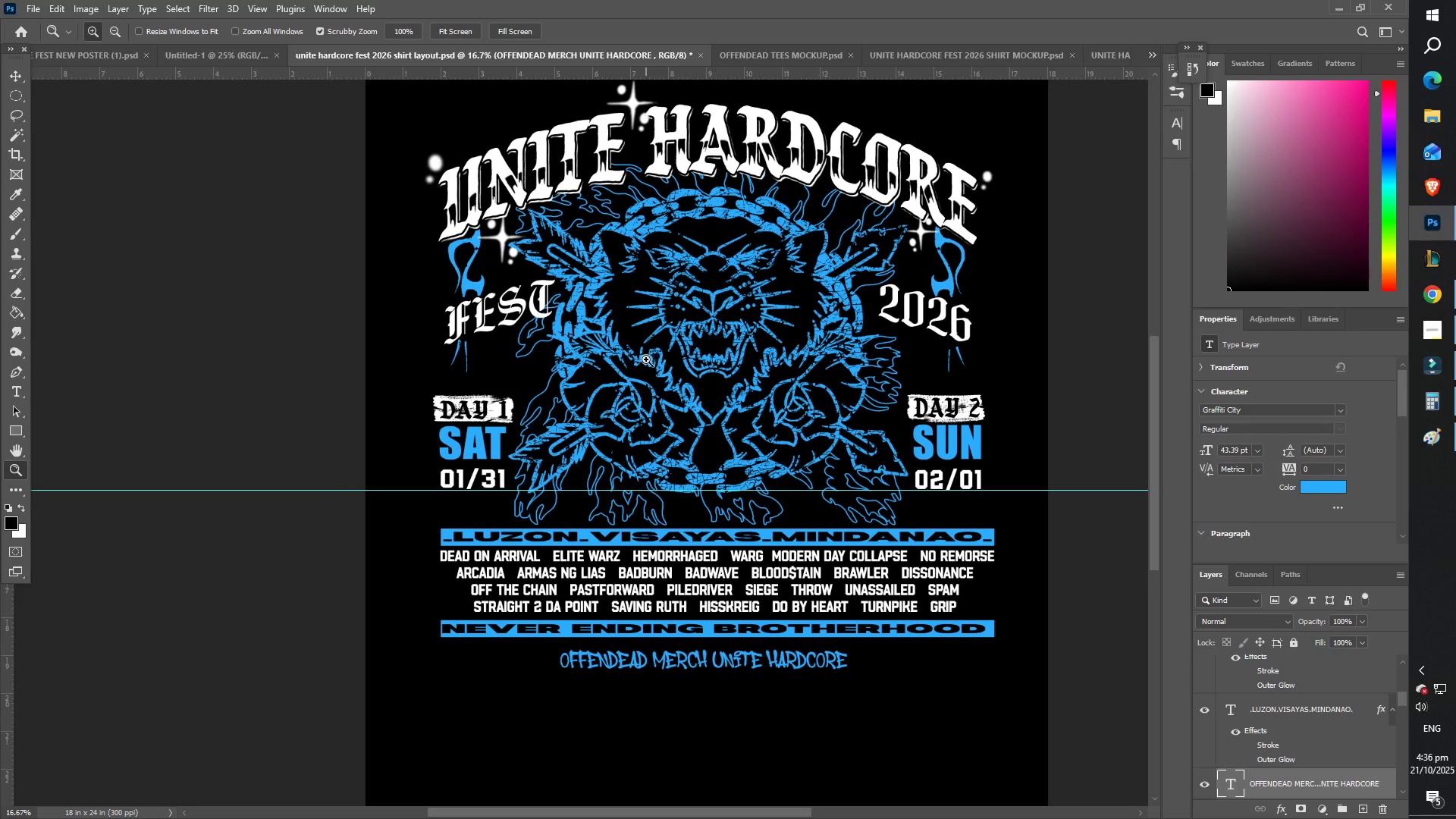 
scroll: coordinate [772, 499], scroll_direction: down, amount: 15.0
 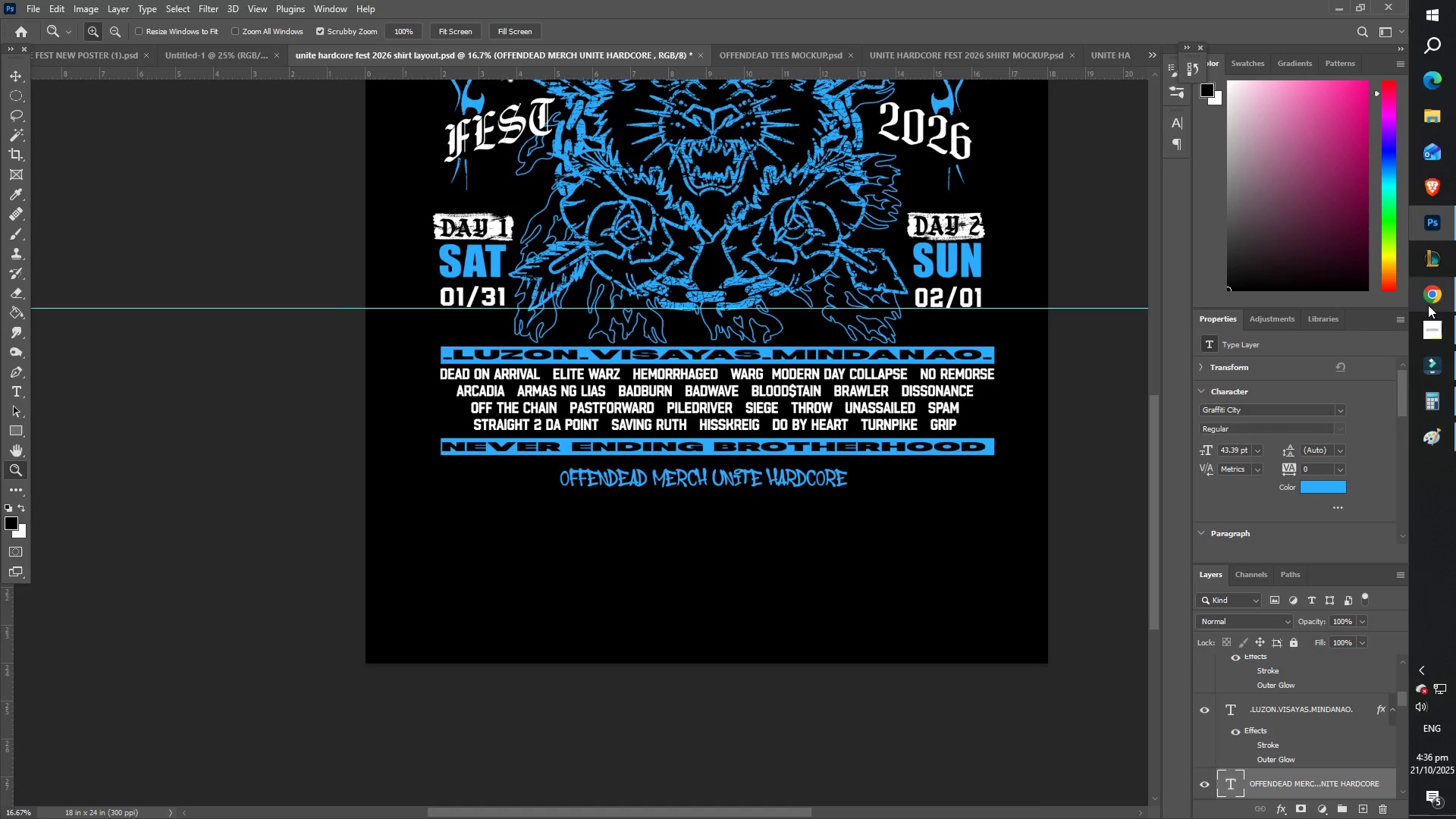 
left_click([1427, 301])
 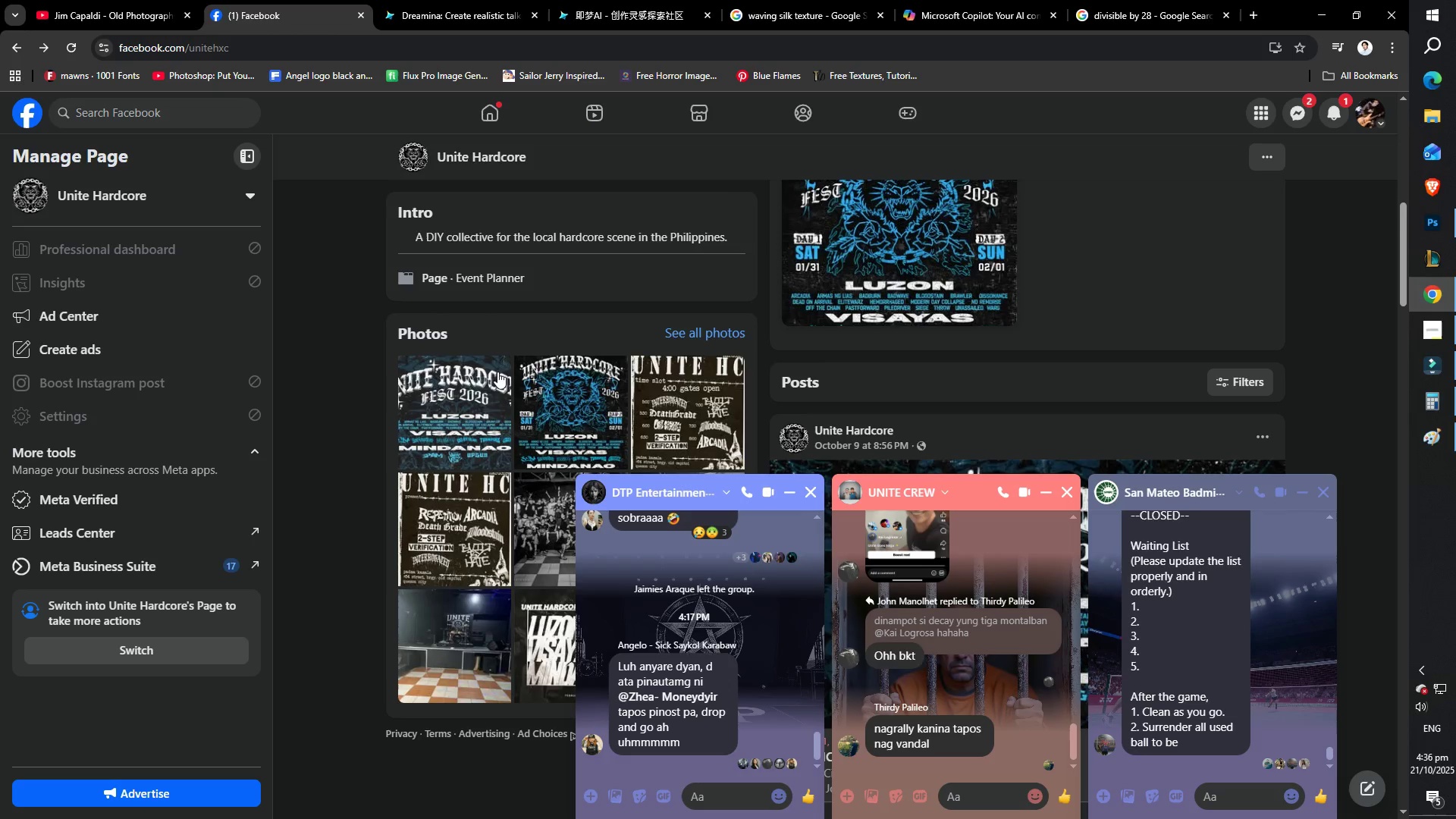 
scroll: coordinate [290, 387], scroll_direction: down, amount: 19.0
 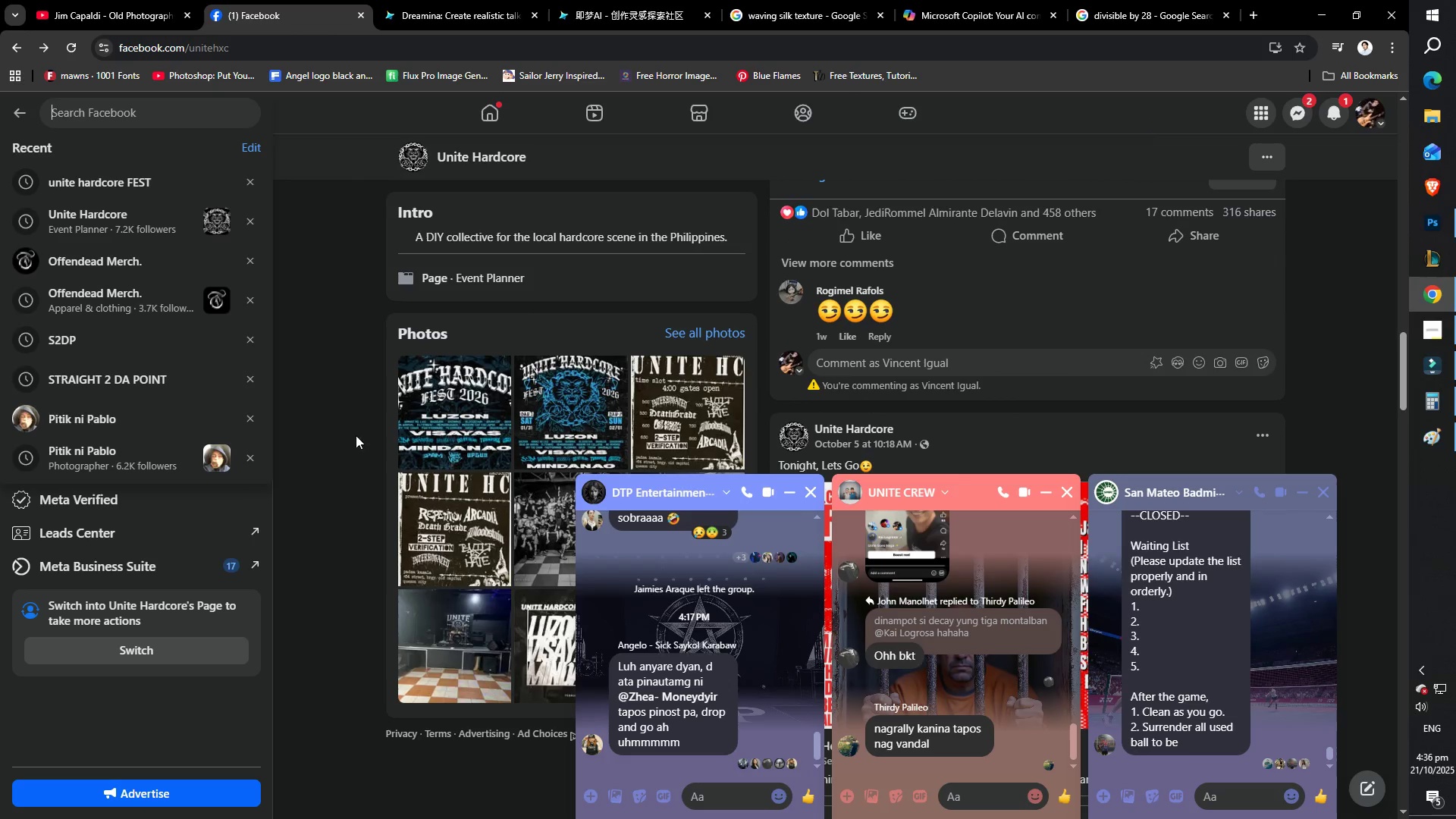 
scroll: coordinate [375, 245], scroll_direction: up, amount: 15.0
 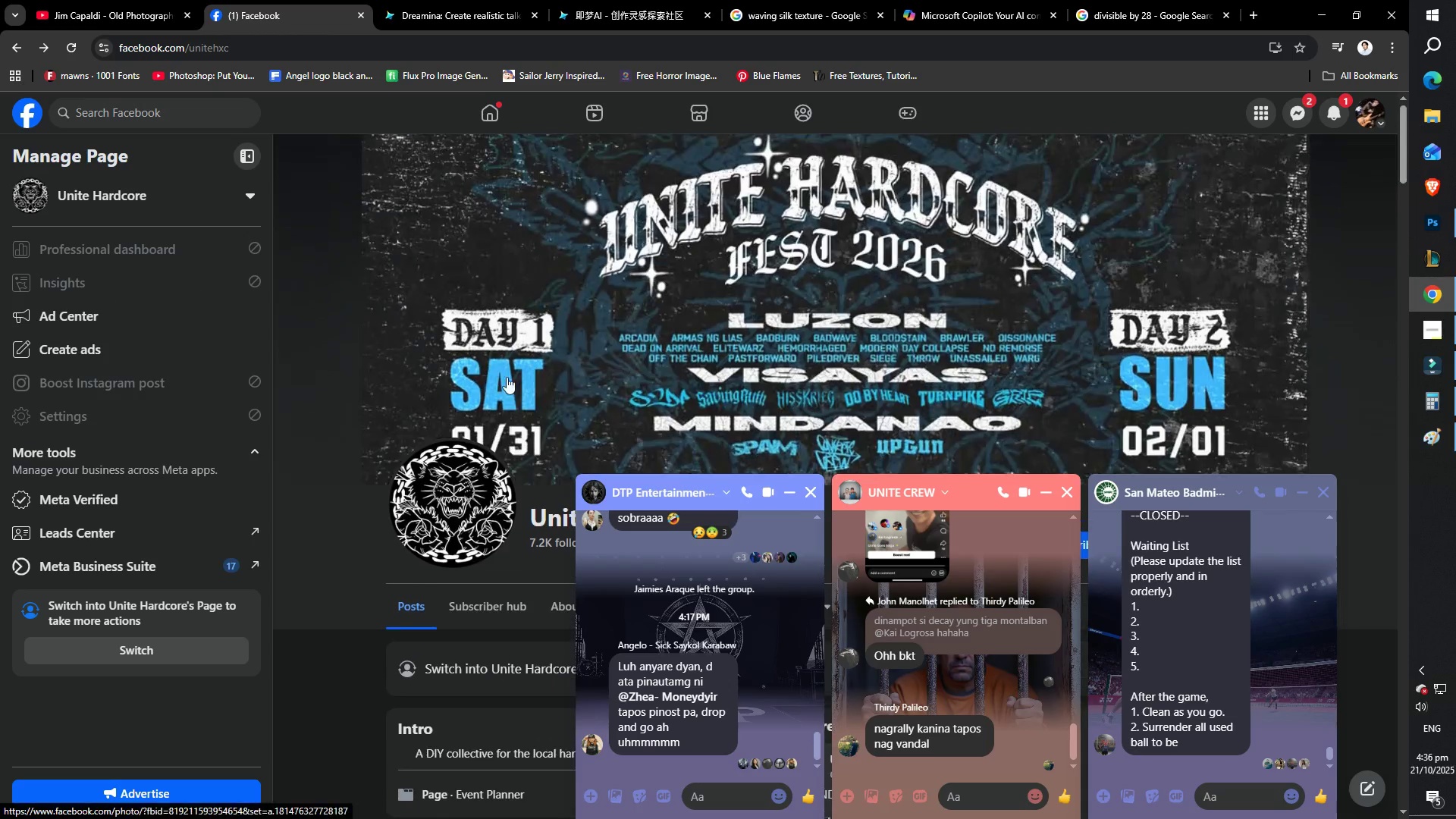 
scroll: coordinate [414, 440], scroll_direction: down, amount: 5.0
 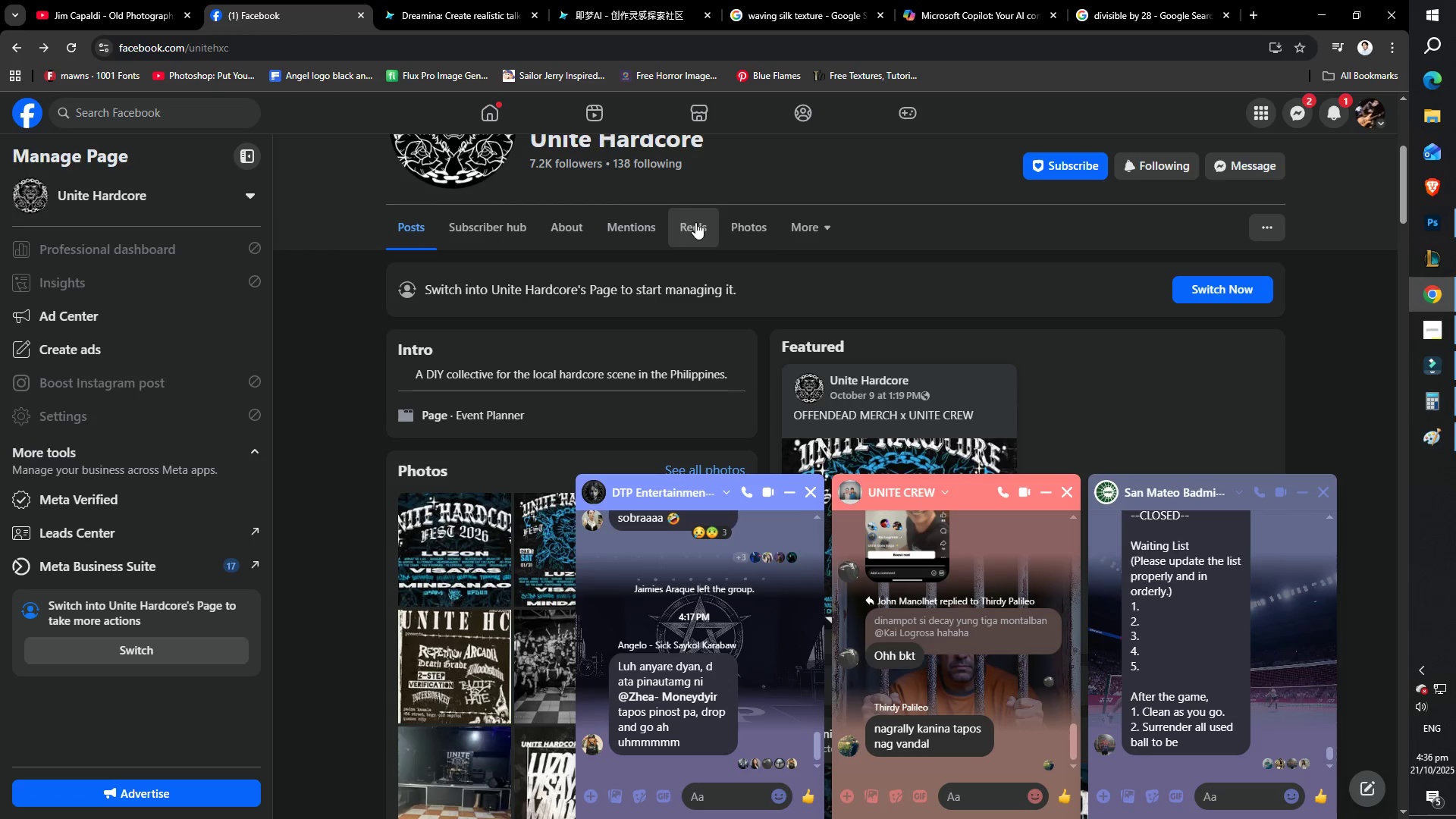 
left_click([742, 226])
 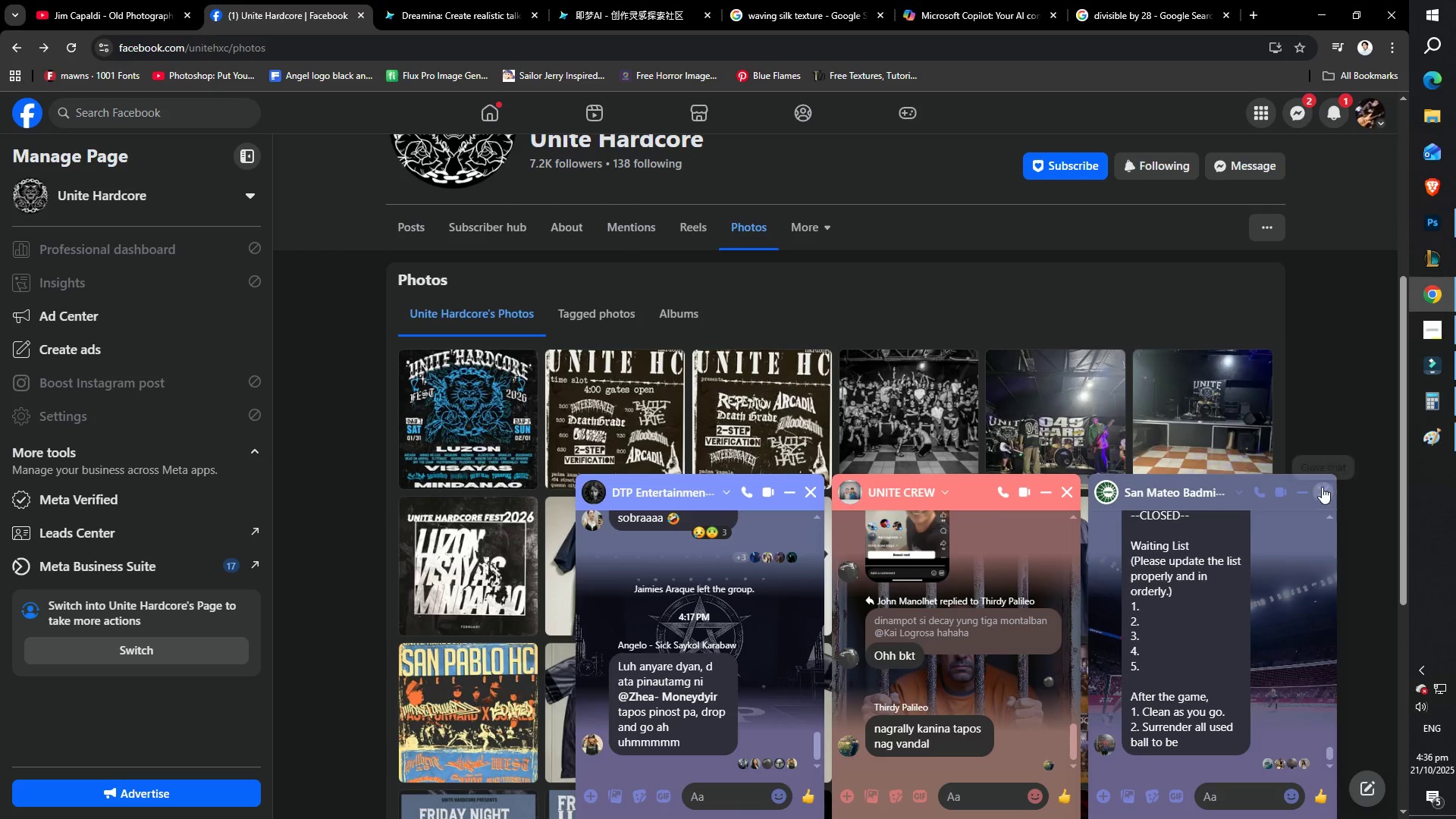 
scroll: coordinate [1298, 469], scroll_direction: down, amount: 7.0
 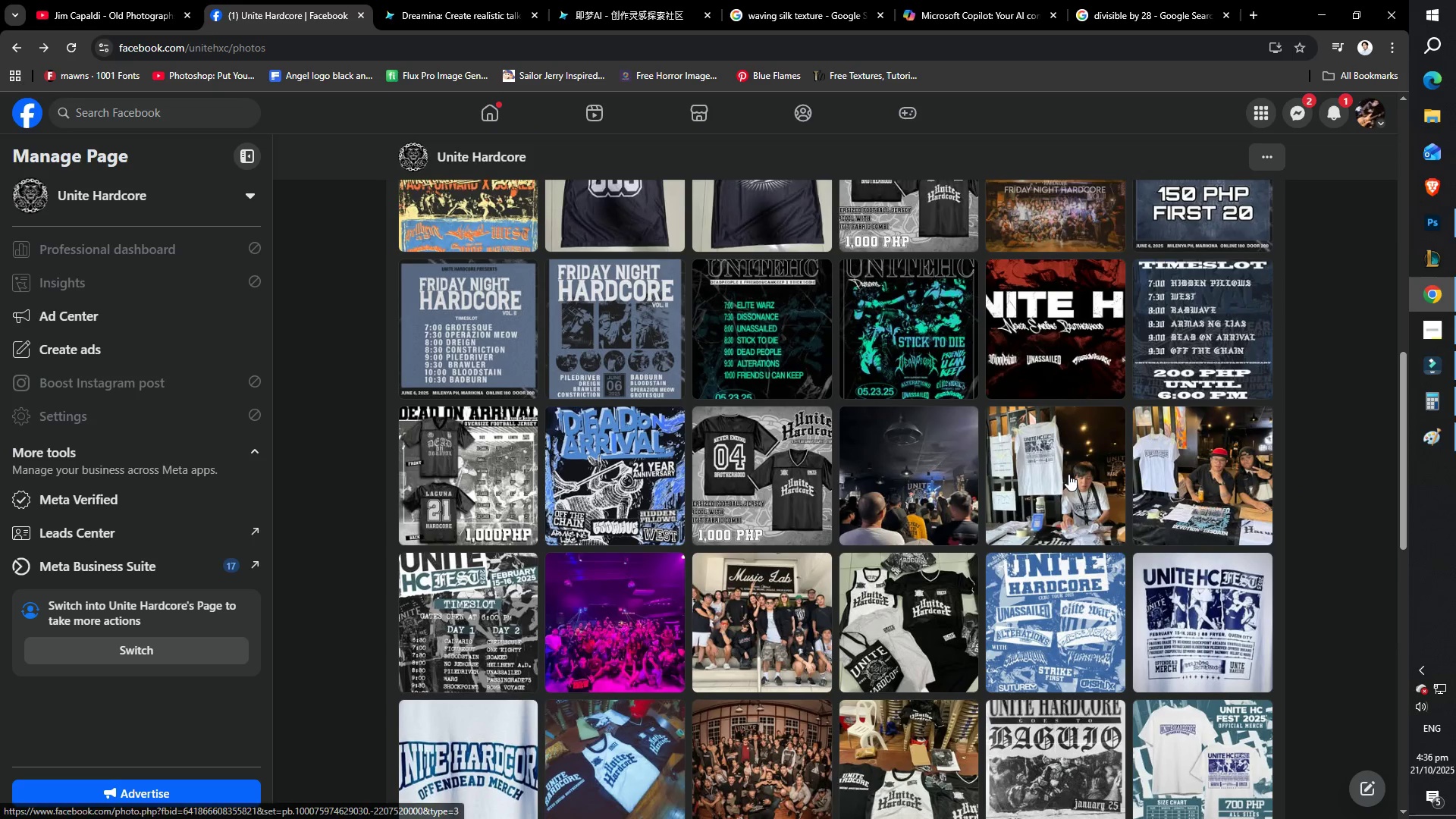 
left_click([1056, 457])
 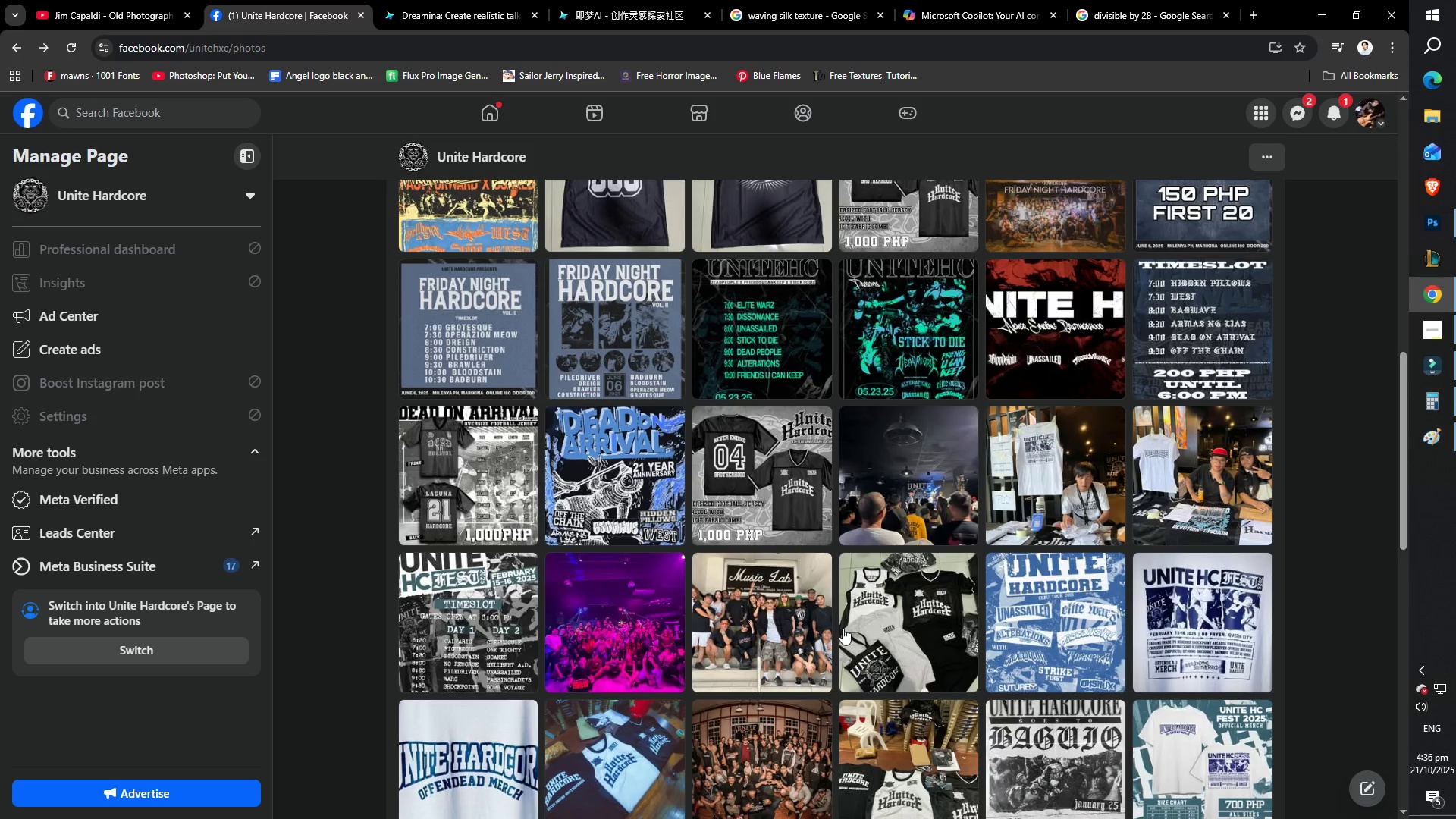 
left_click([1175, 610])
 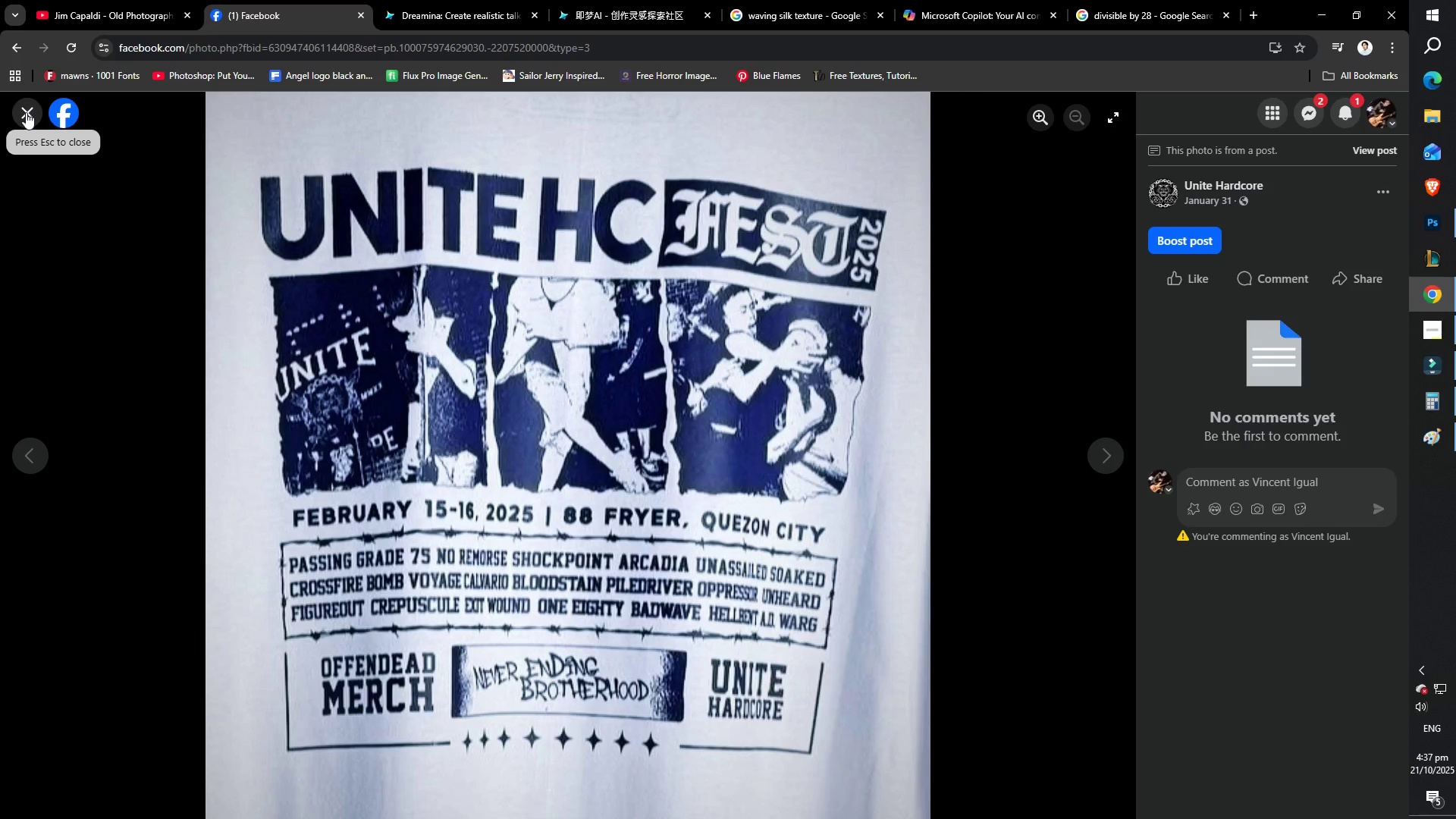 
left_click([26, 112])
 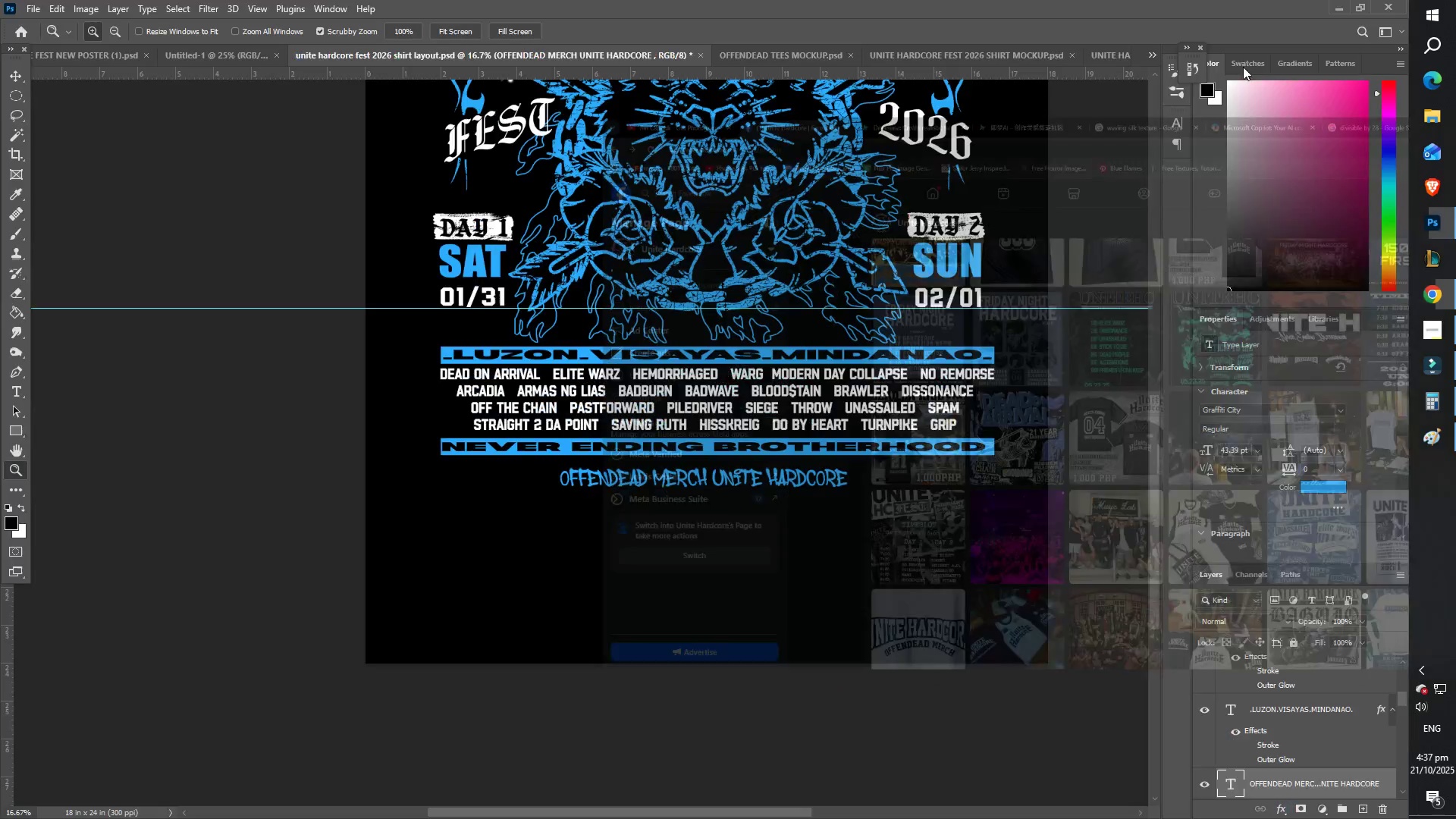 
scroll: coordinate [586, 385], scroll_direction: up, amount: 5.0
 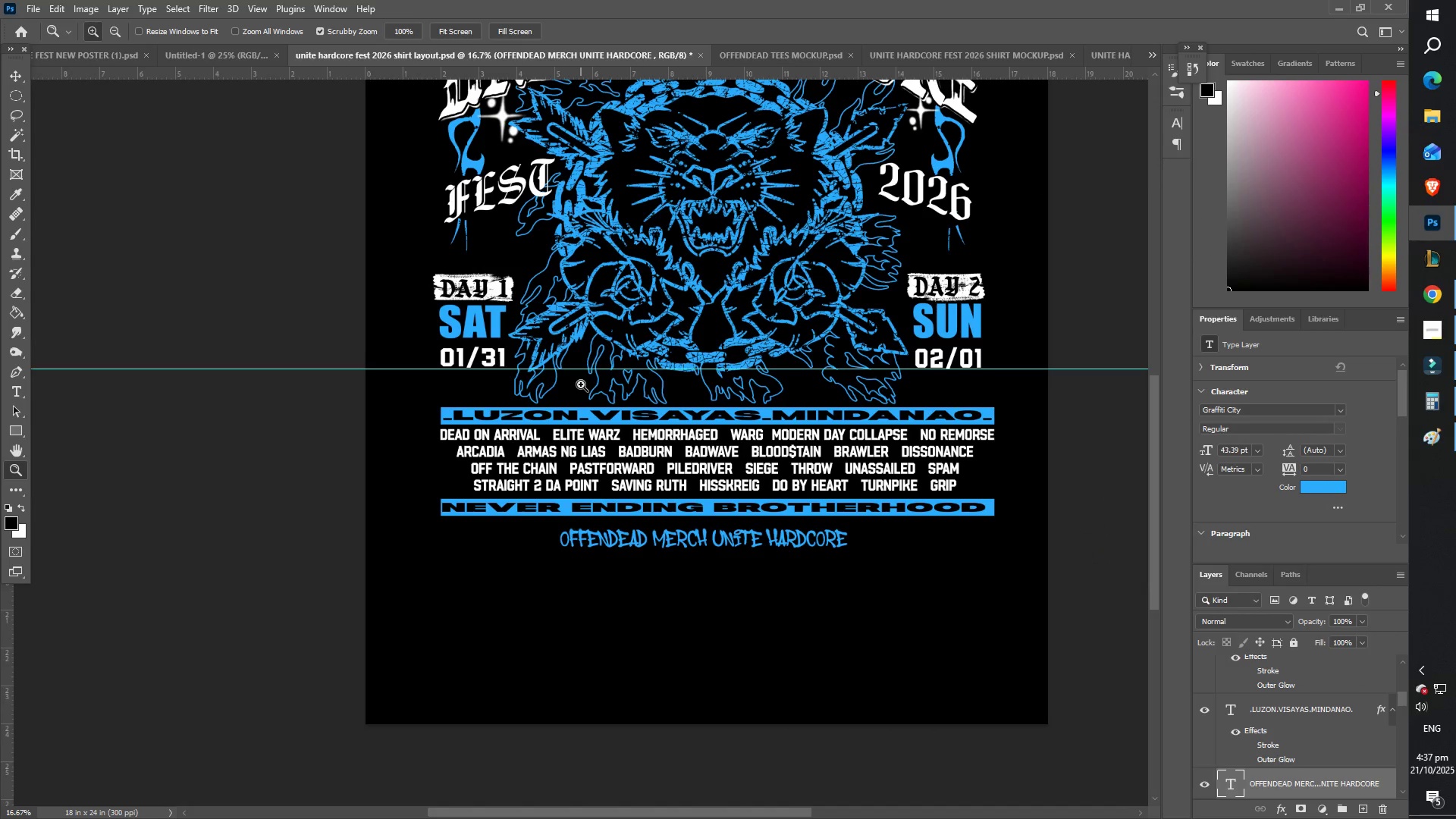 
scroll: coordinate [703, 466], scroll_direction: down, amount: 8.0
 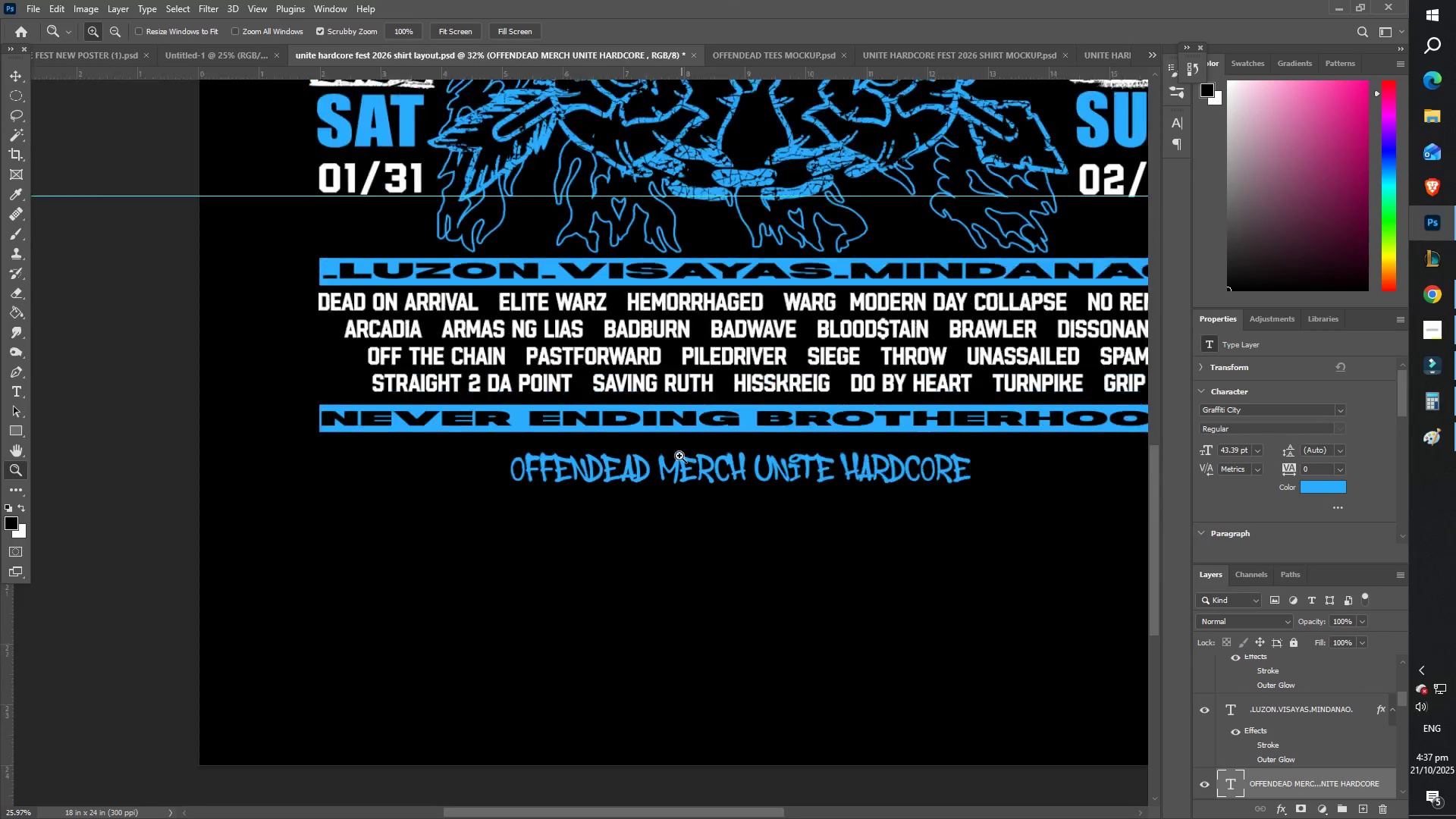 
key(T)
 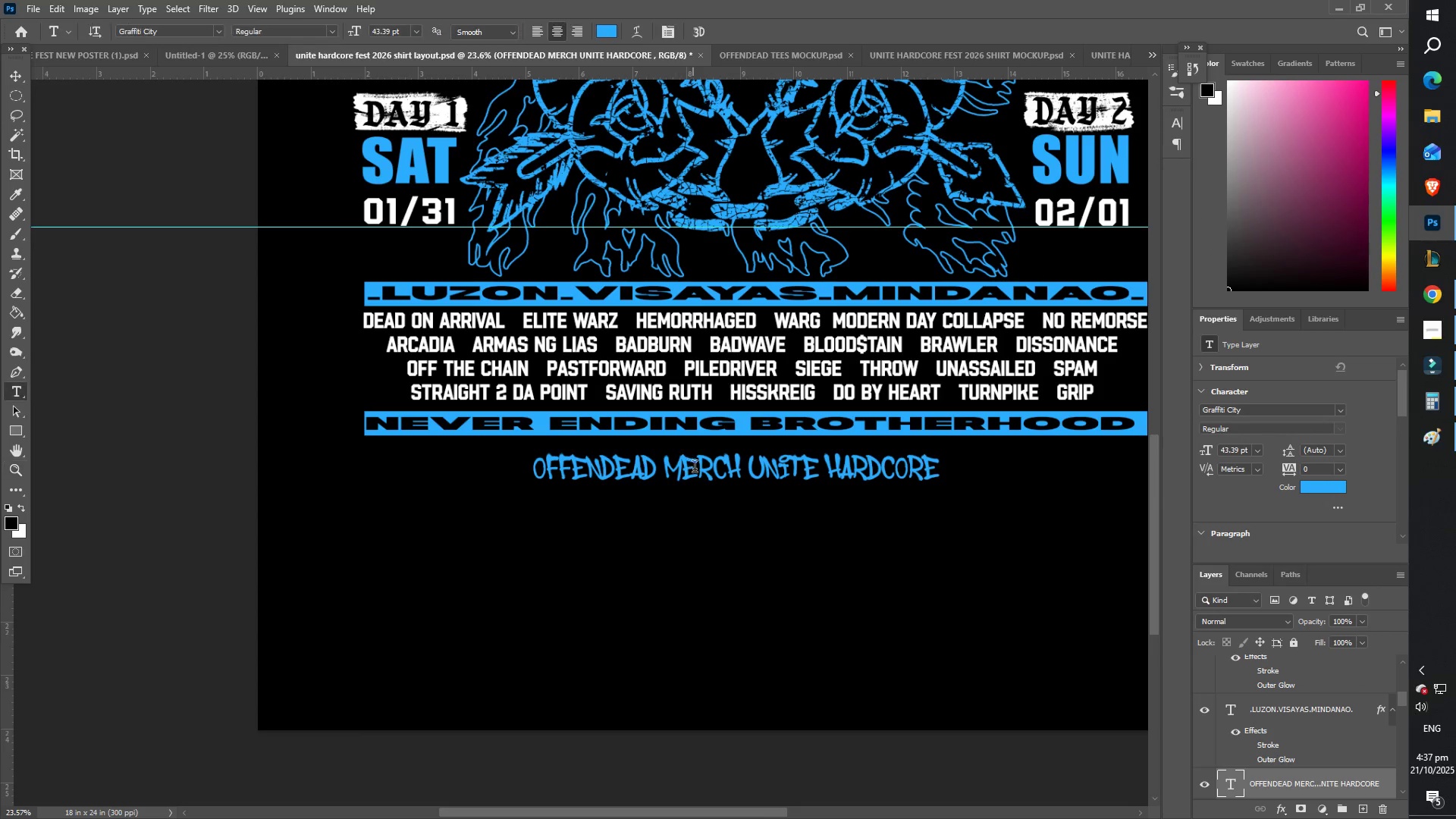 
left_click([699, 469])
 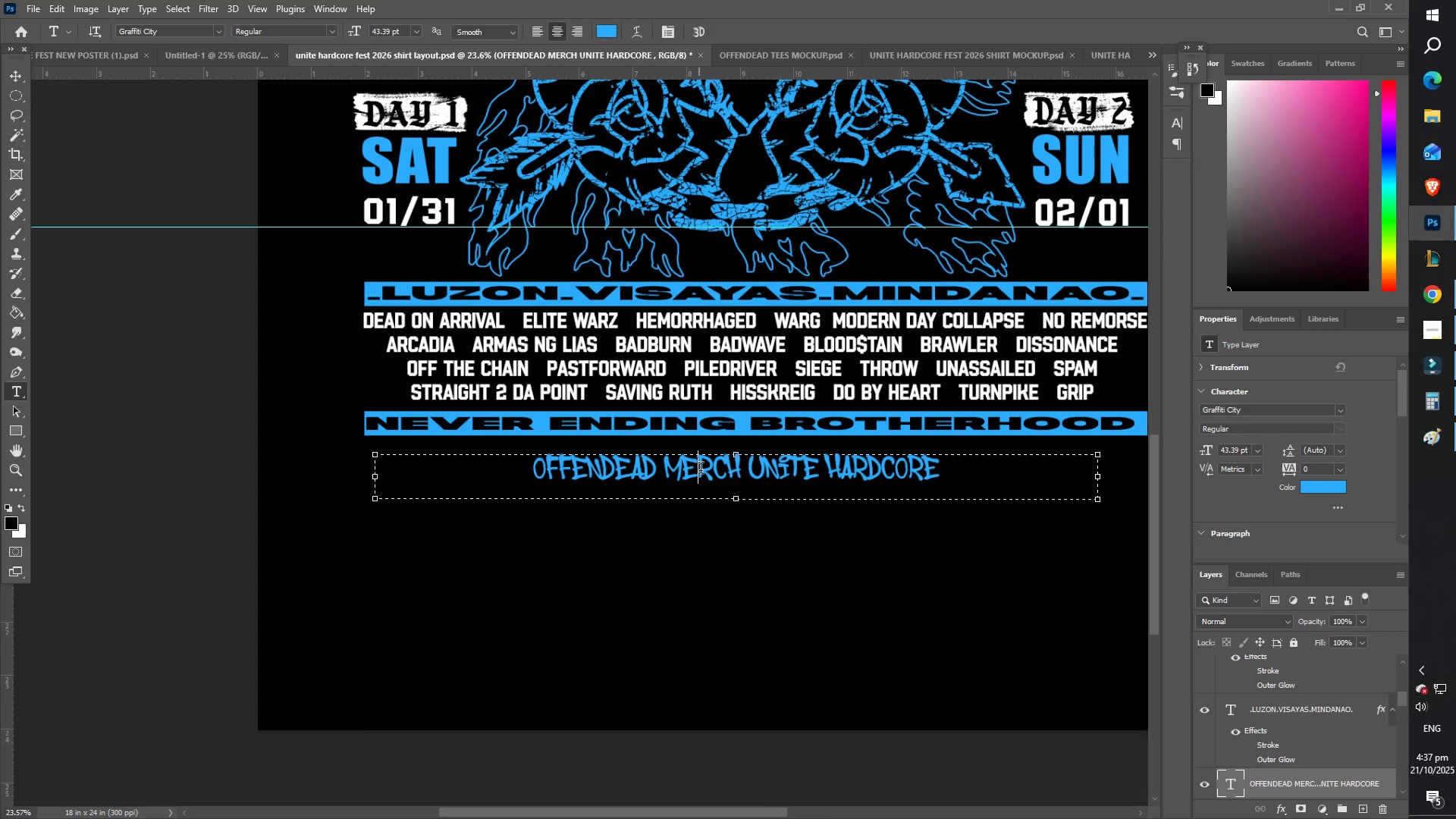 
key(Control+ControlLeft)
 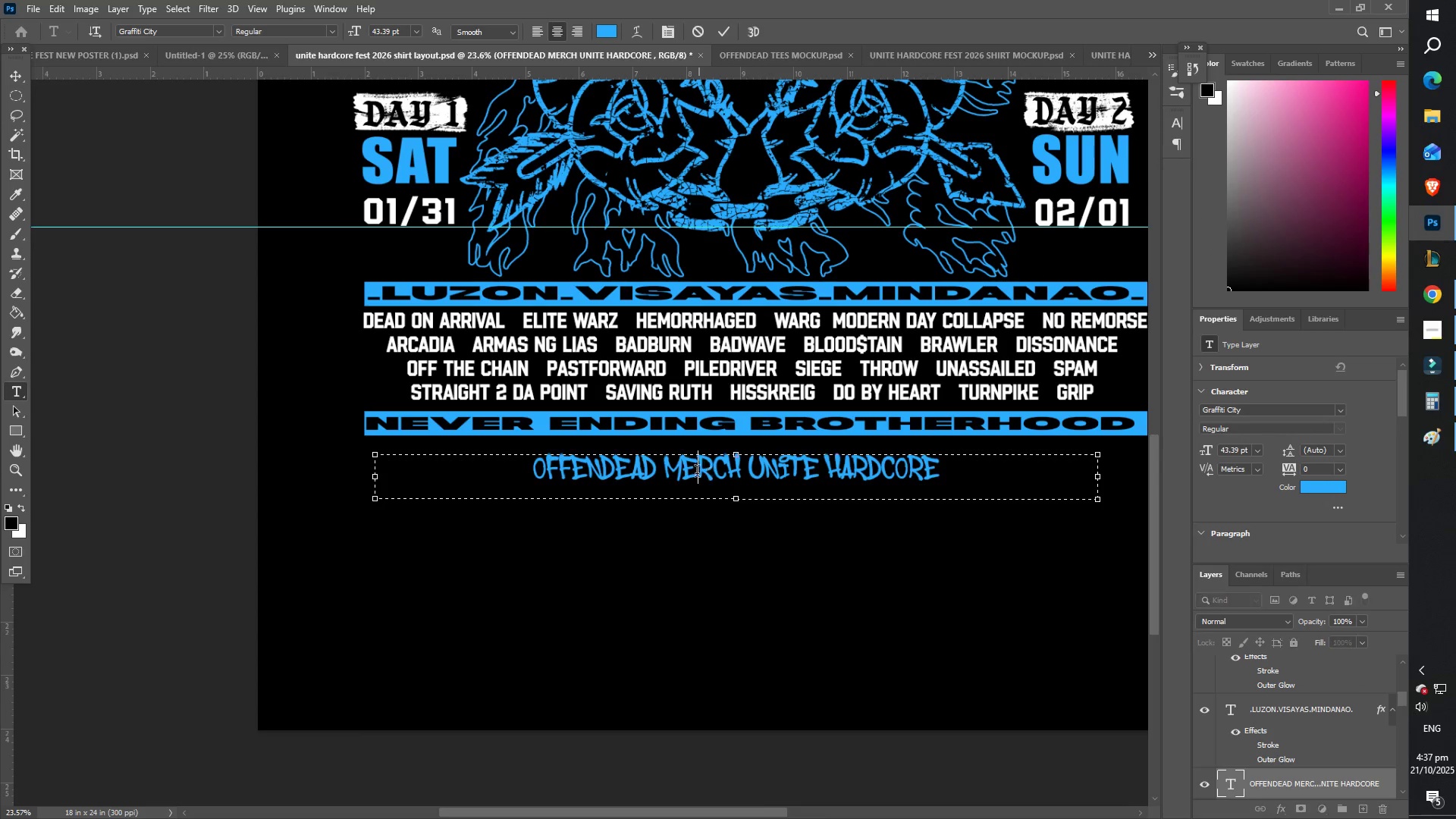 
key(Control+A)
 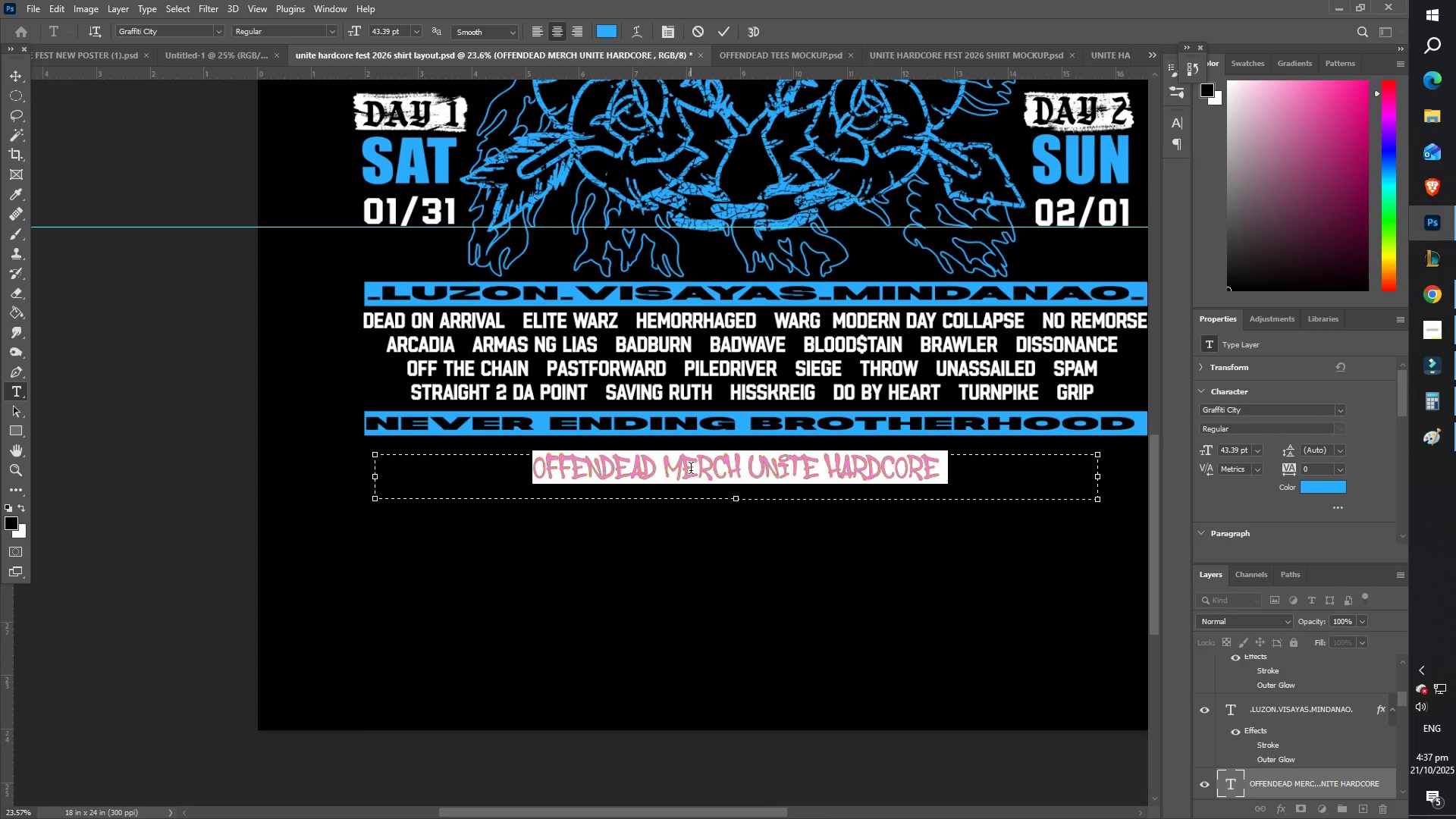 
type(PADMA KAMALA - QC)
 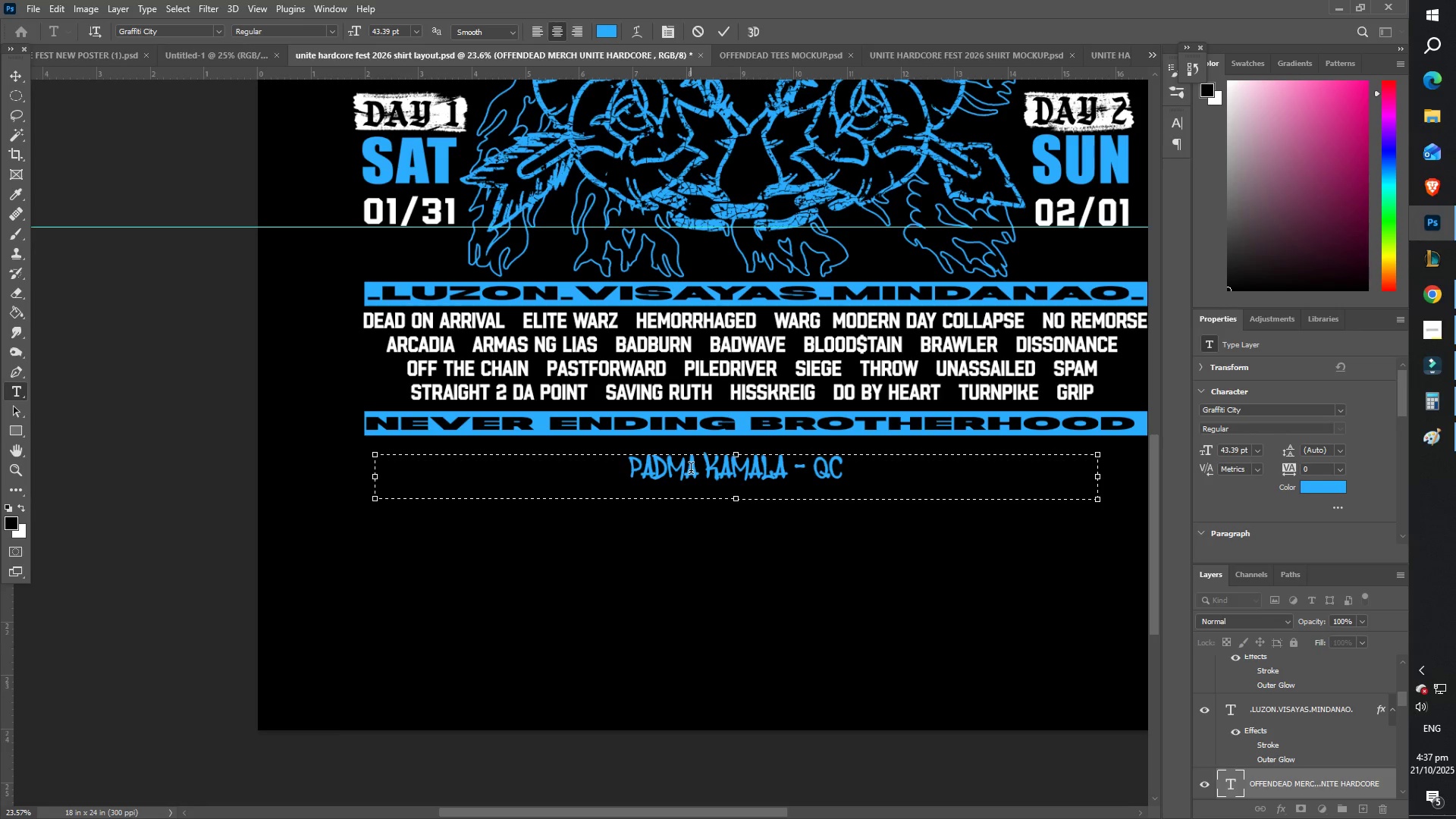 
key(Backspace)
type(UEZON CITY)
 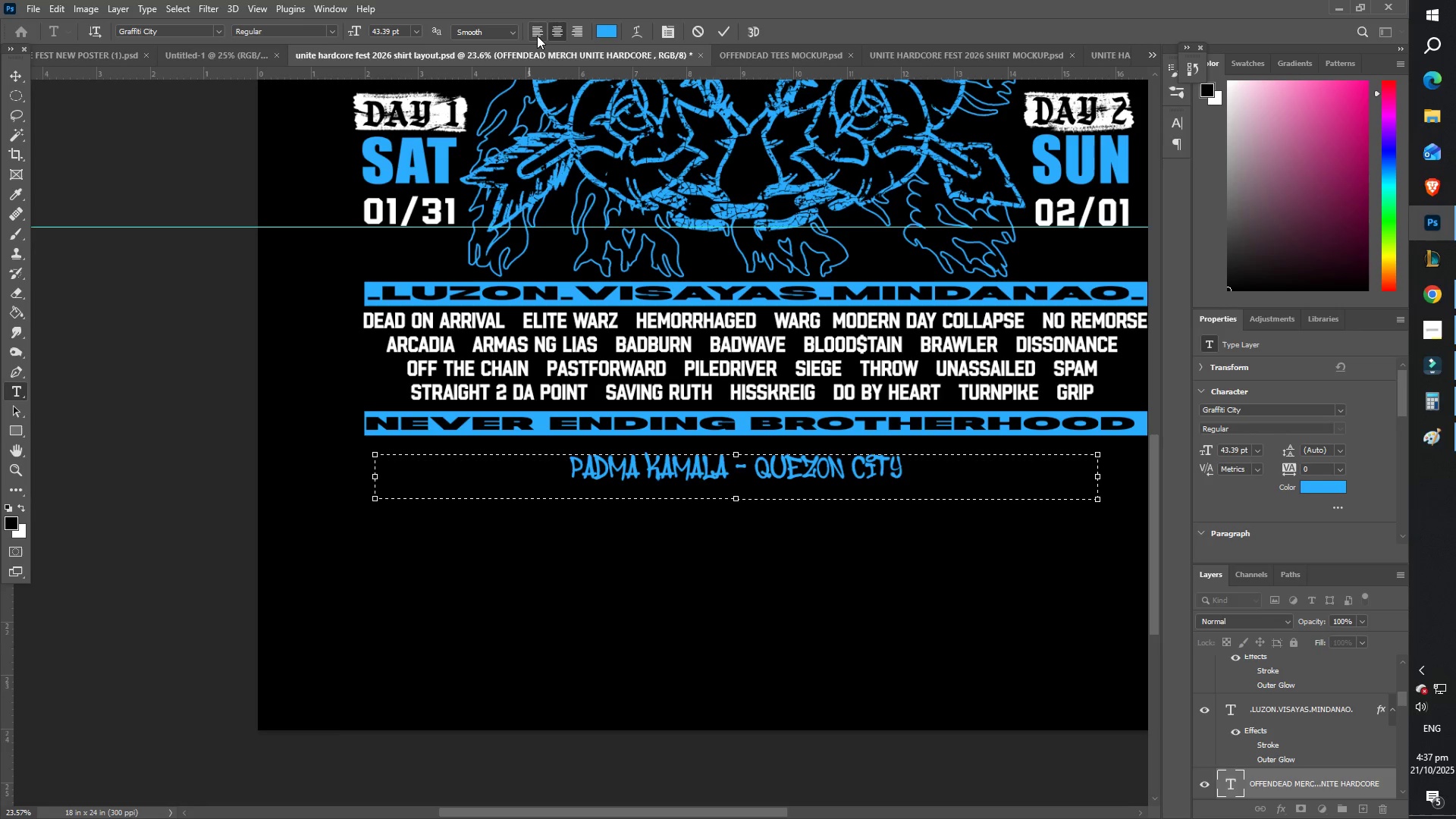 
left_click([620, 469])
 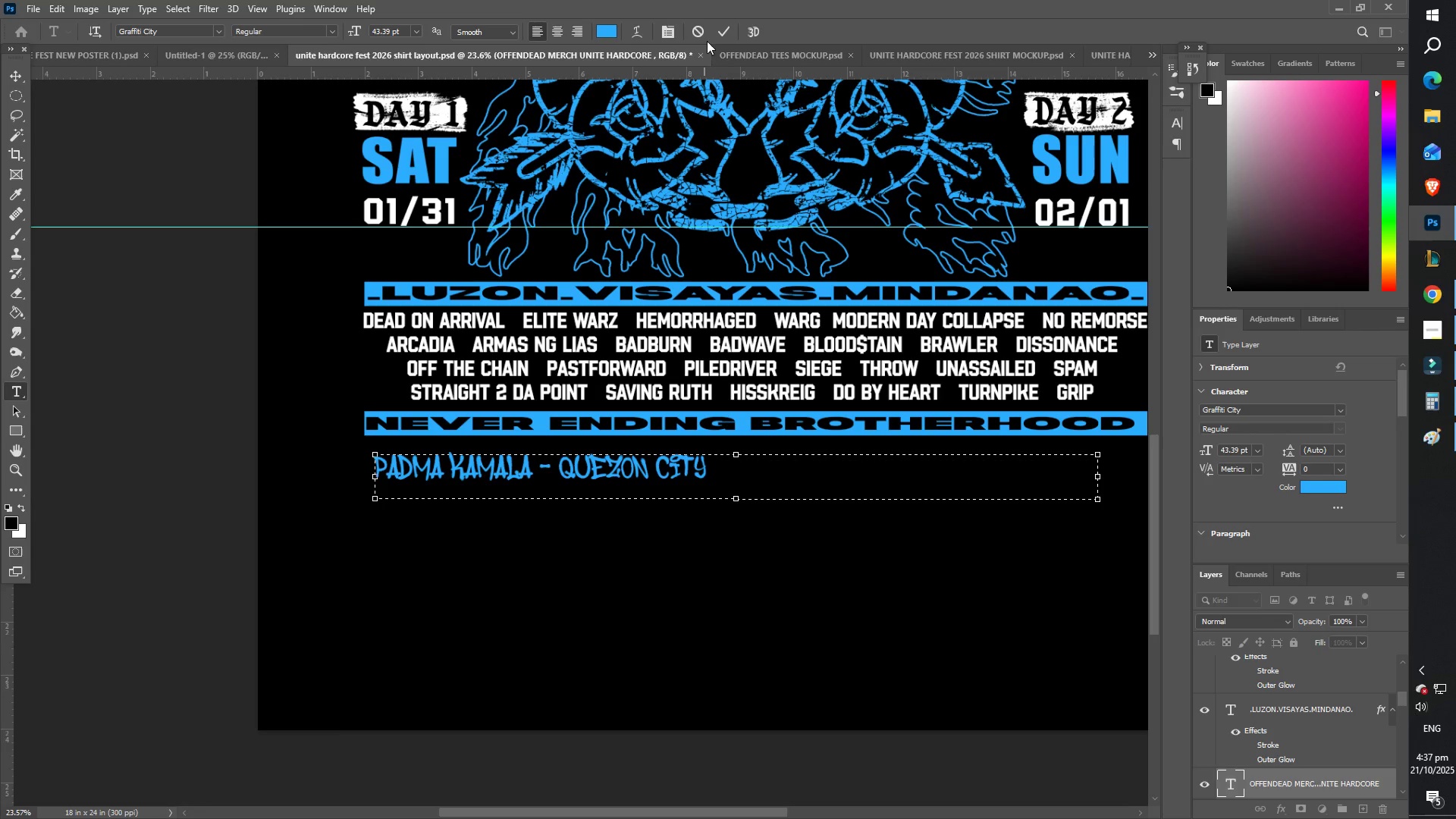 
left_click([725, 30])
 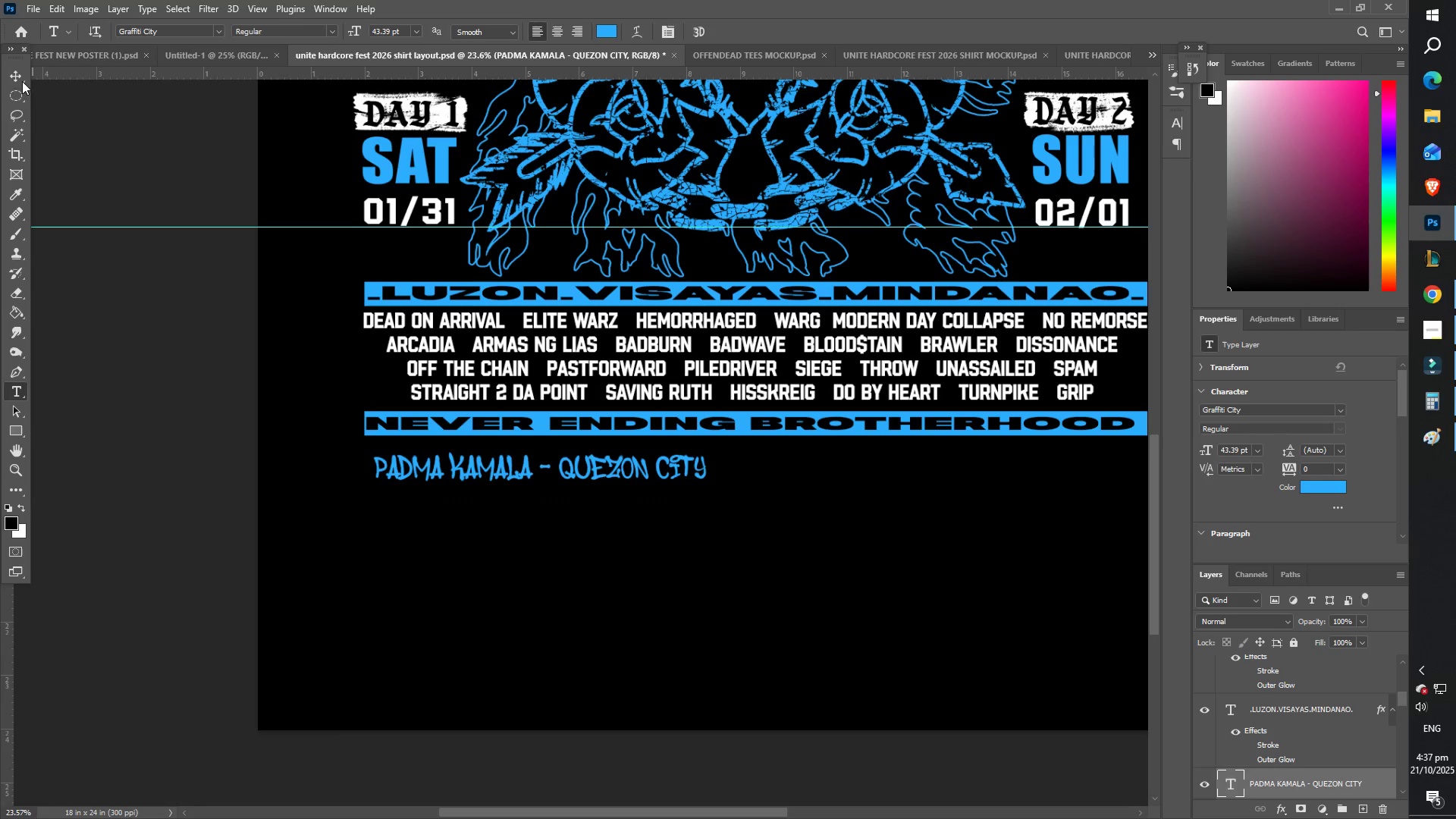 
left_click([17, 70])
 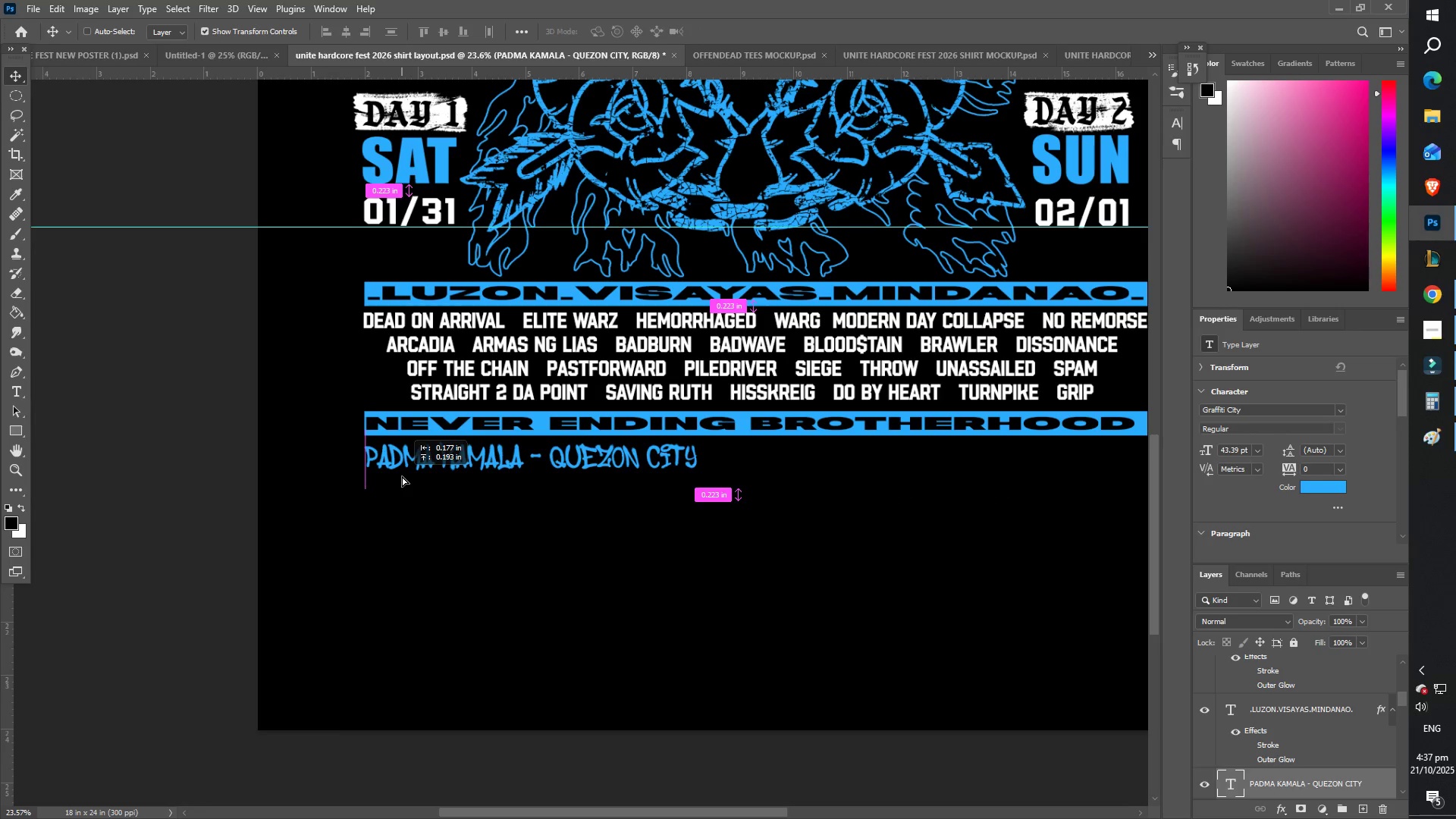 
type(ZZ)
 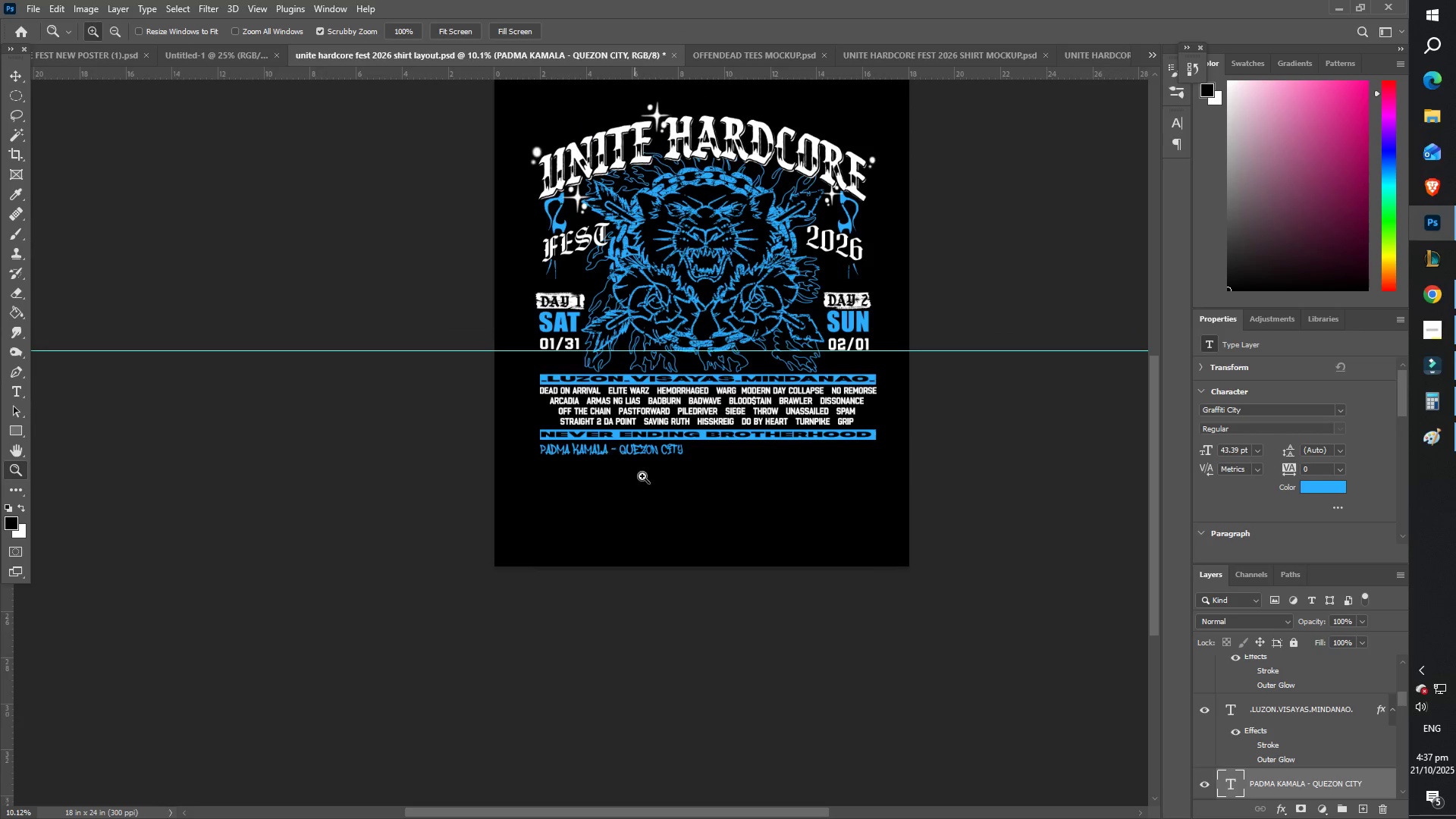 
scroll: coordinate [673, 487], scroll_direction: up, amount: 3.0
 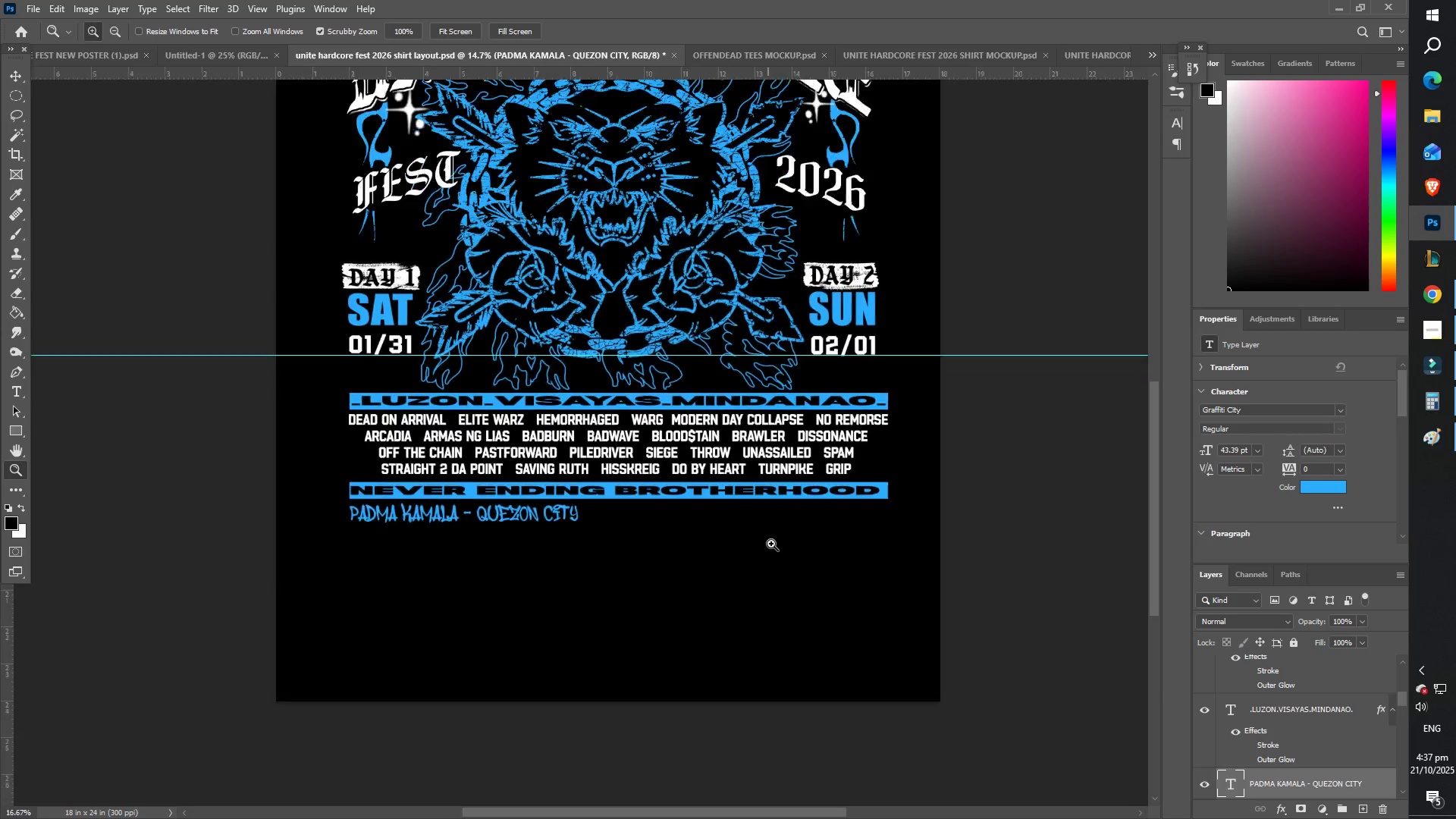 
key(T)
 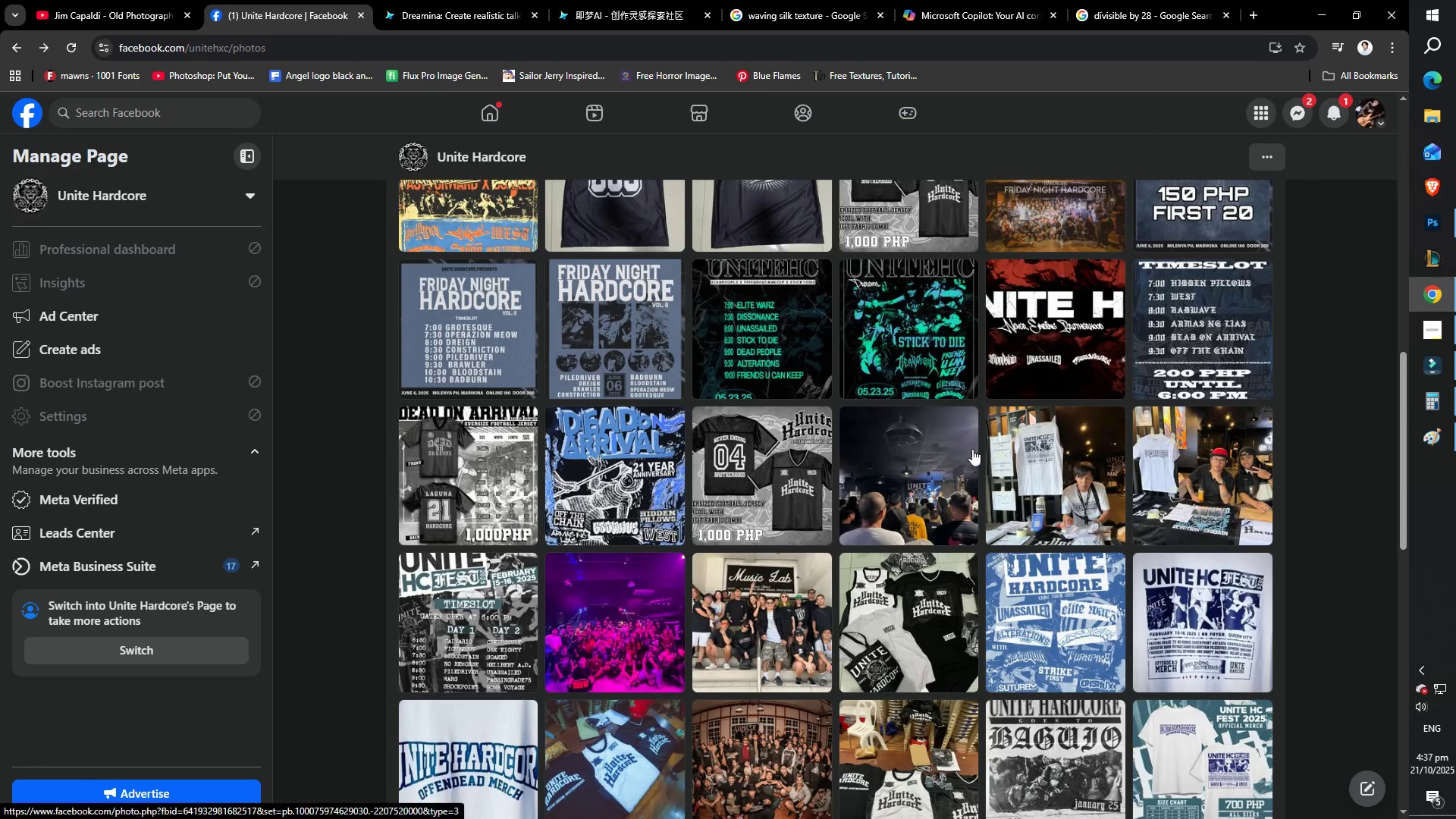 
scroll: coordinate [709, 428], scroll_direction: down, amount: 23.0
 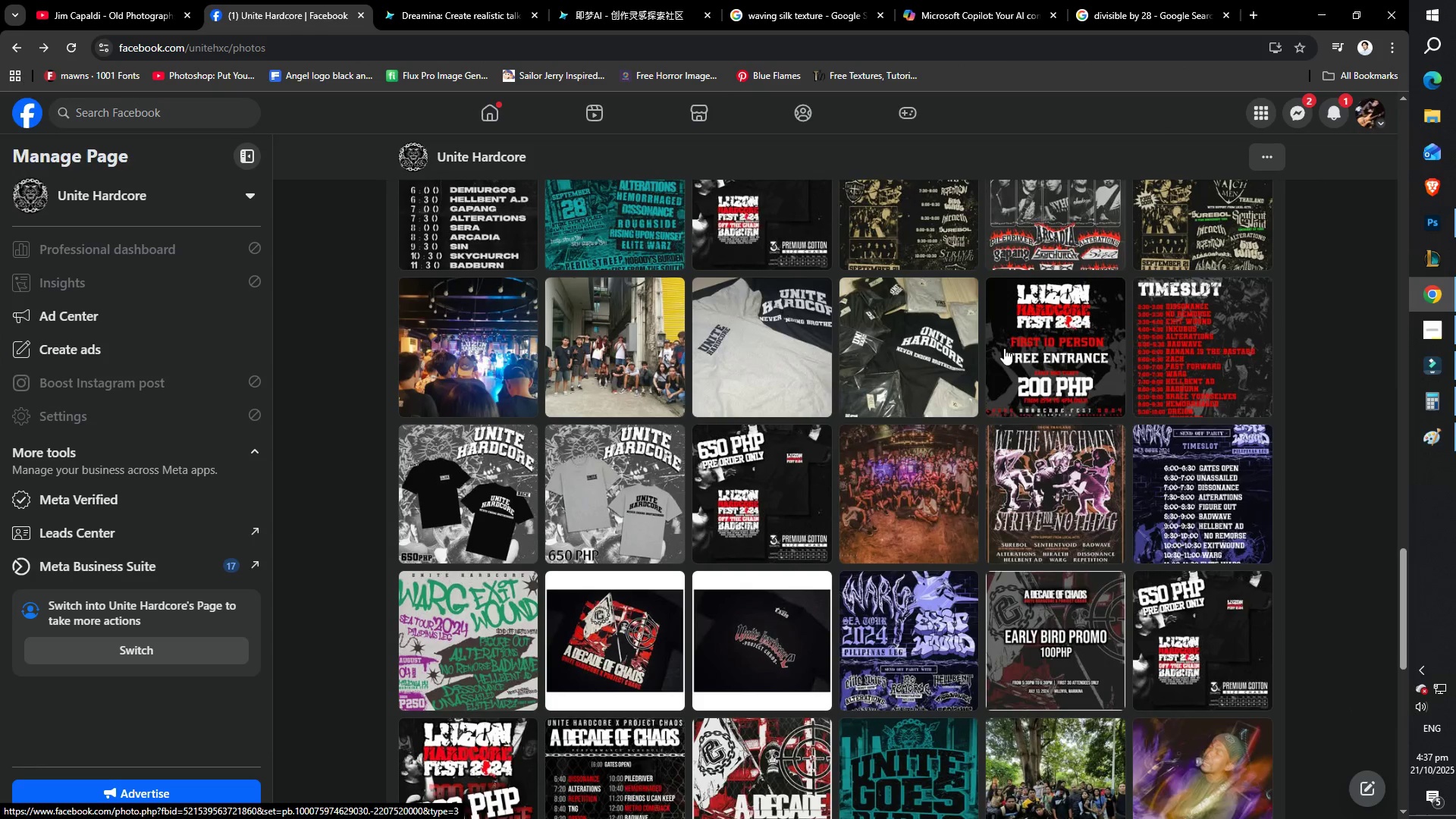 
scroll: coordinate [1003, 340], scroll_direction: down, amount: 7.0
 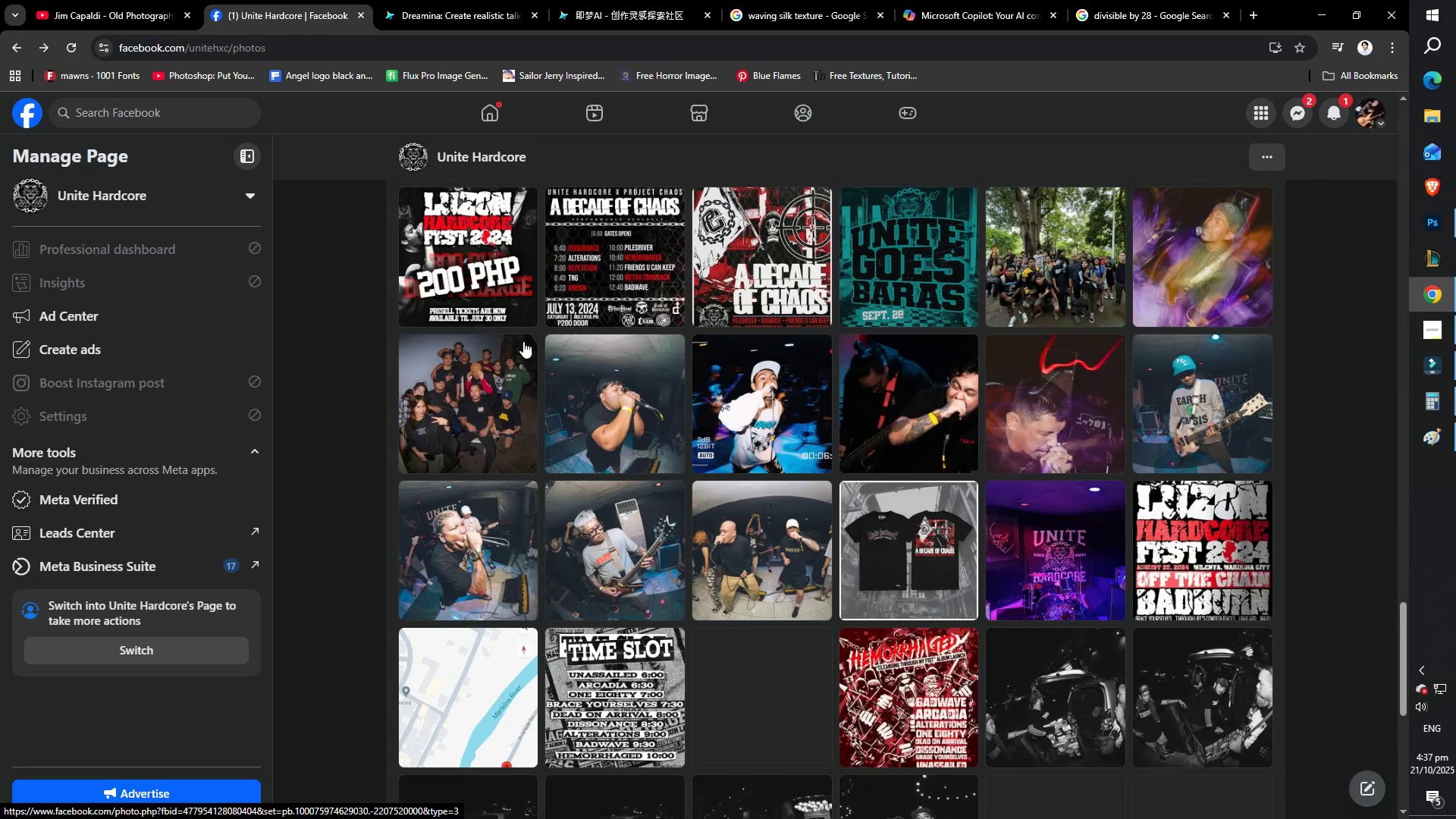 
scroll: coordinate [453, 382], scroll_direction: none, amount: 0.0
 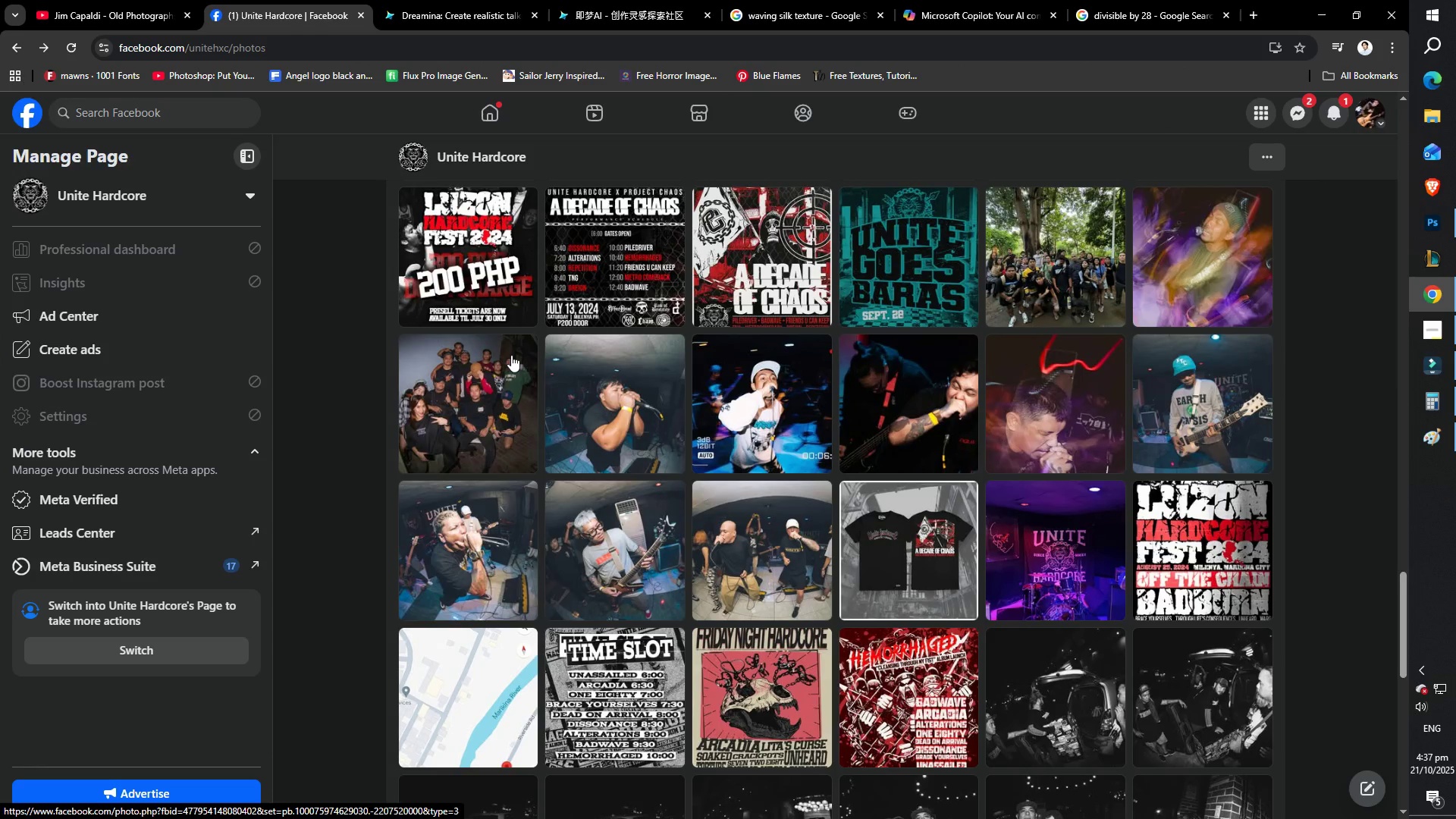 
scroll: coordinate [952, 496], scroll_direction: down, amount: 324.0
 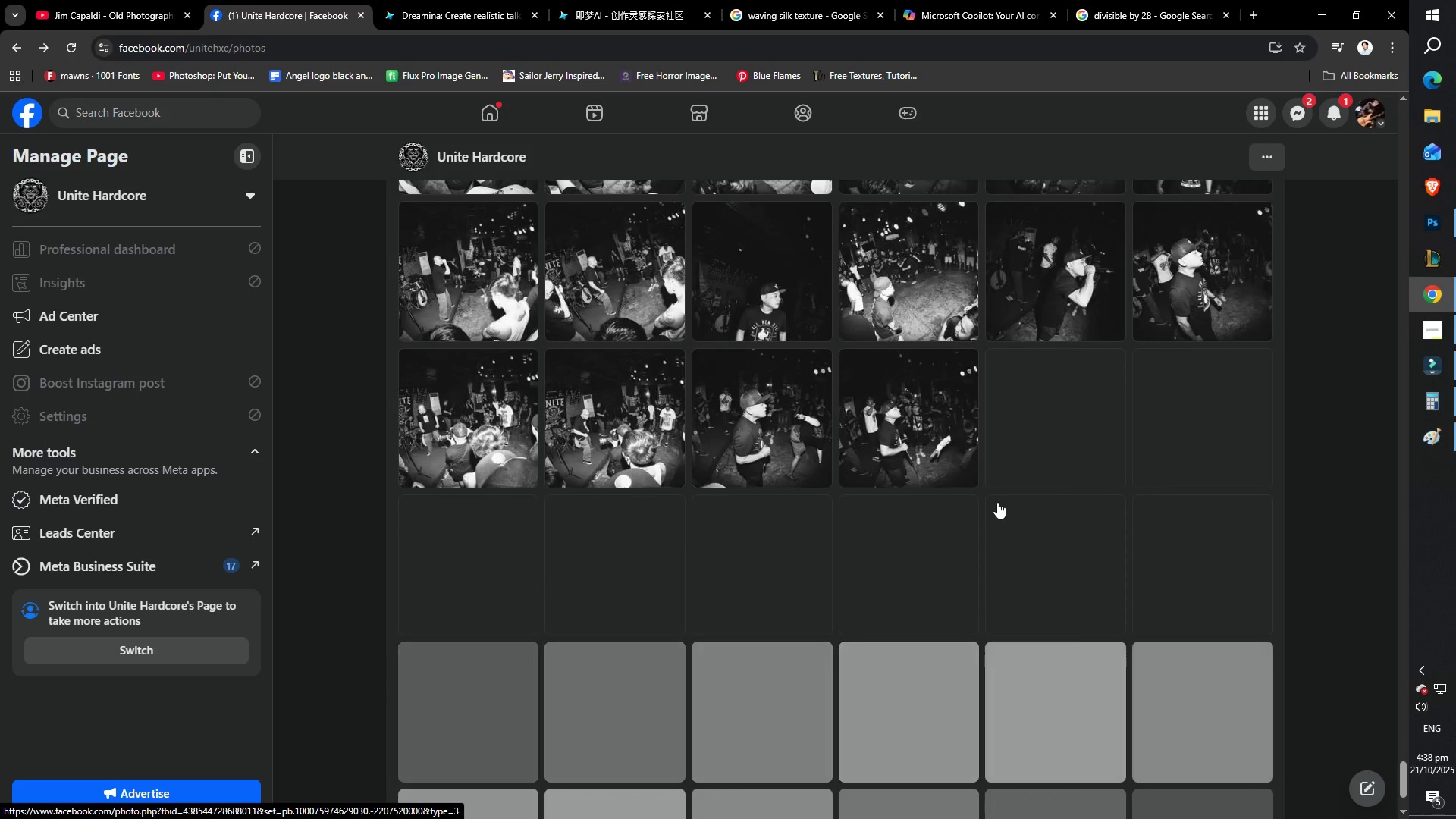 
scroll: coordinate [1128, 503], scroll_direction: down, amount: 78.0
 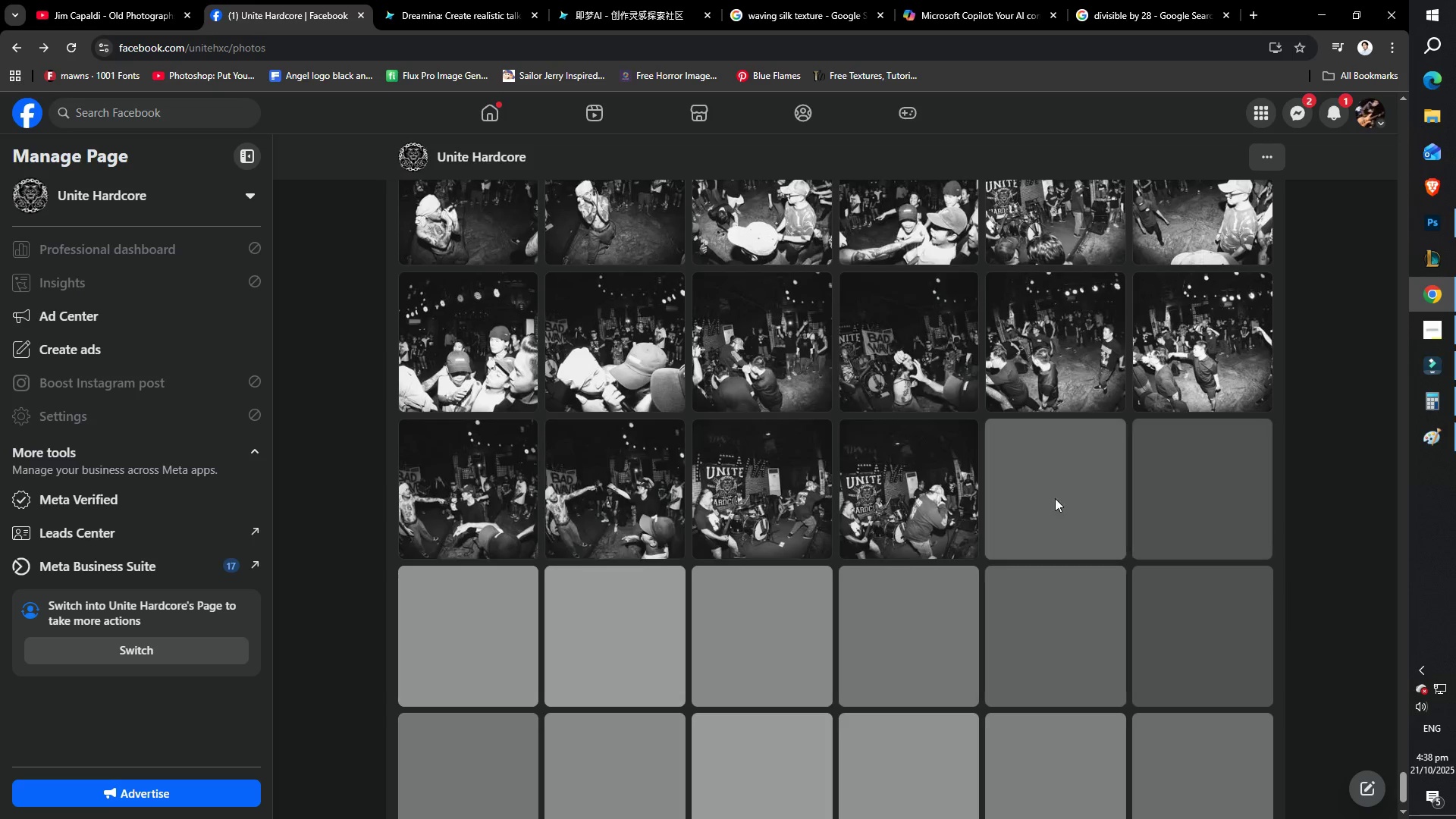 
scroll: coordinate [698, 577], scroll_direction: down, amount: 126.0
 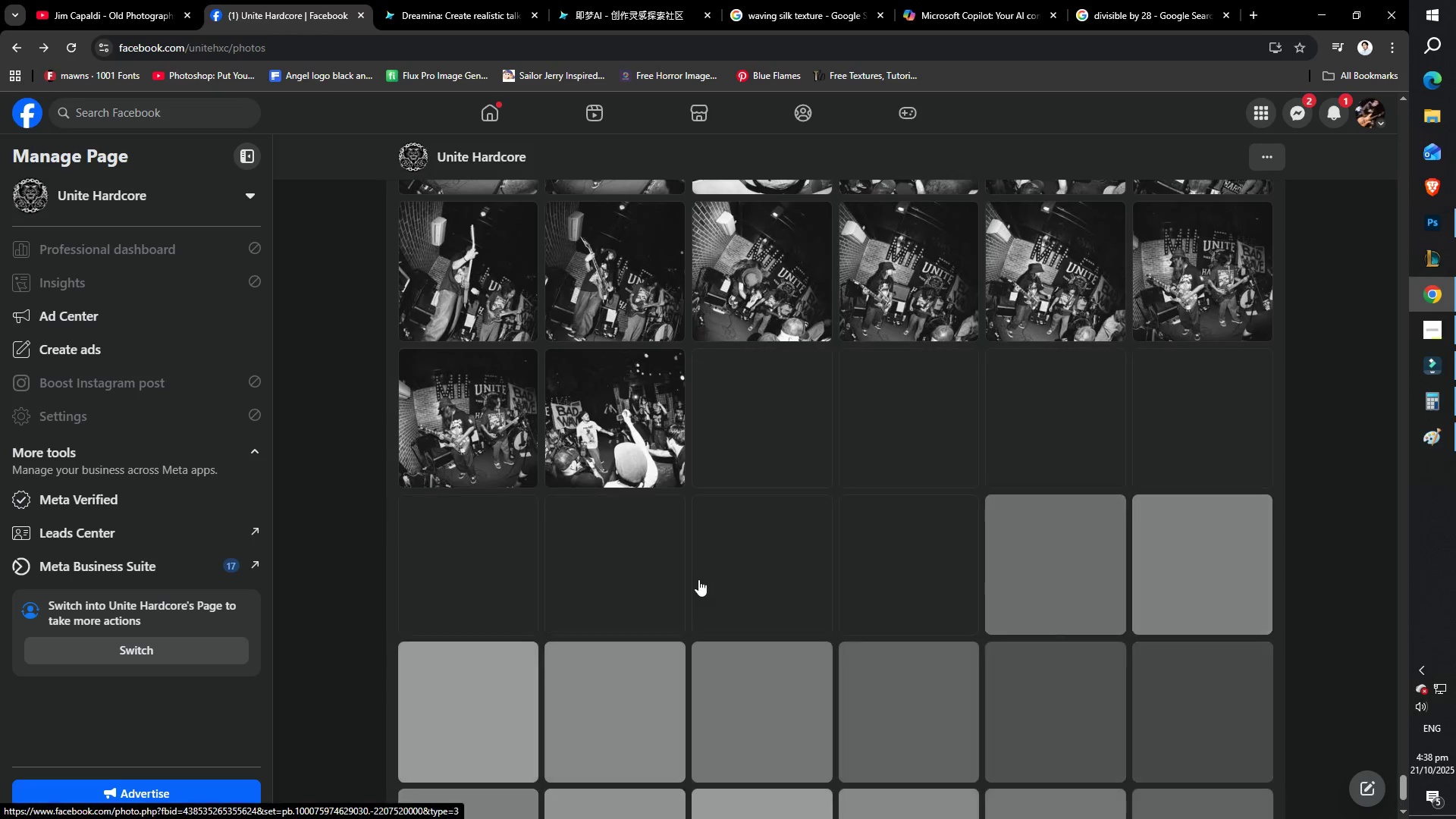 
scroll: coordinate [431, 574], scroll_direction: down, amount: 12.0
 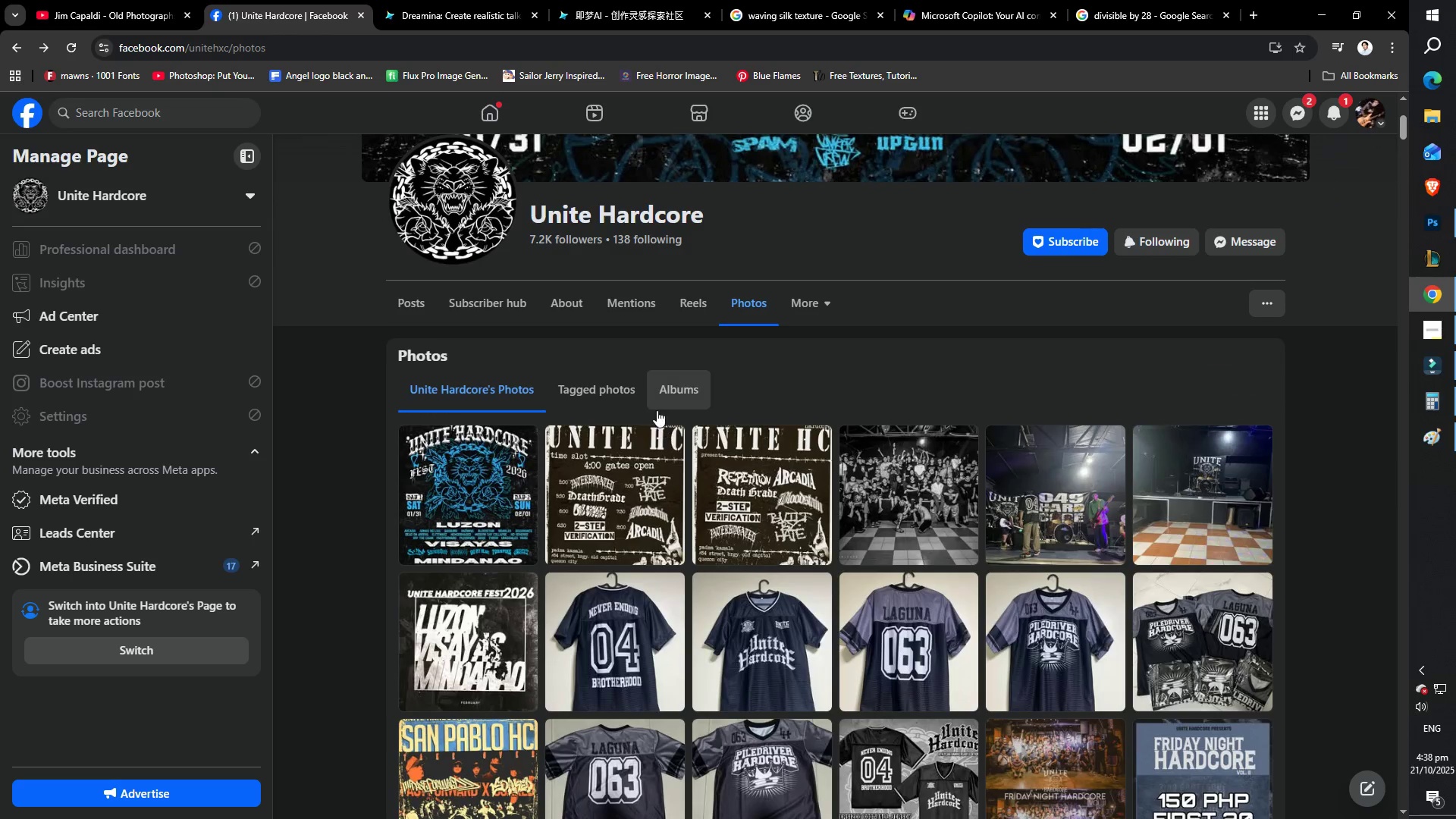 
left_click([671, 396])
 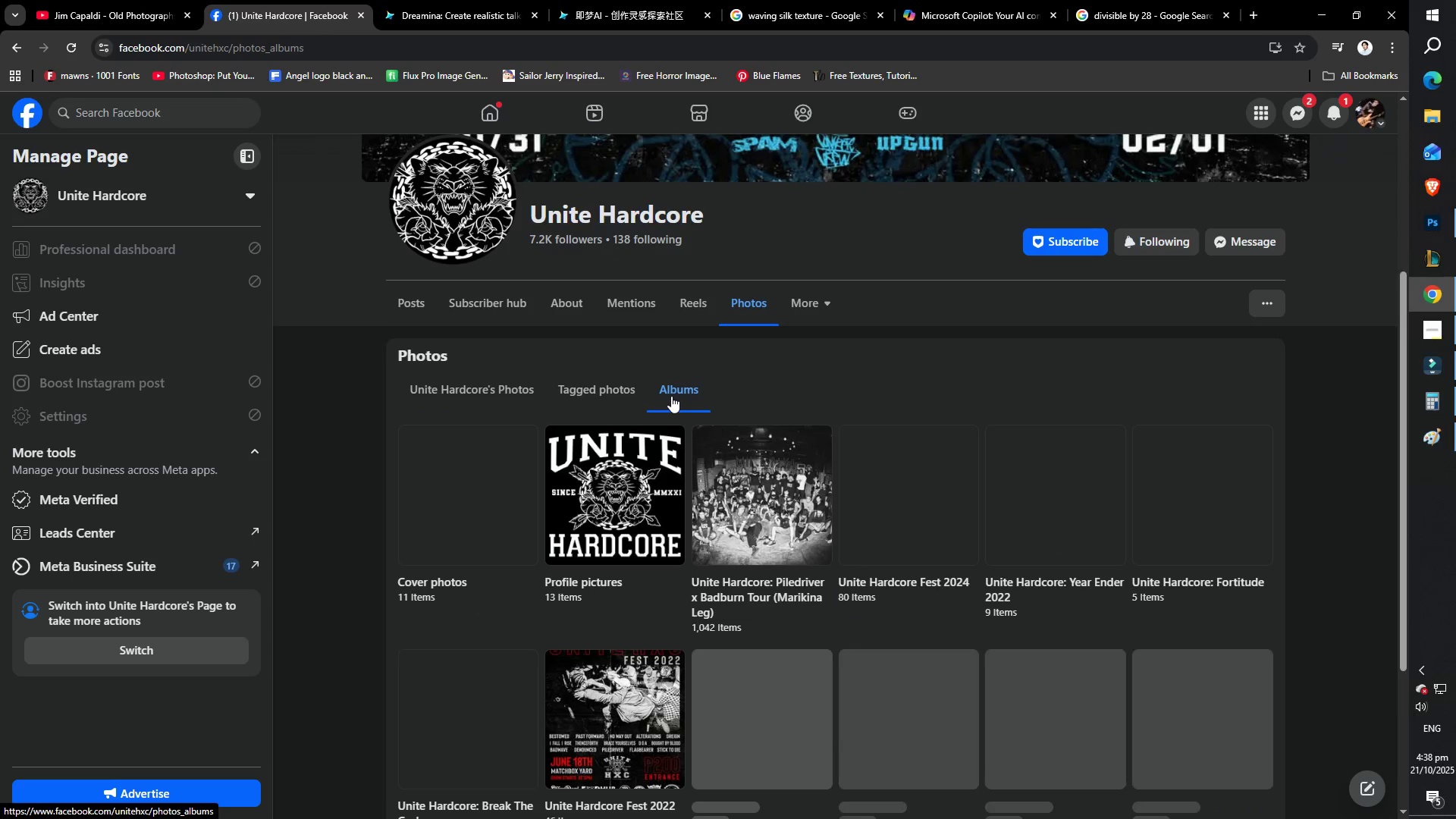 
scroll: coordinate [675, 466], scroll_direction: down, amount: 1.0
 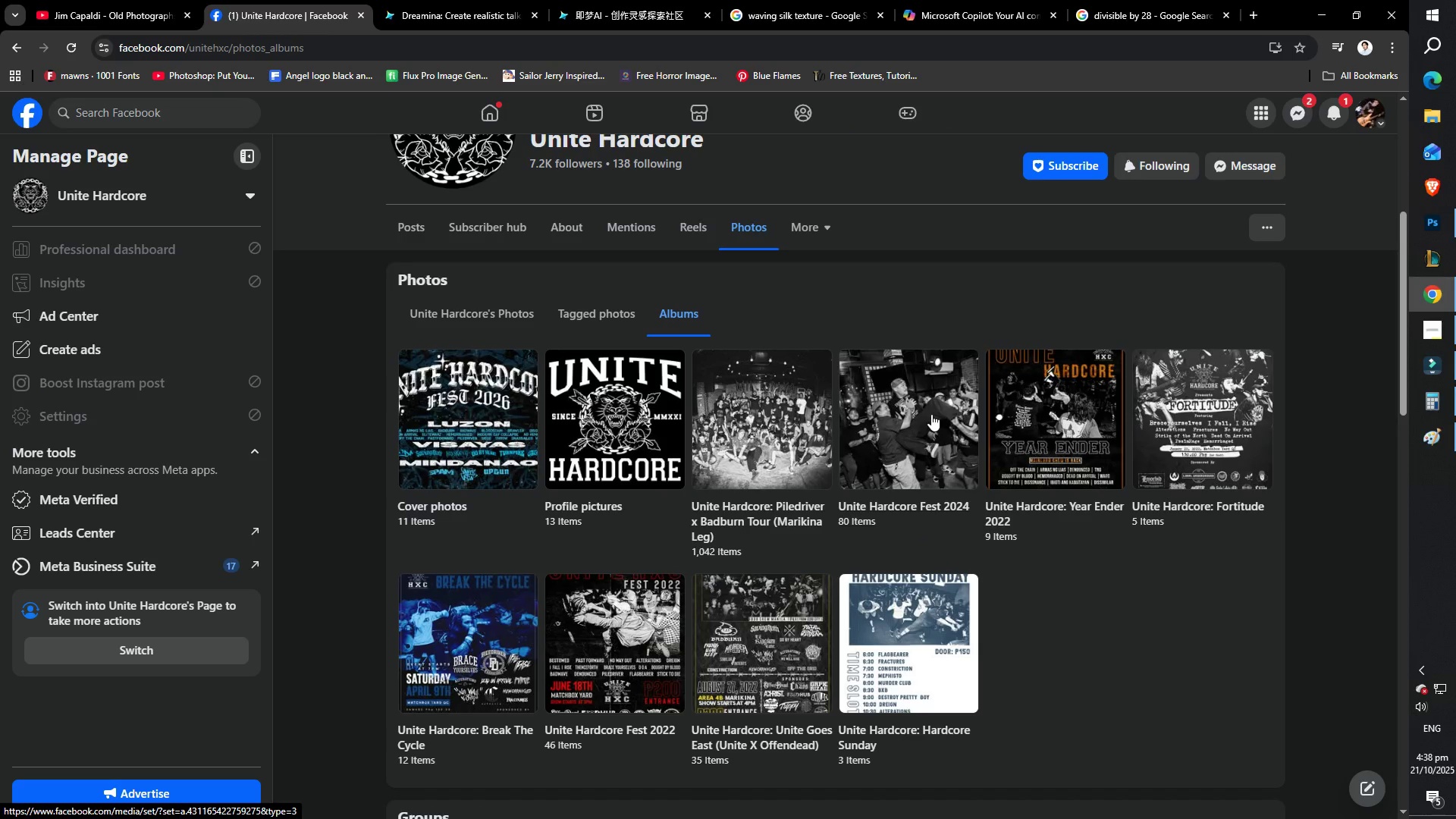 
wait(7.72)
 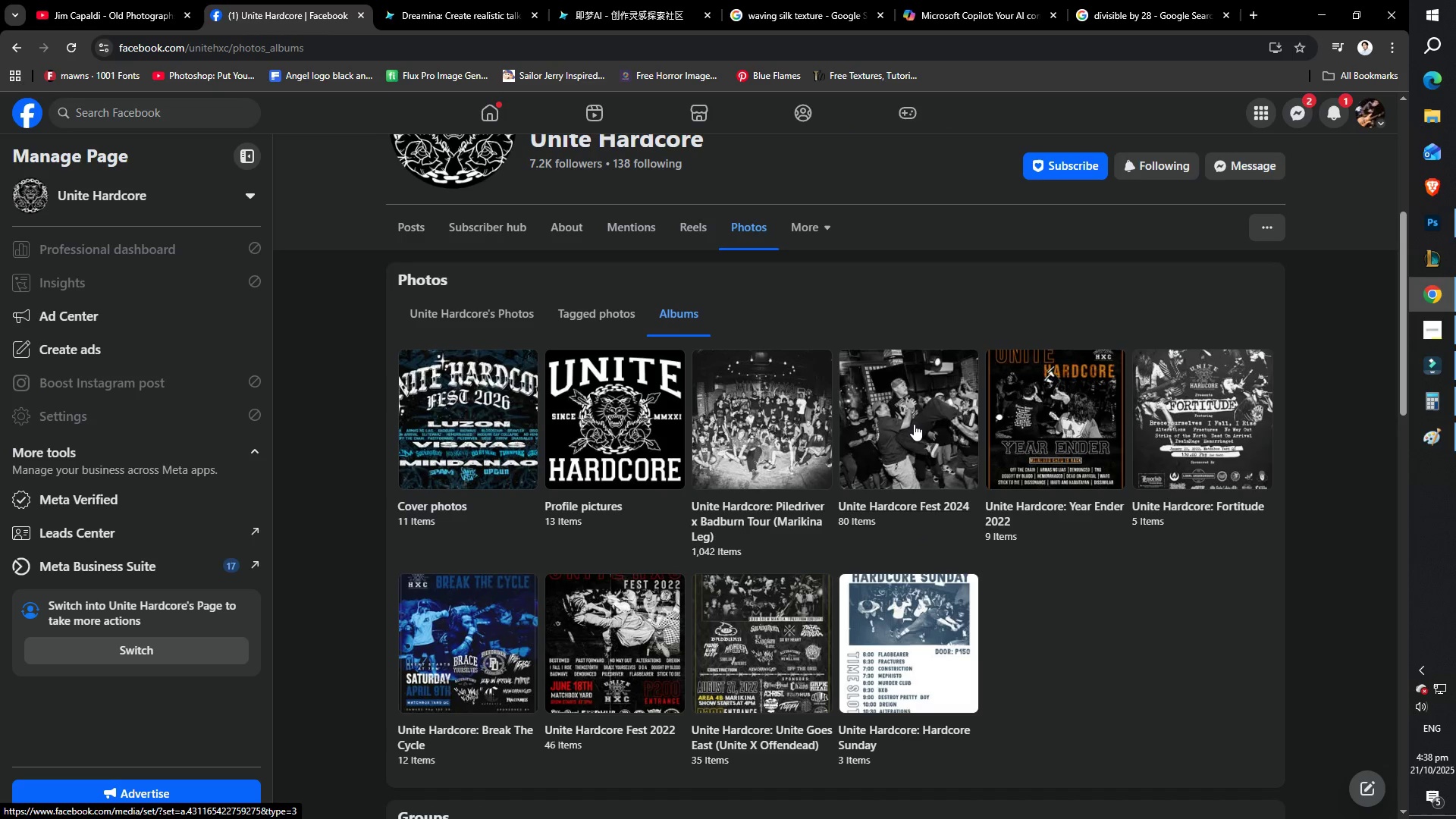 
left_click([605, 641])
 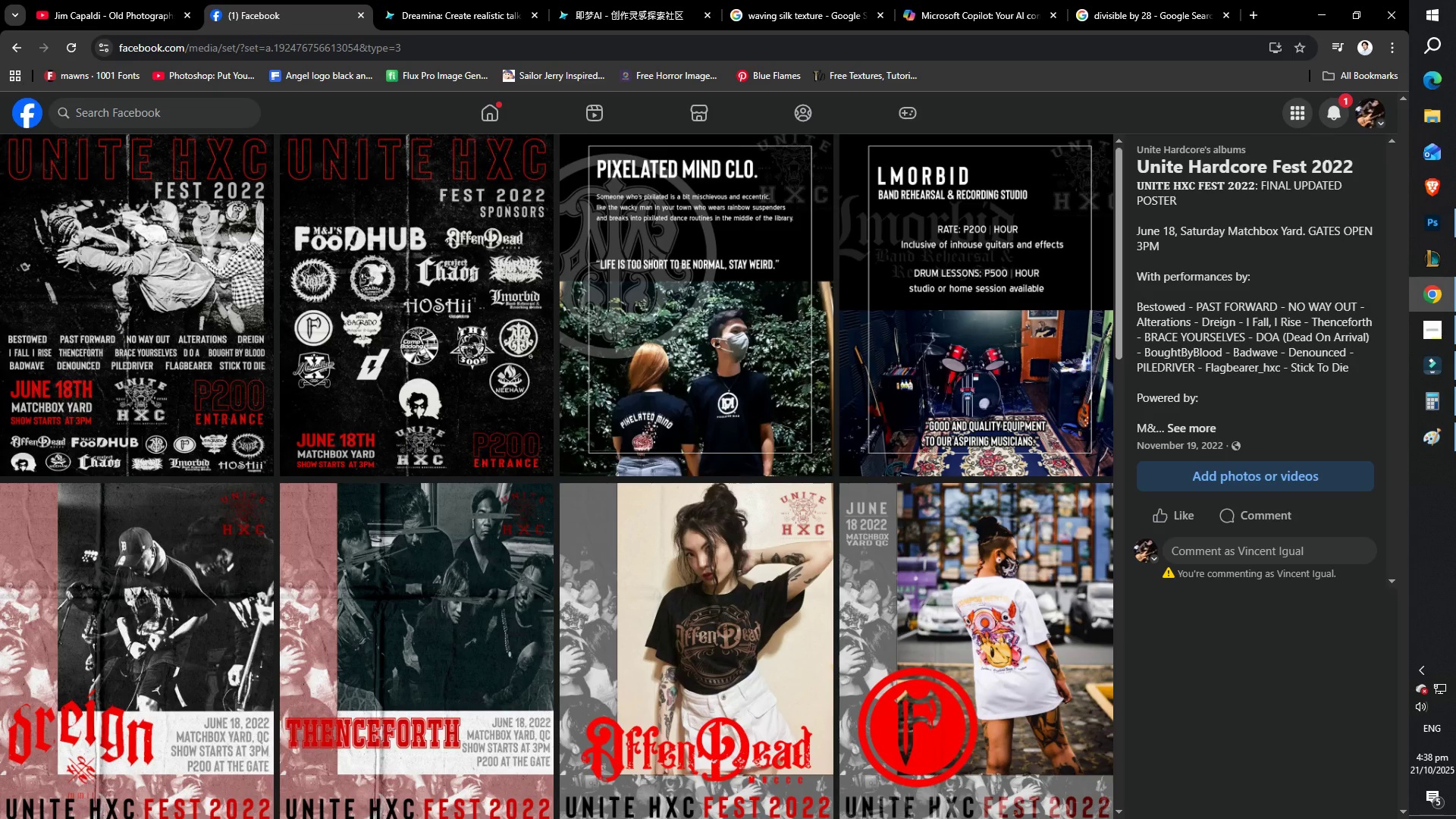 
wait(5.79)
 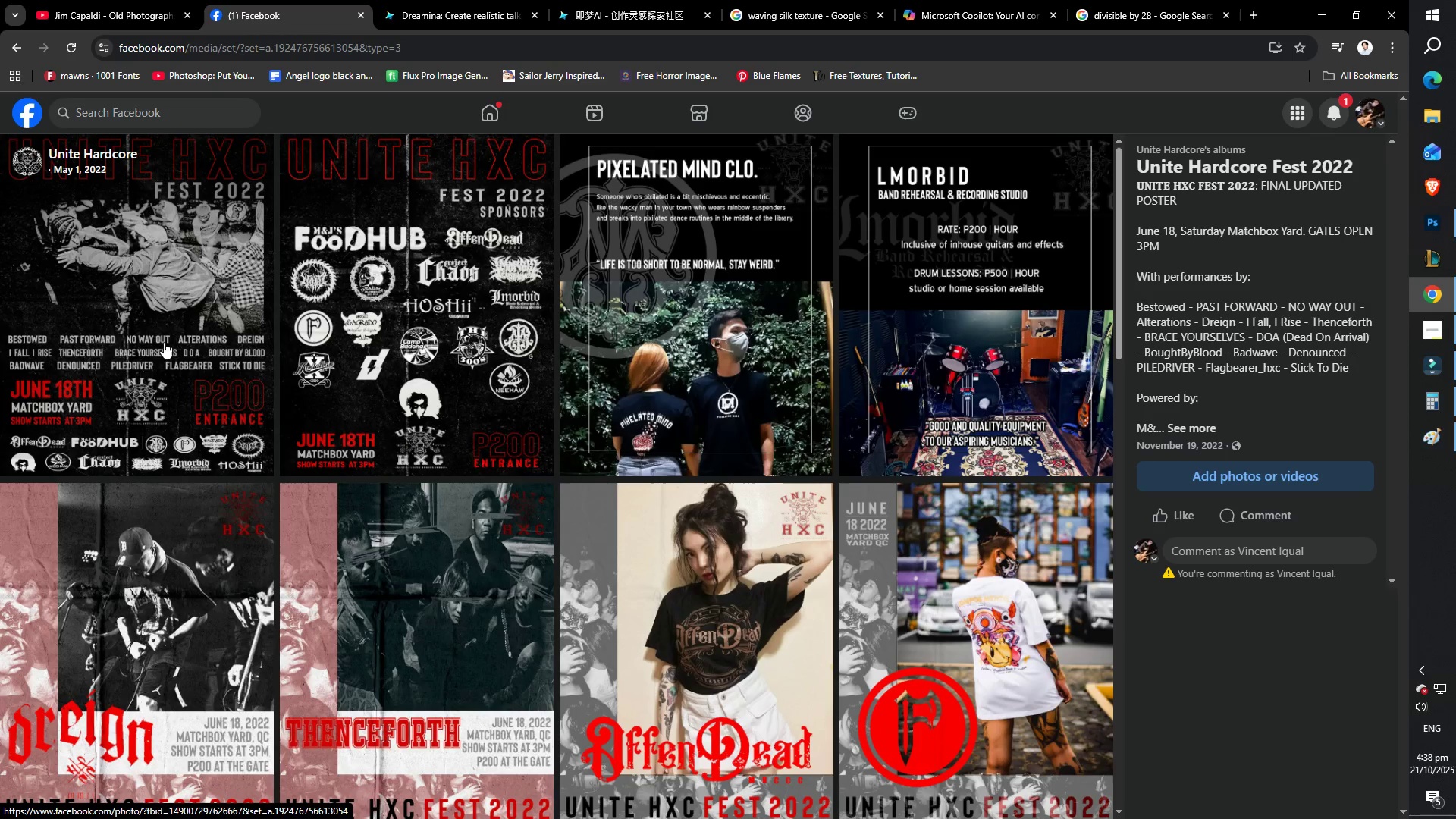 
scroll: coordinate [248, 394], scroll_direction: down, amount: 67.0
 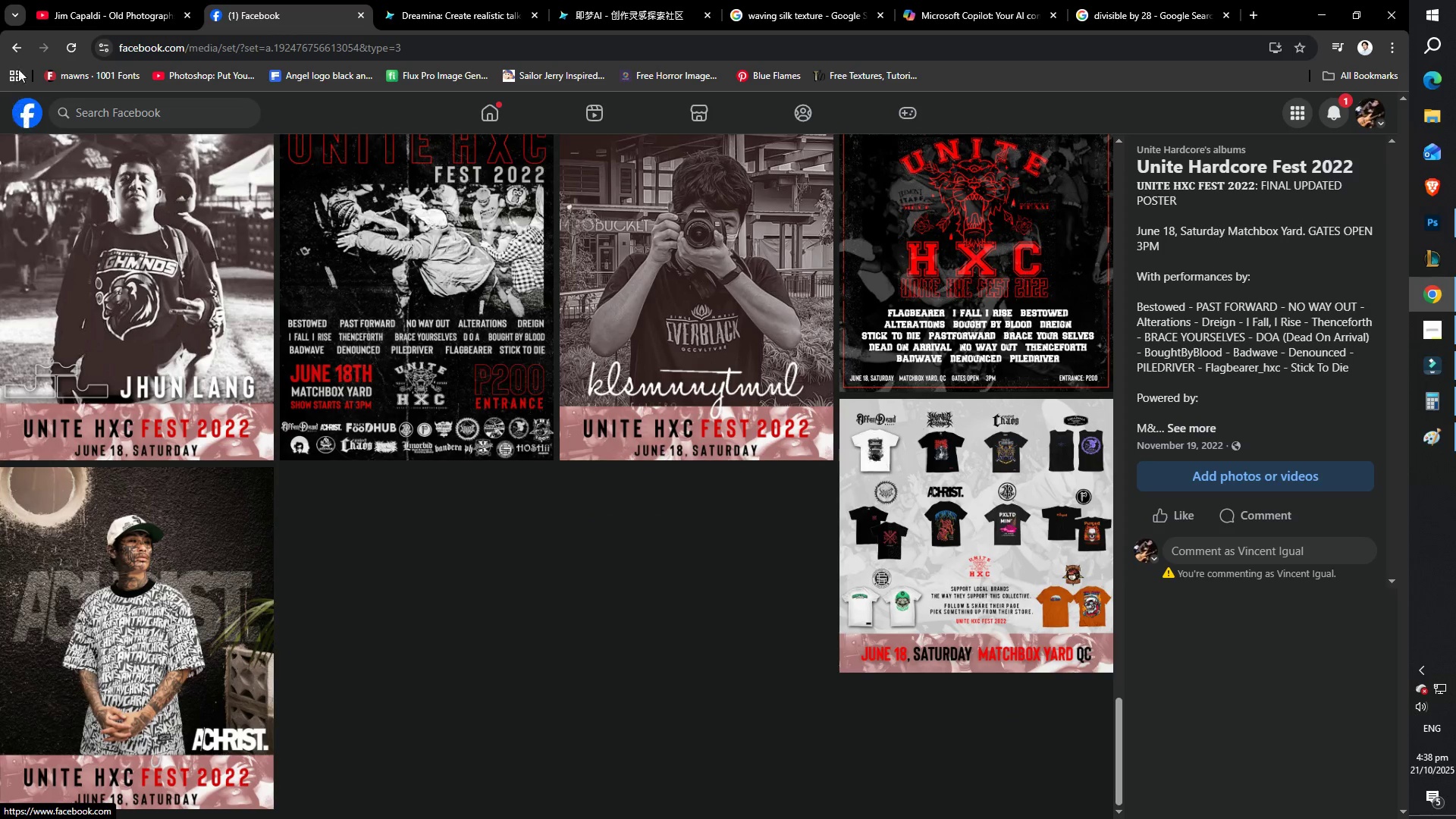 
left_click([8, 53])
 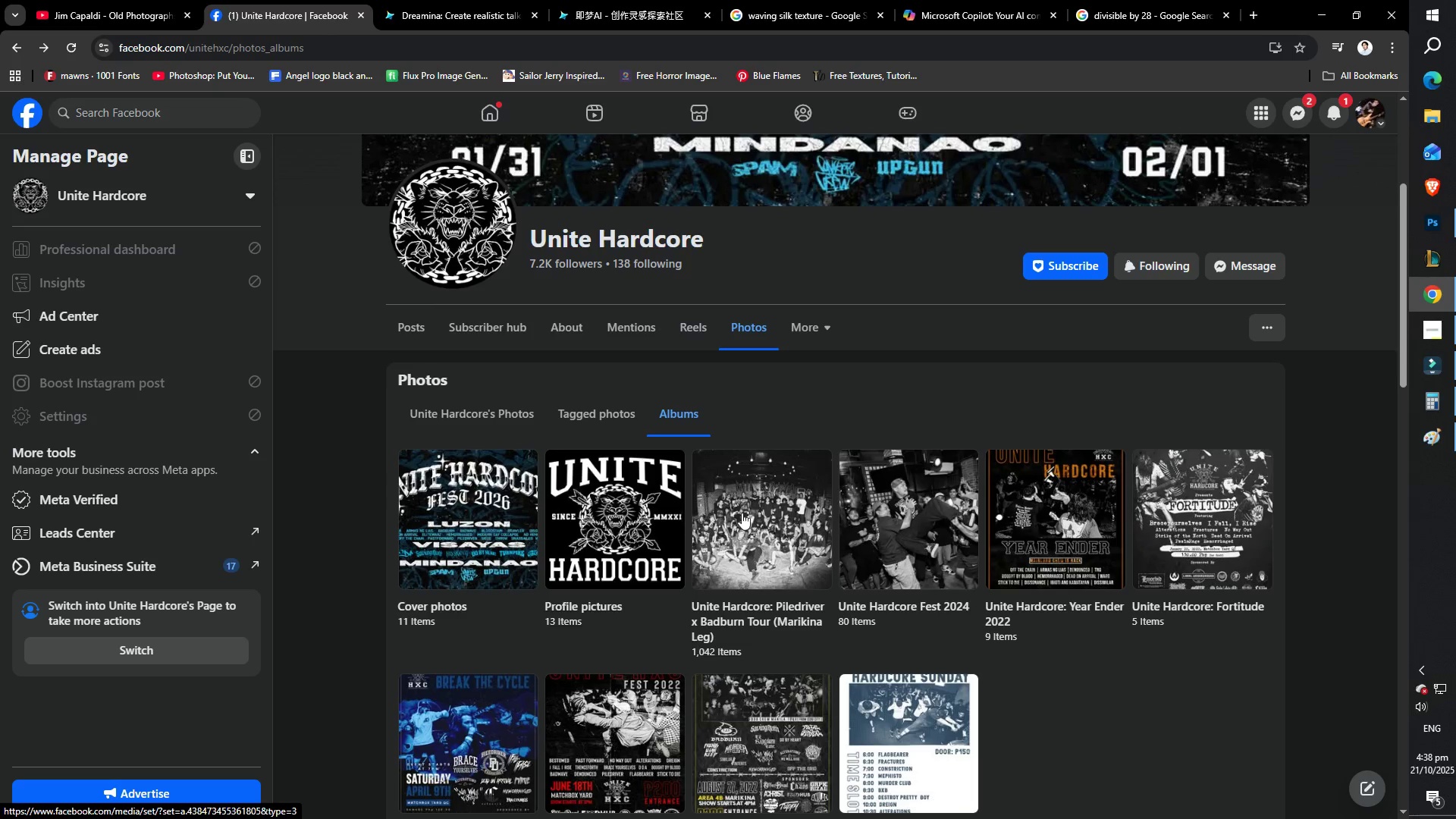 
scroll: coordinate [654, 416], scroll_direction: down, amount: 16.0
 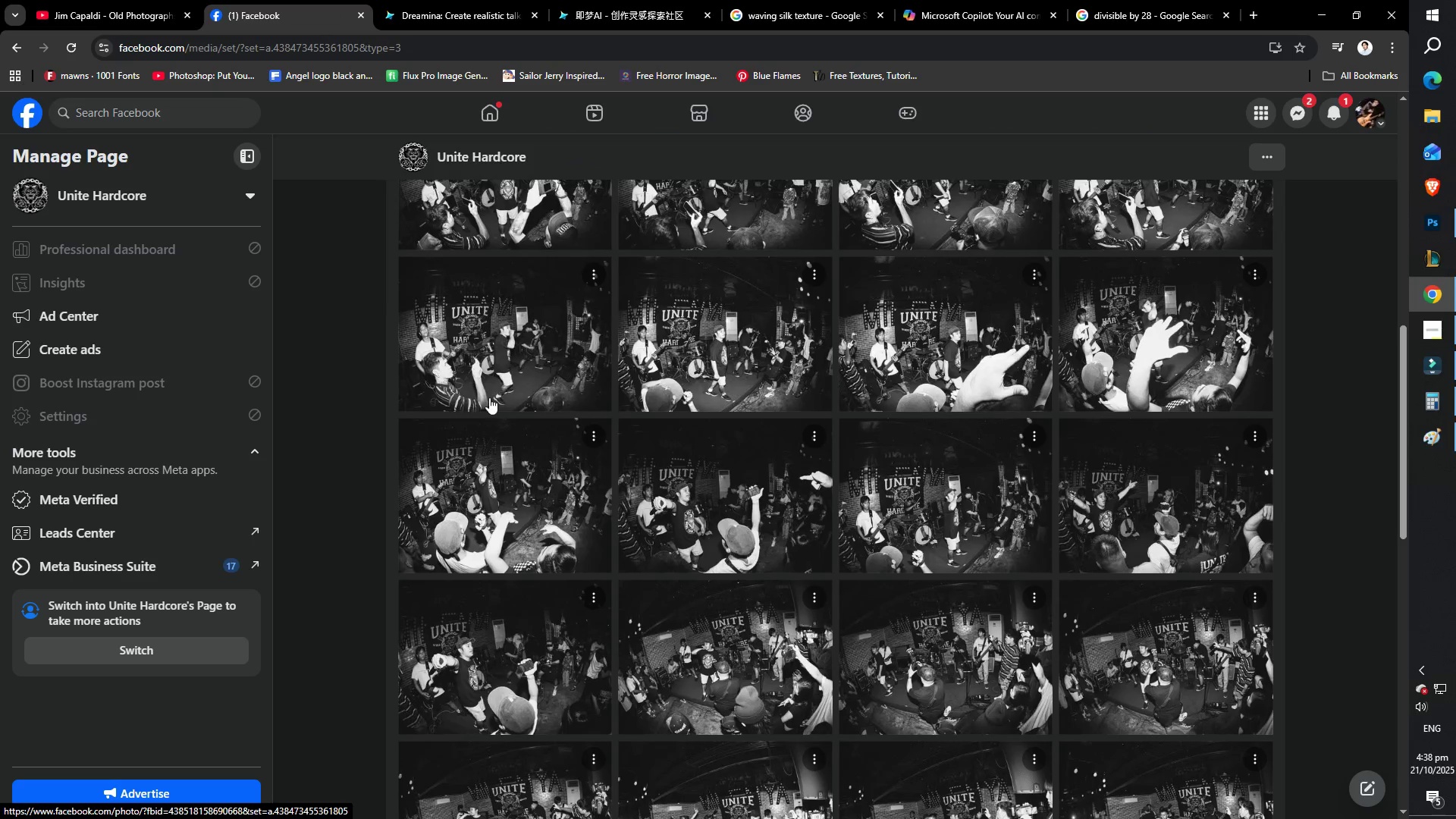 
scroll: coordinate [412, 346], scroll_direction: up, amount: 8.0
 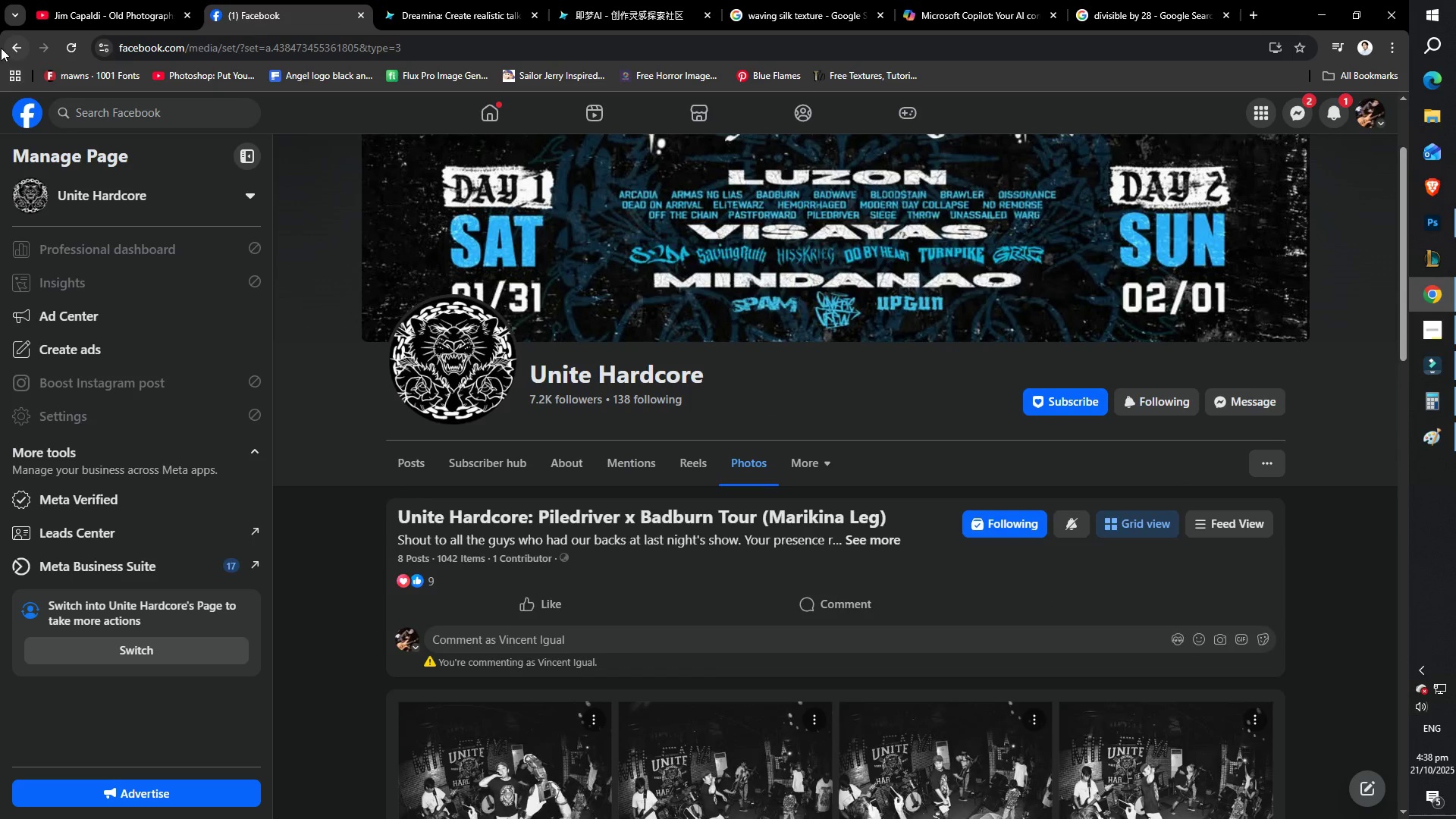 
scroll: coordinate [644, 562], scroll_direction: down, amount: 4.0
 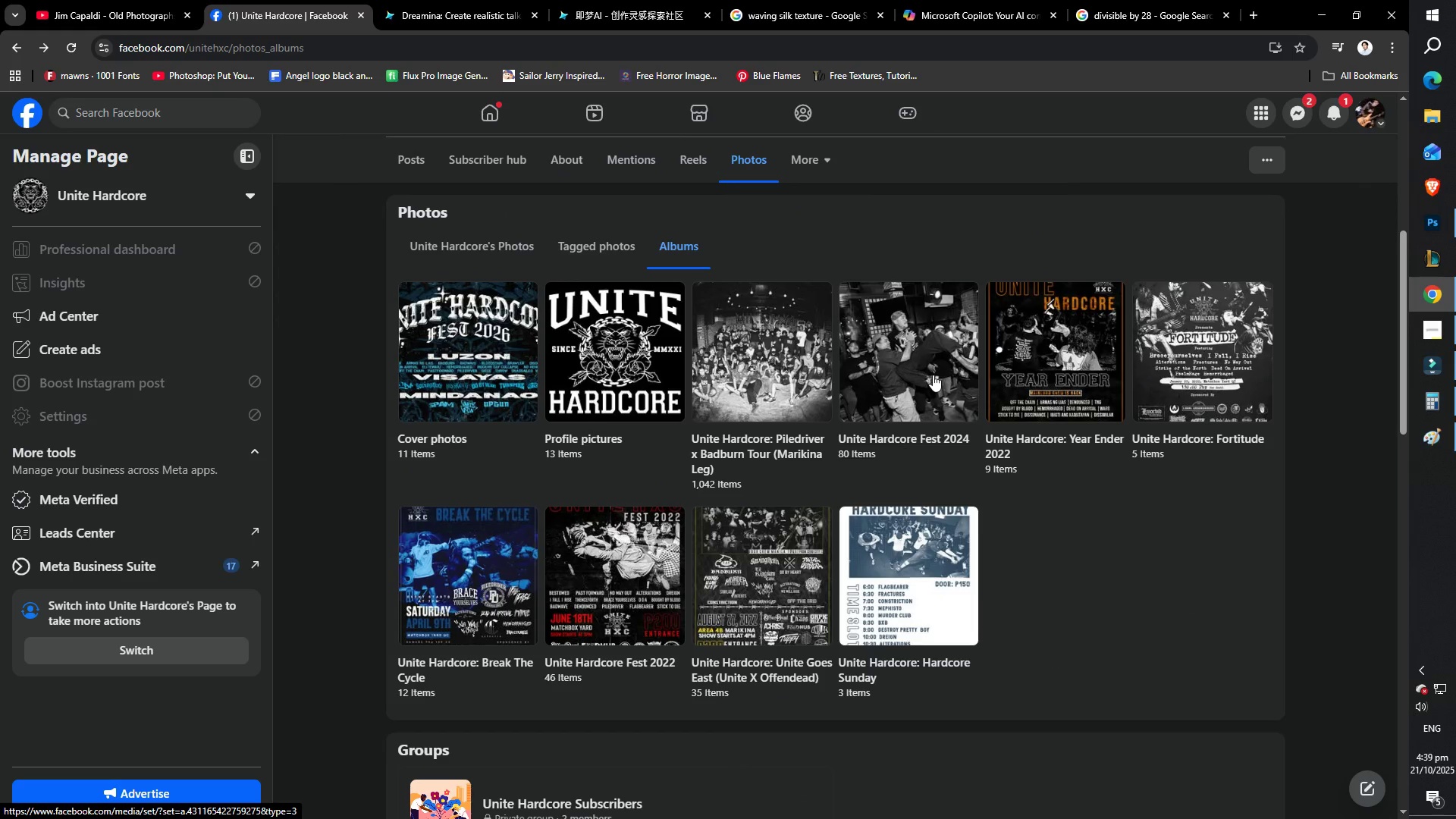 
left_click([924, 359])
 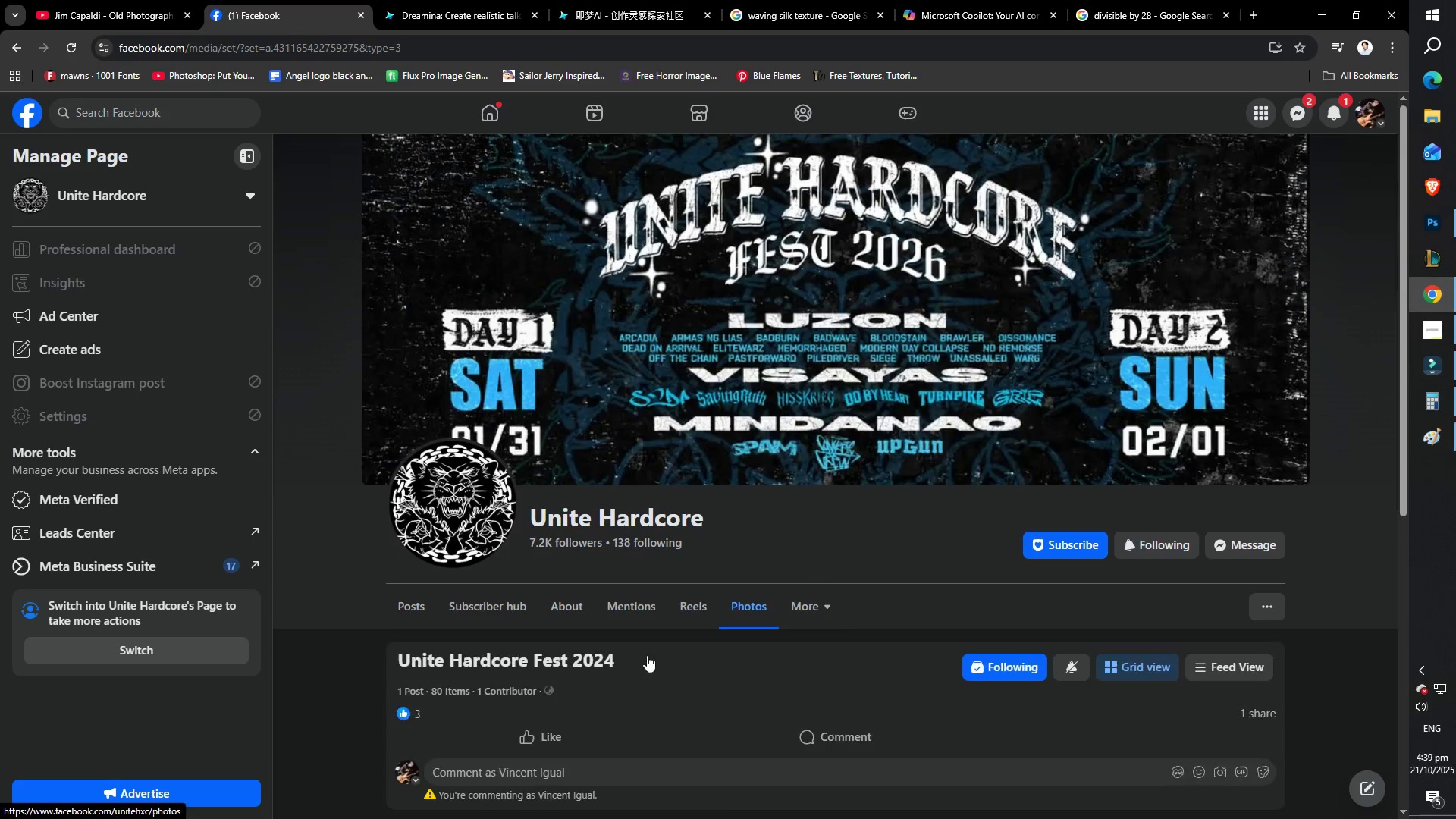 
scroll: coordinate [398, 614], scroll_direction: down, amount: 57.0
 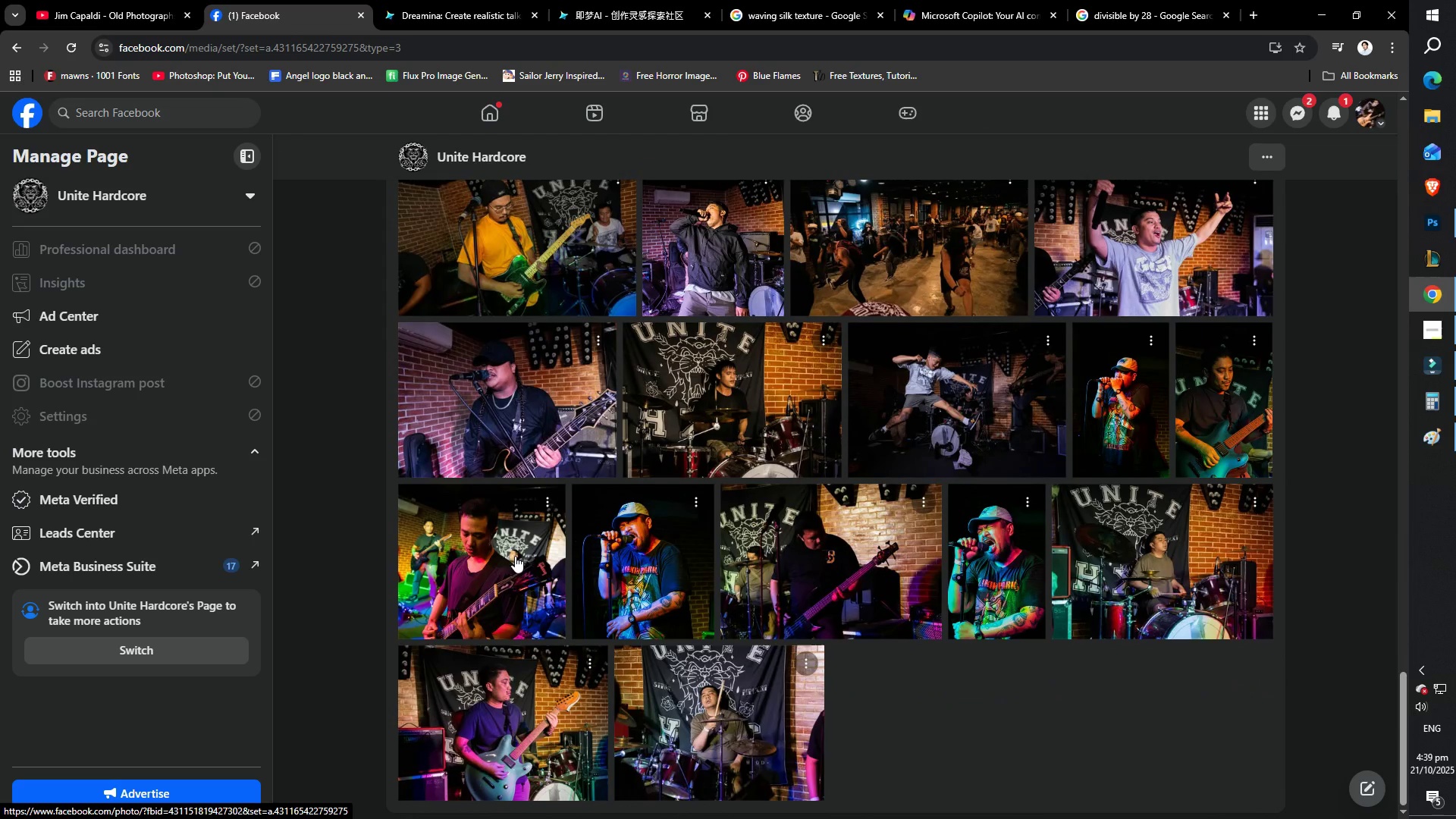 
scroll: coordinate [814, 428], scroll_direction: down, amount: 20.0
 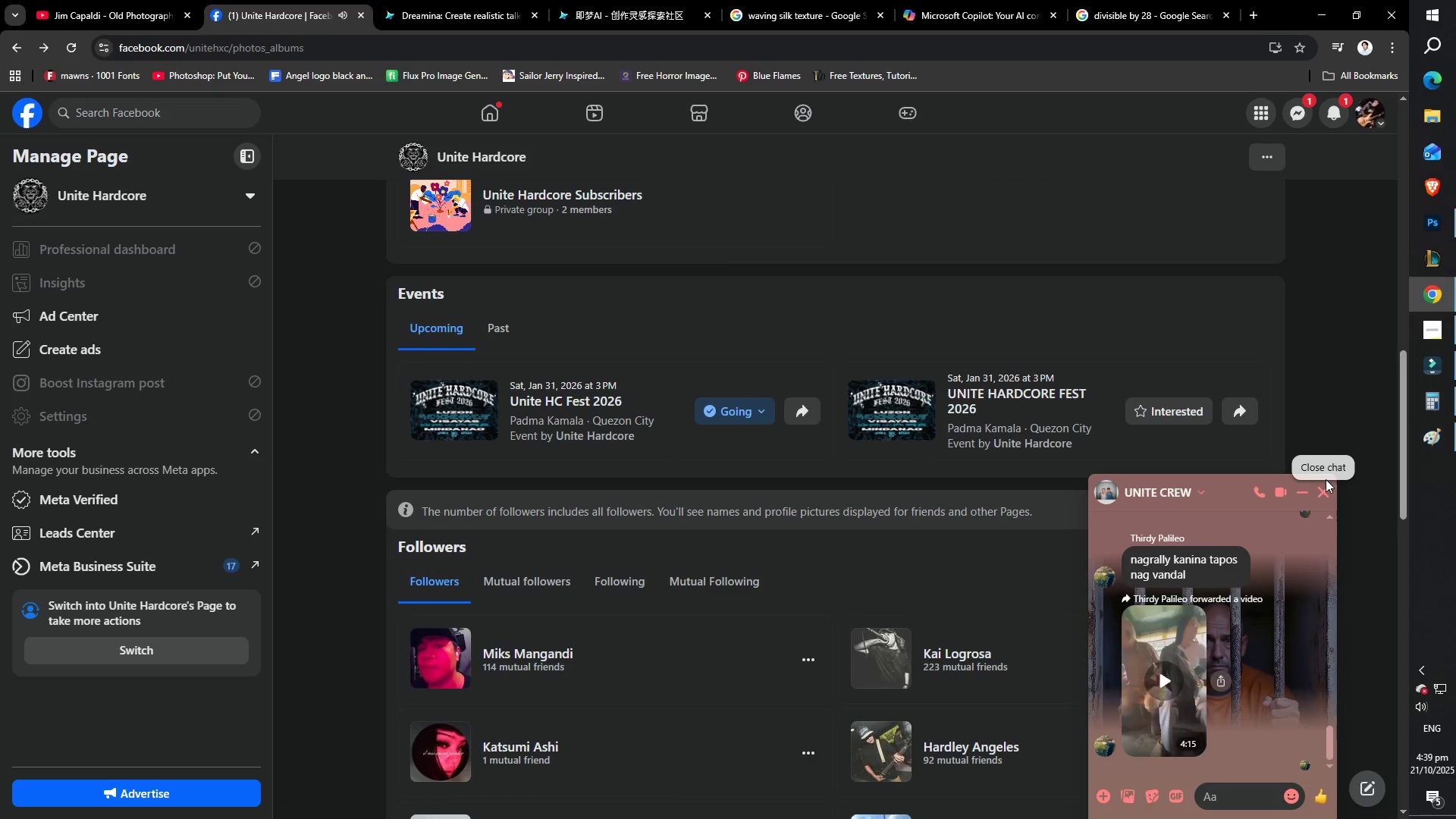 
left_click([1323, 491])
 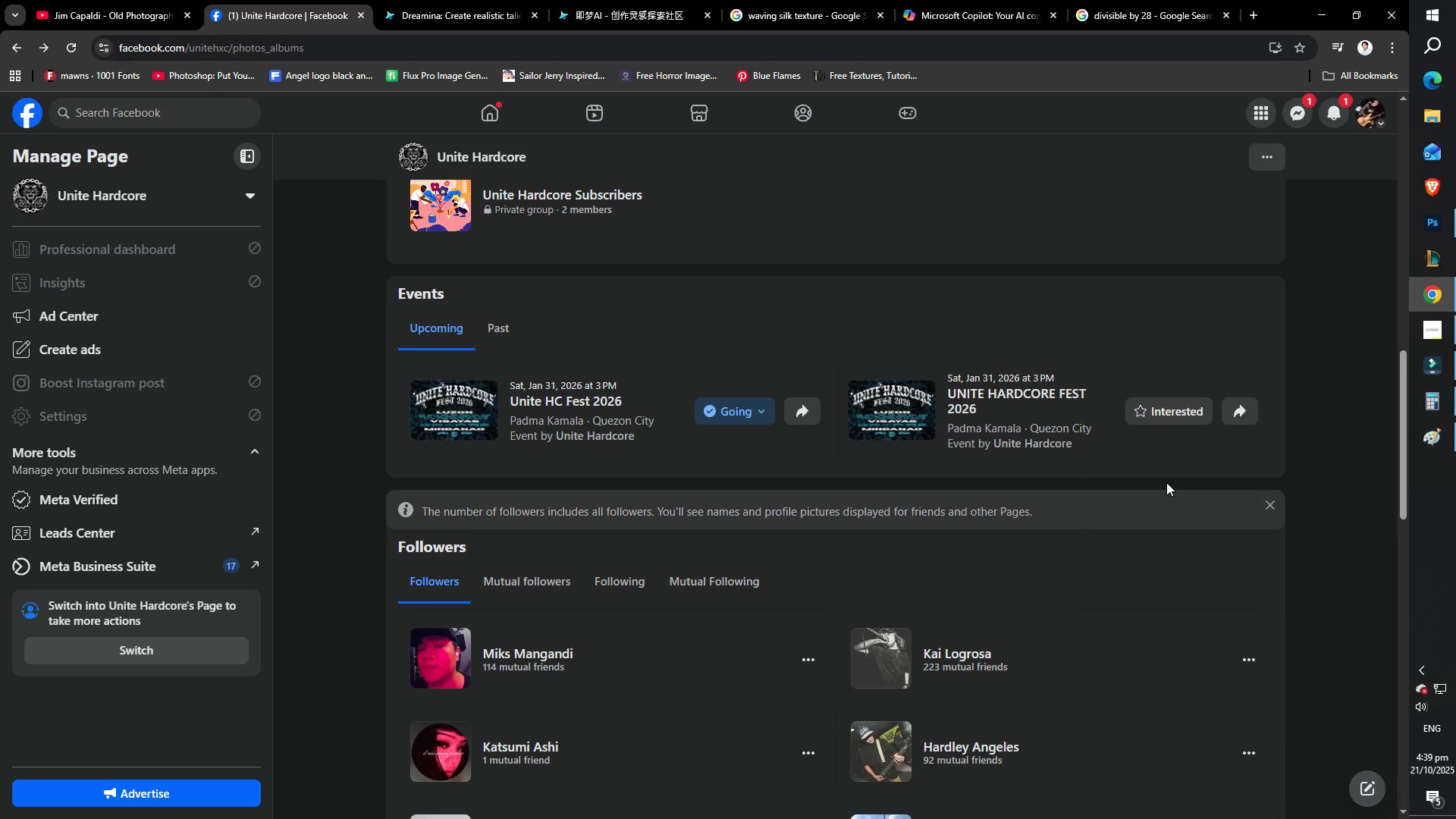 
scroll: coordinate [1136, 516], scroll_direction: down, amount: 19.0
 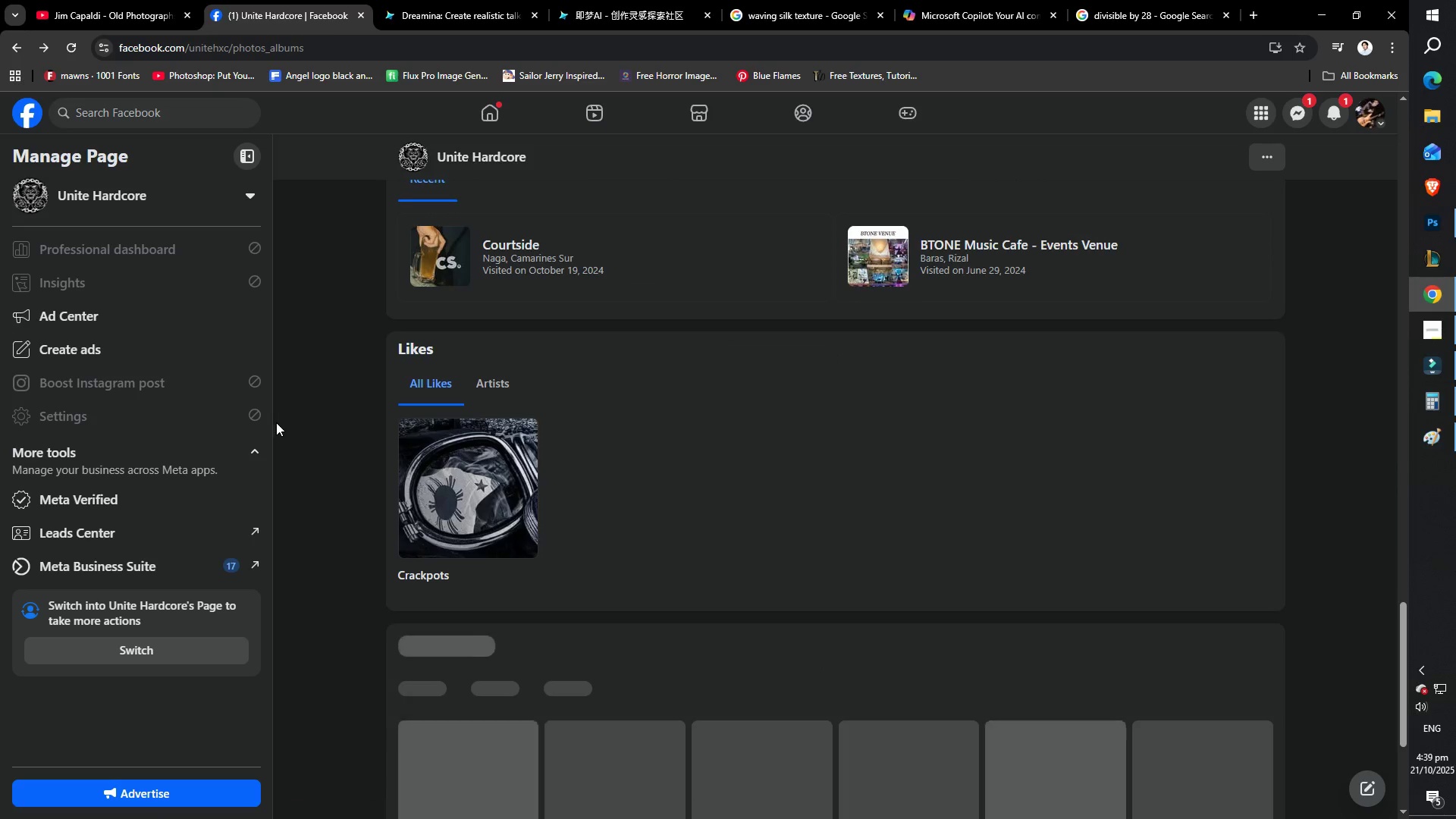 
scroll: coordinate [315, 469], scroll_direction: up, amount: 26.0
 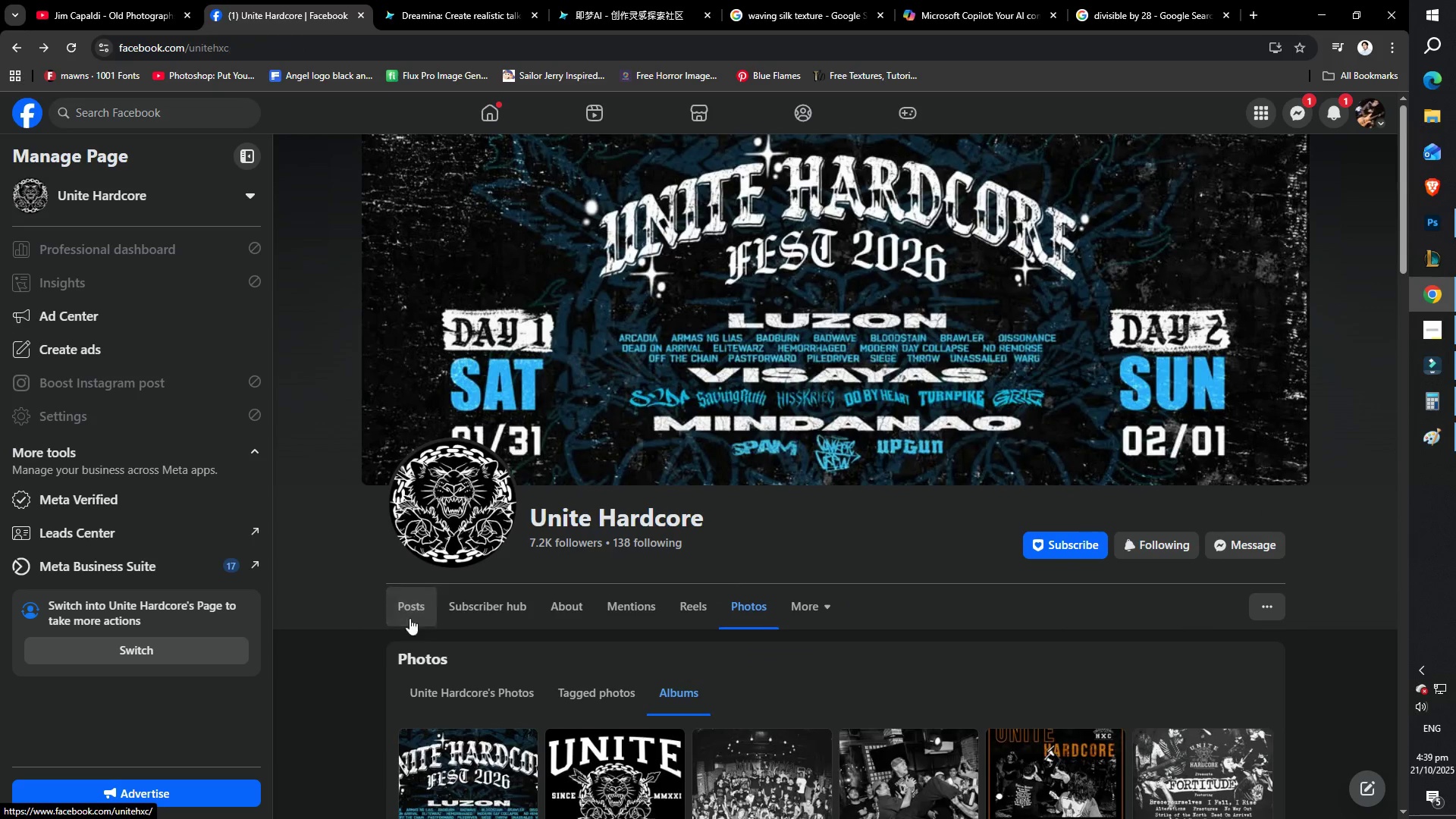 
scroll: coordinate [491, 569], scroll_direction: down, amount: 7.0
 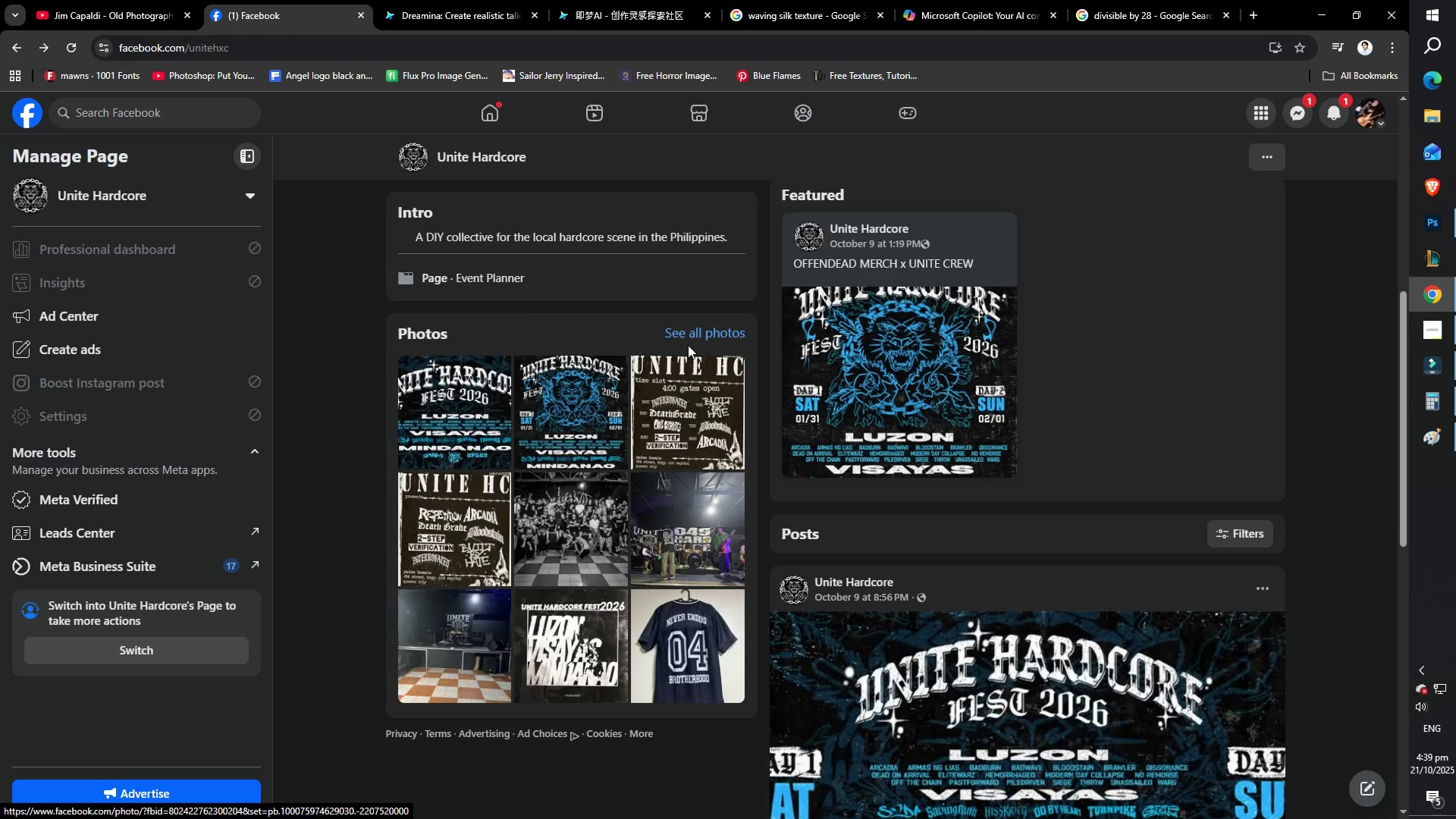 
left_click([705, 327])
 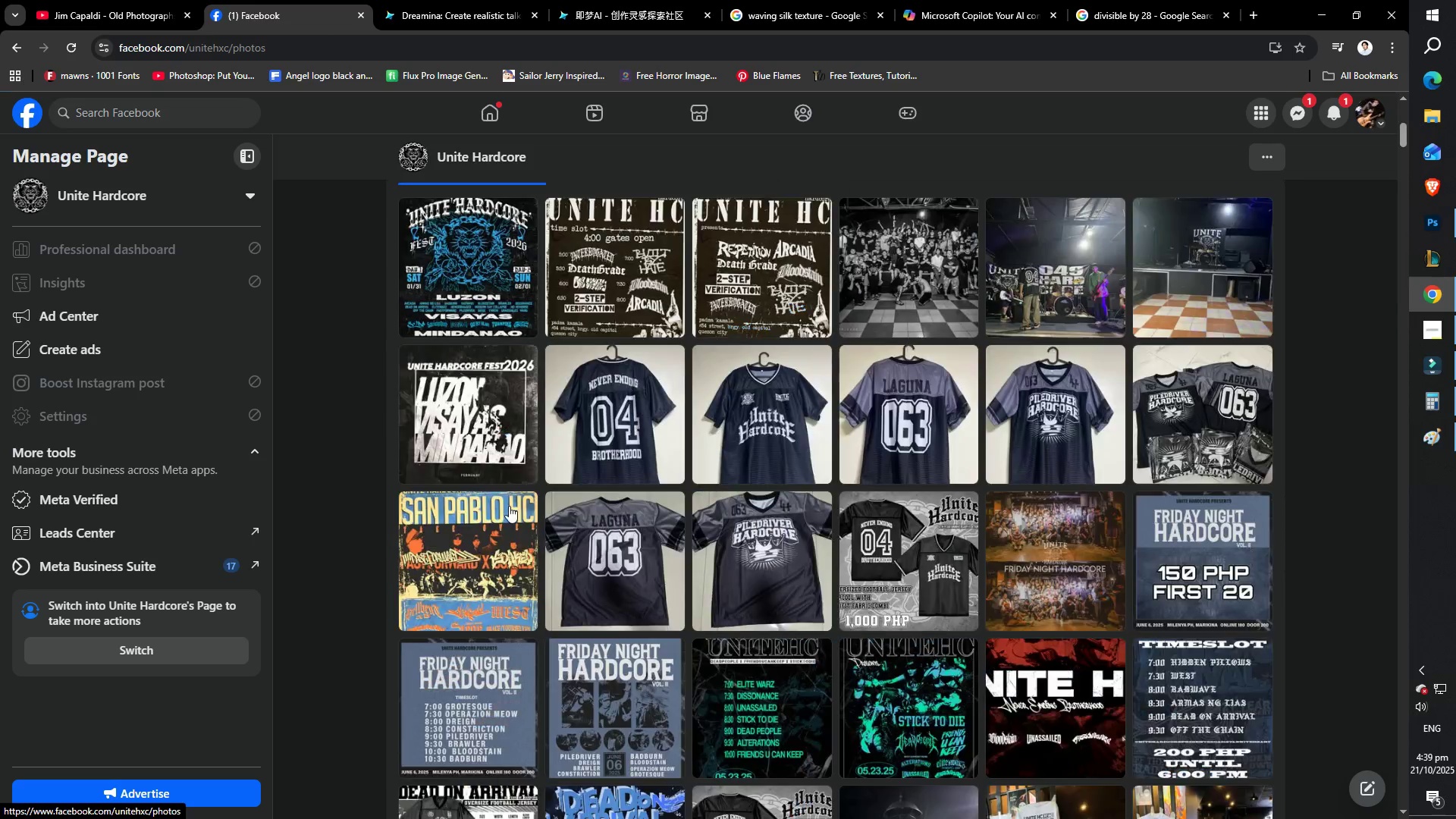 
scroll: coordinate [966, 504], scroll_direction: down, amount: 13.0
 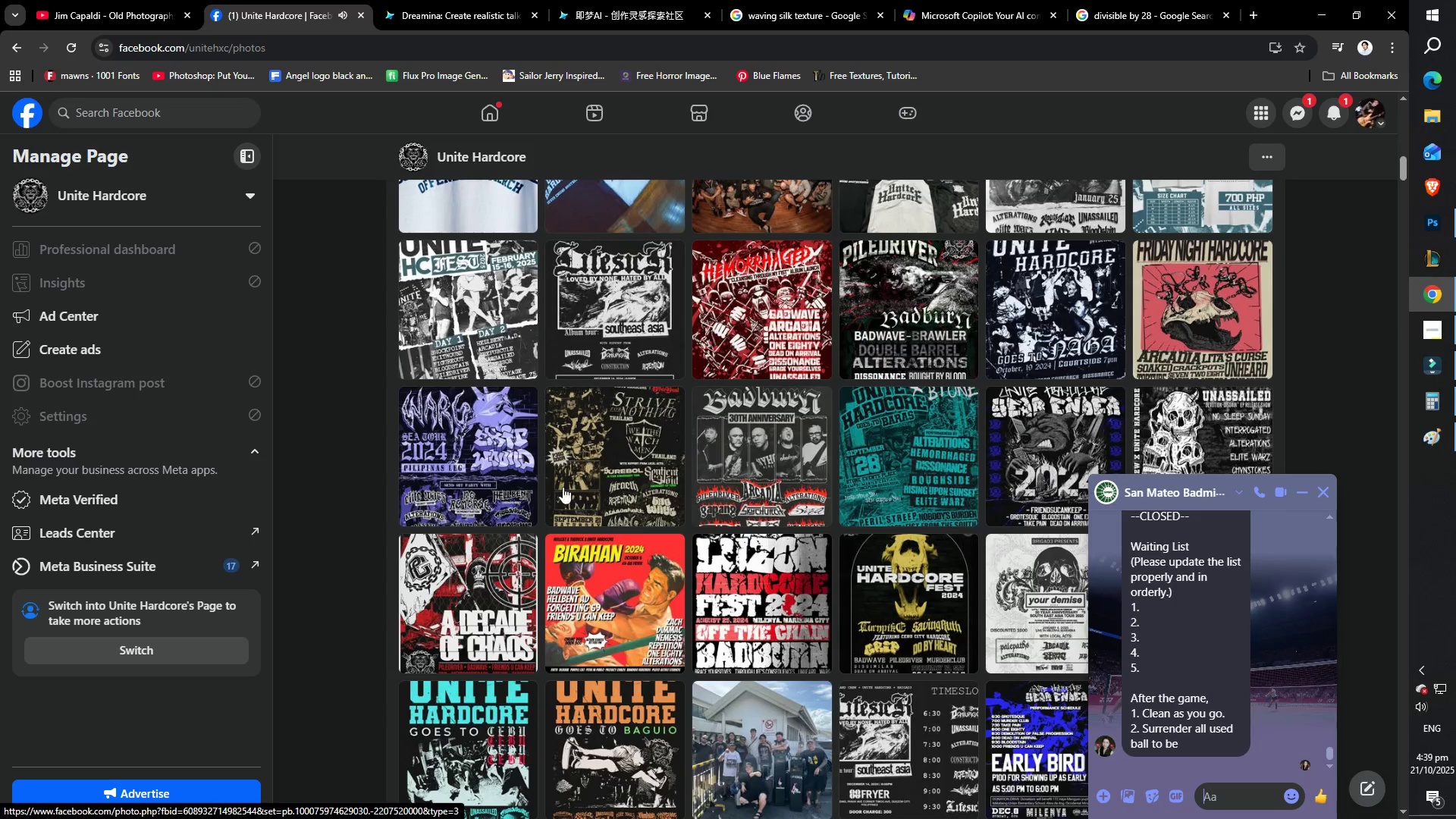 
wait(7.26)
 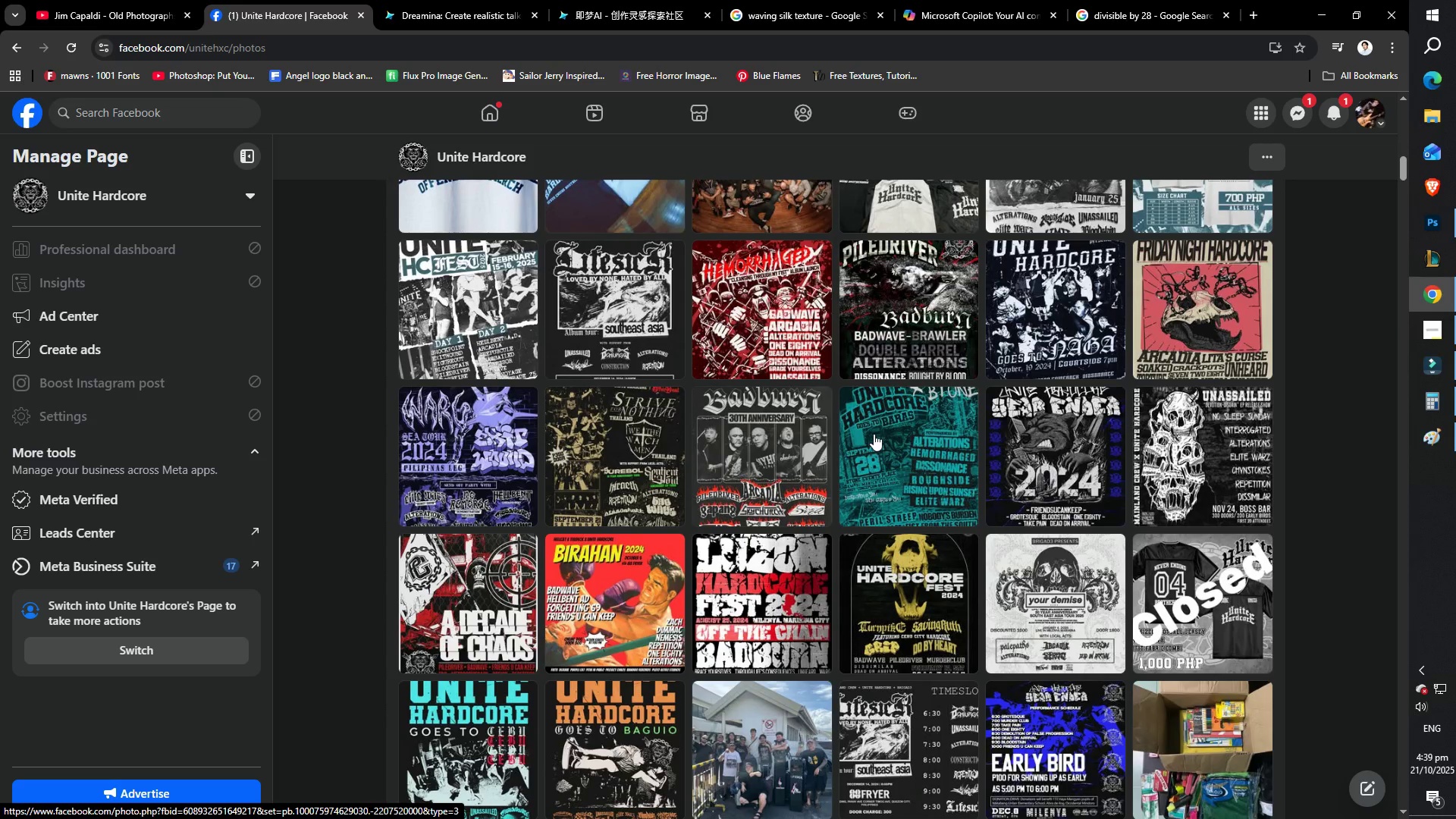 
scroll: coordinate [570, 453], scroll_direction: down, amount: 4.0
 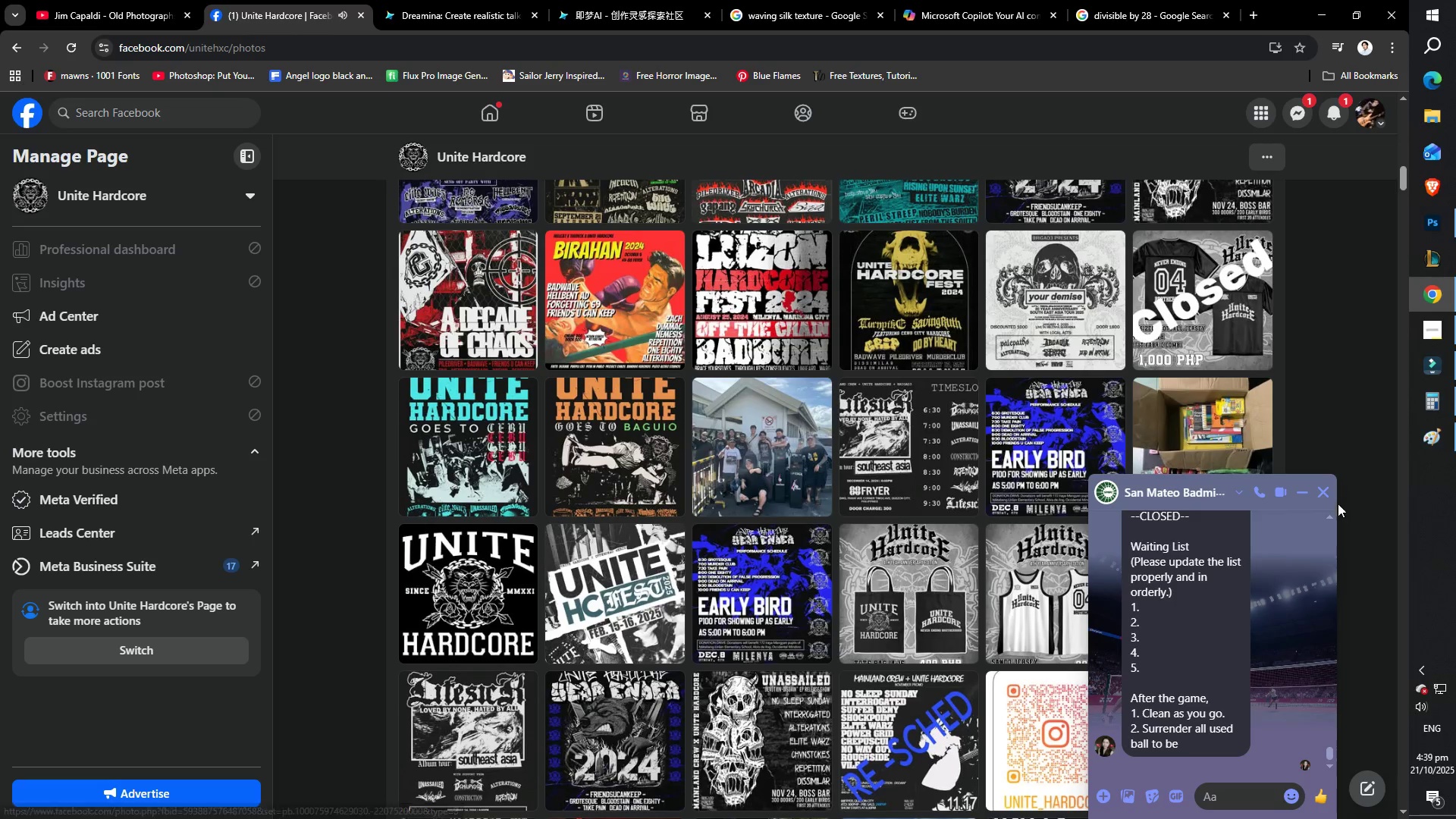 
left_click([1327, 494])
 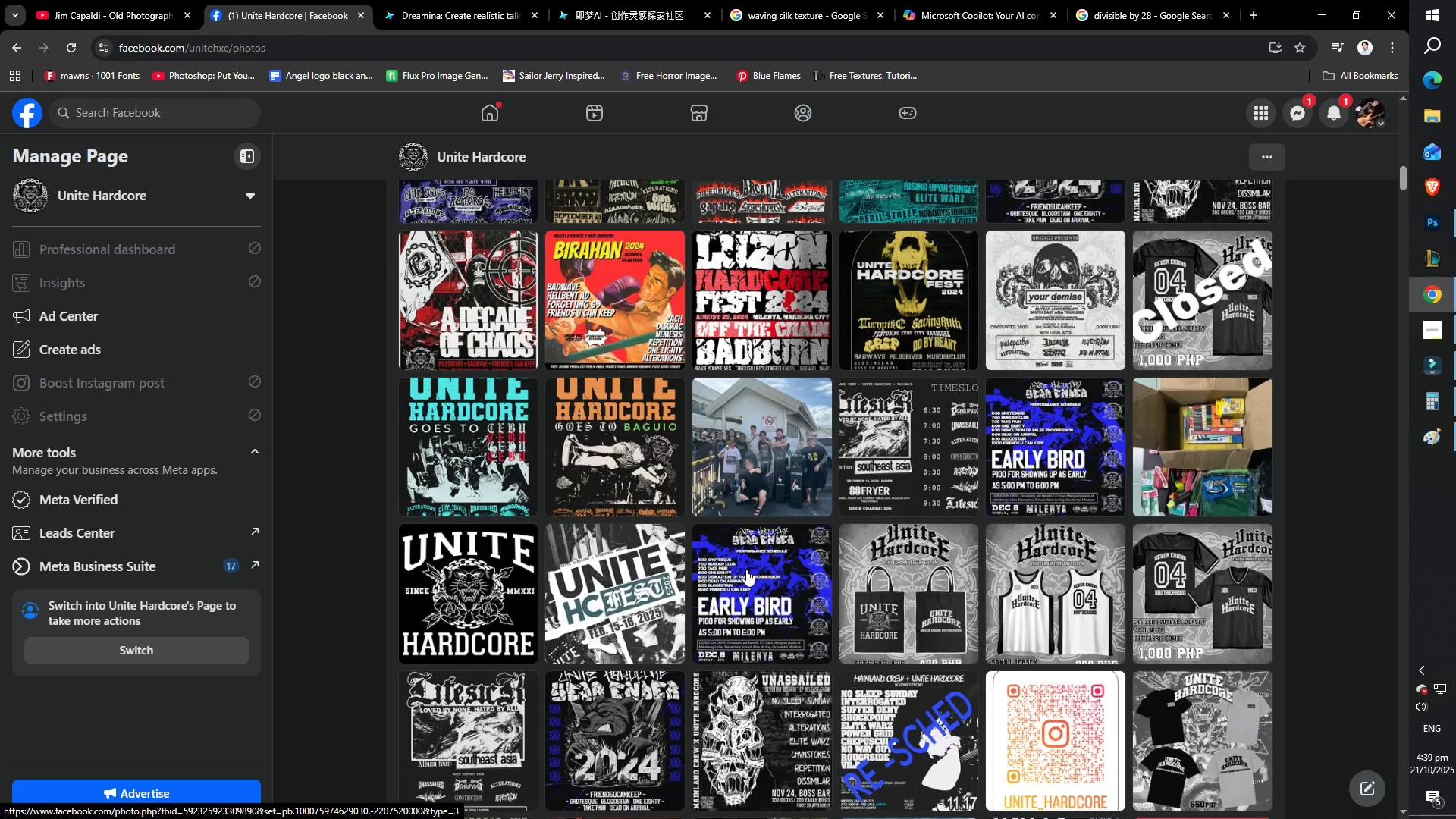 
left_click([746, 570])
 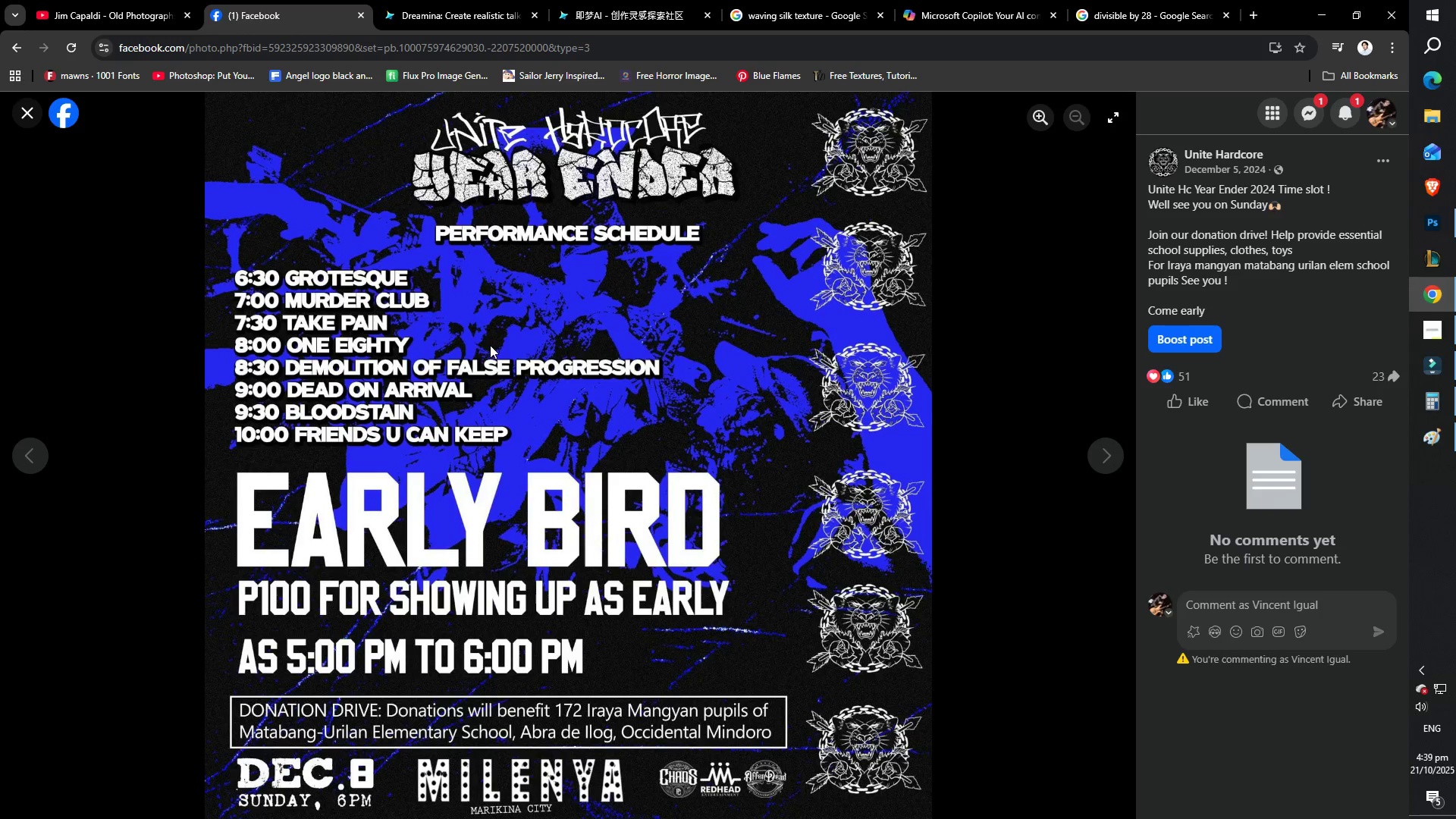 
wait(5.74)
 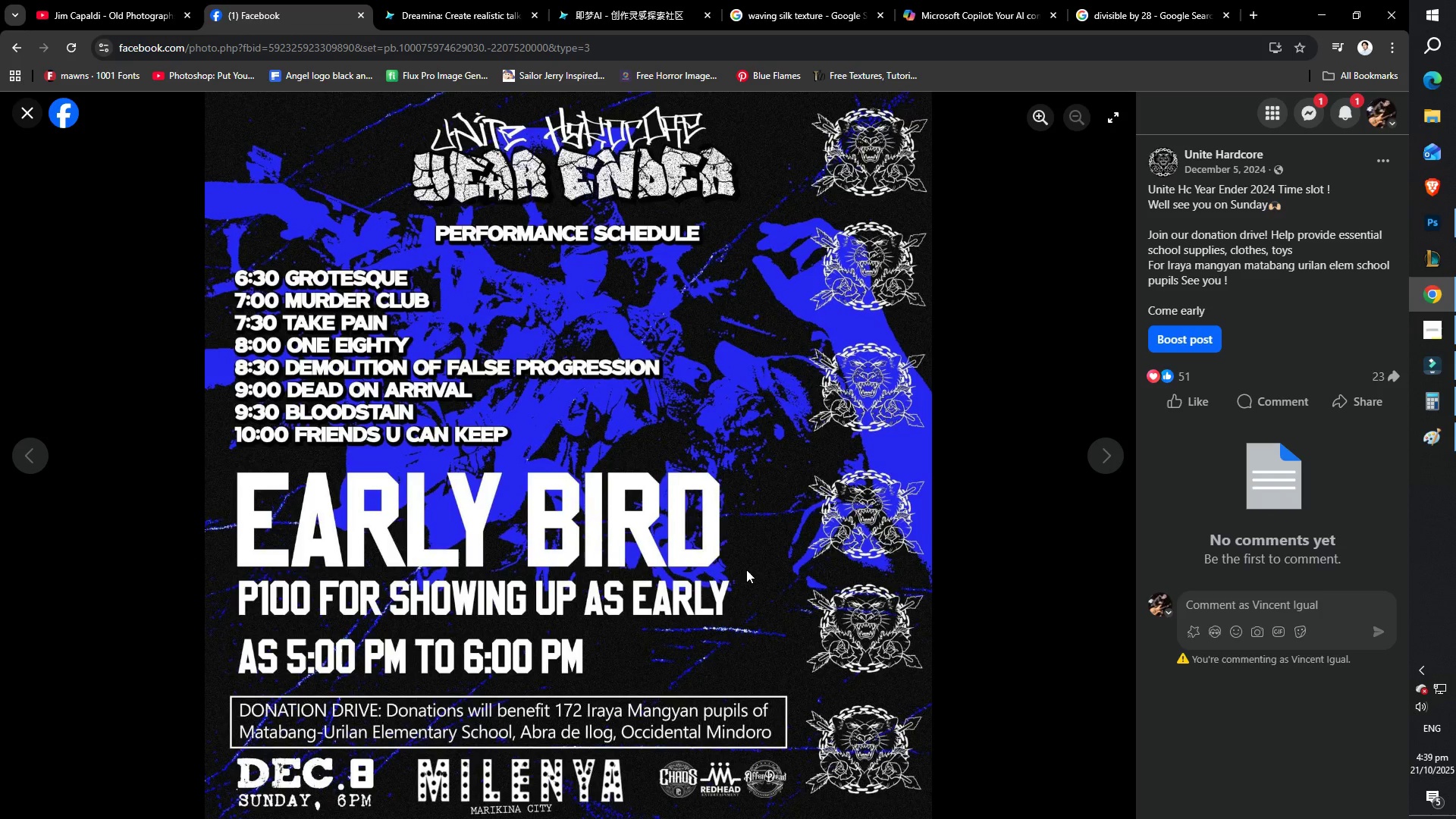 
left_click([29, 108])
 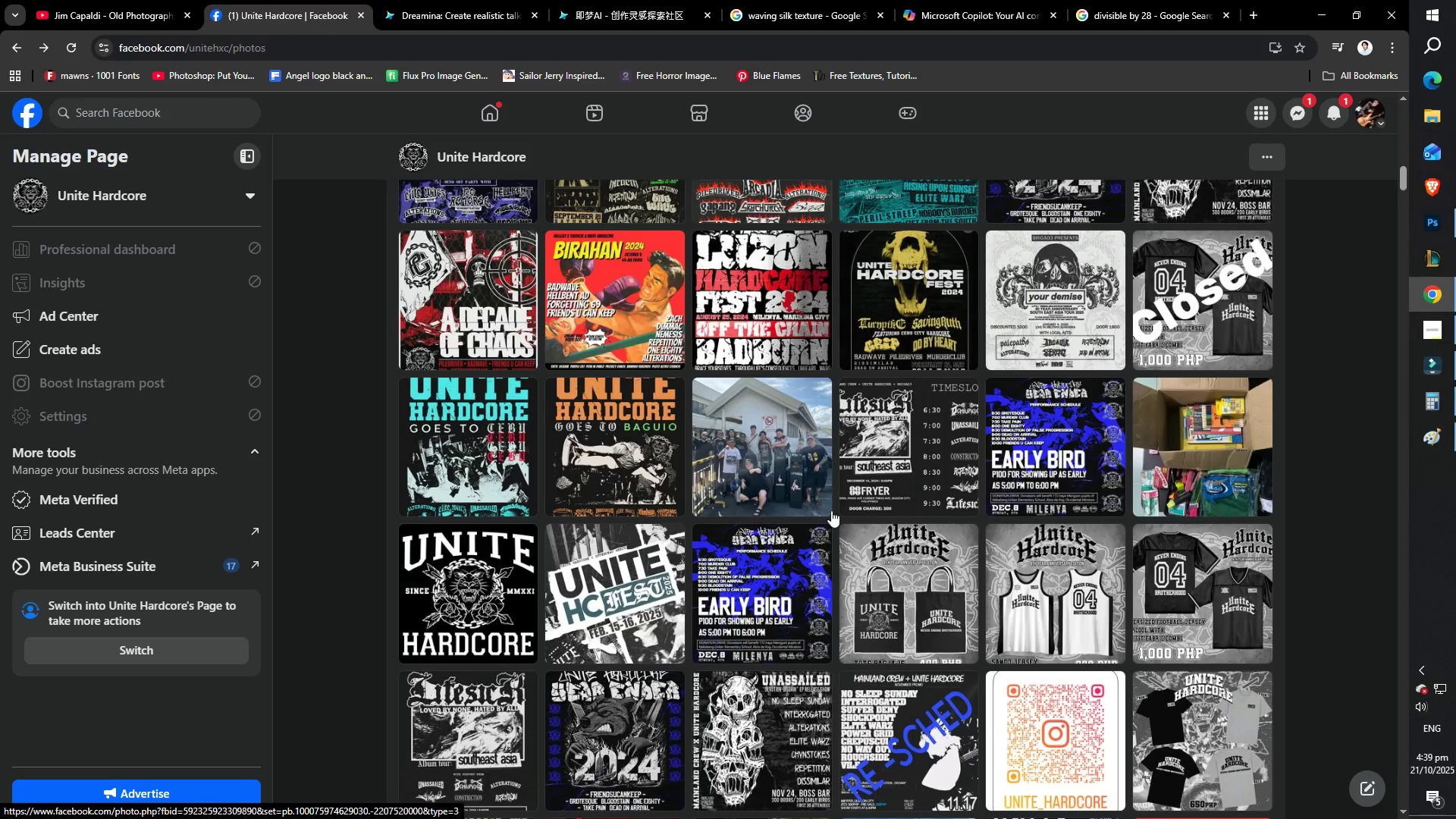 
left_click([613, 597])
 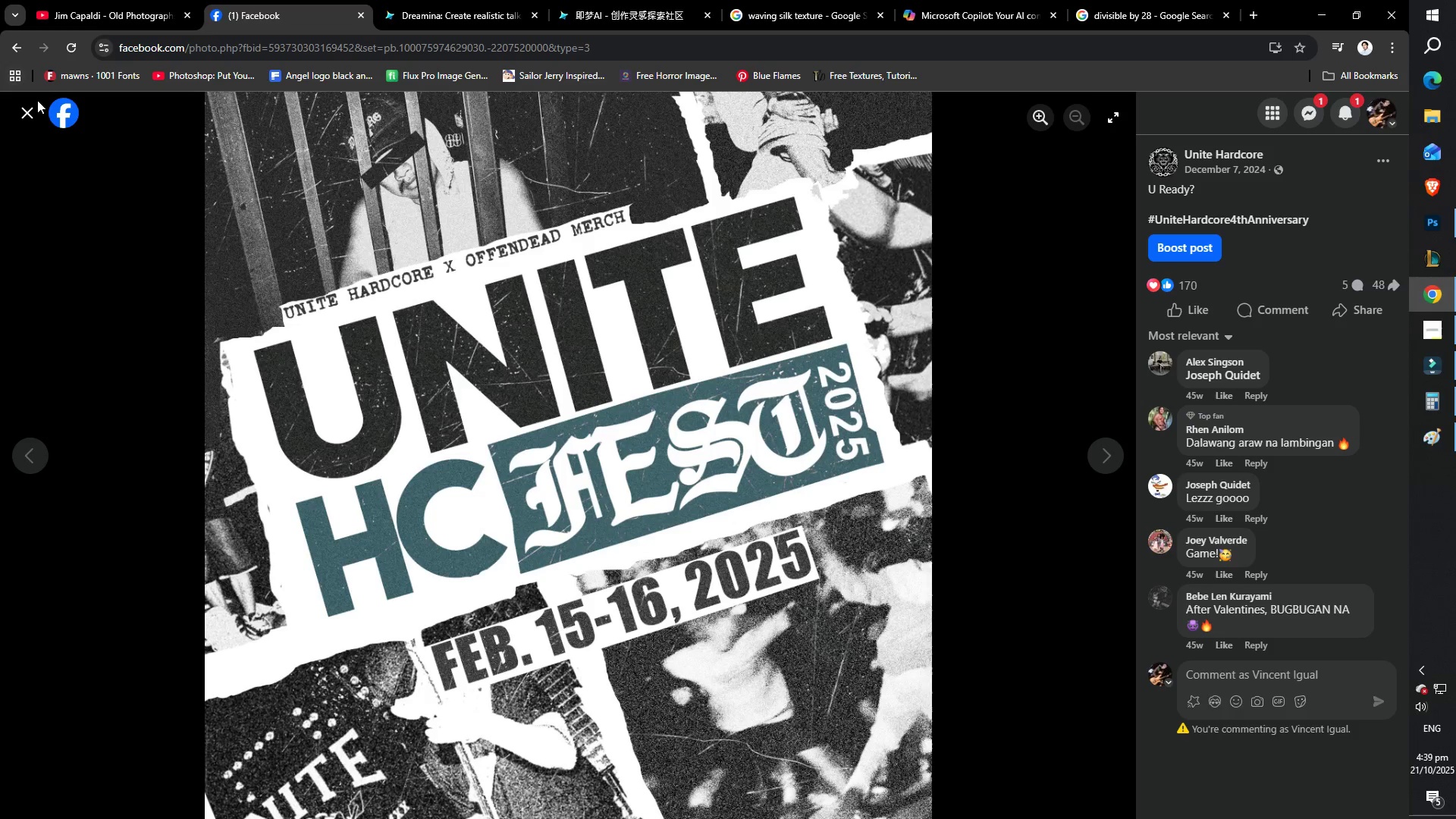 
scroll: coordinate [535, 431], scroll_direction: down, amount: 7.0
 